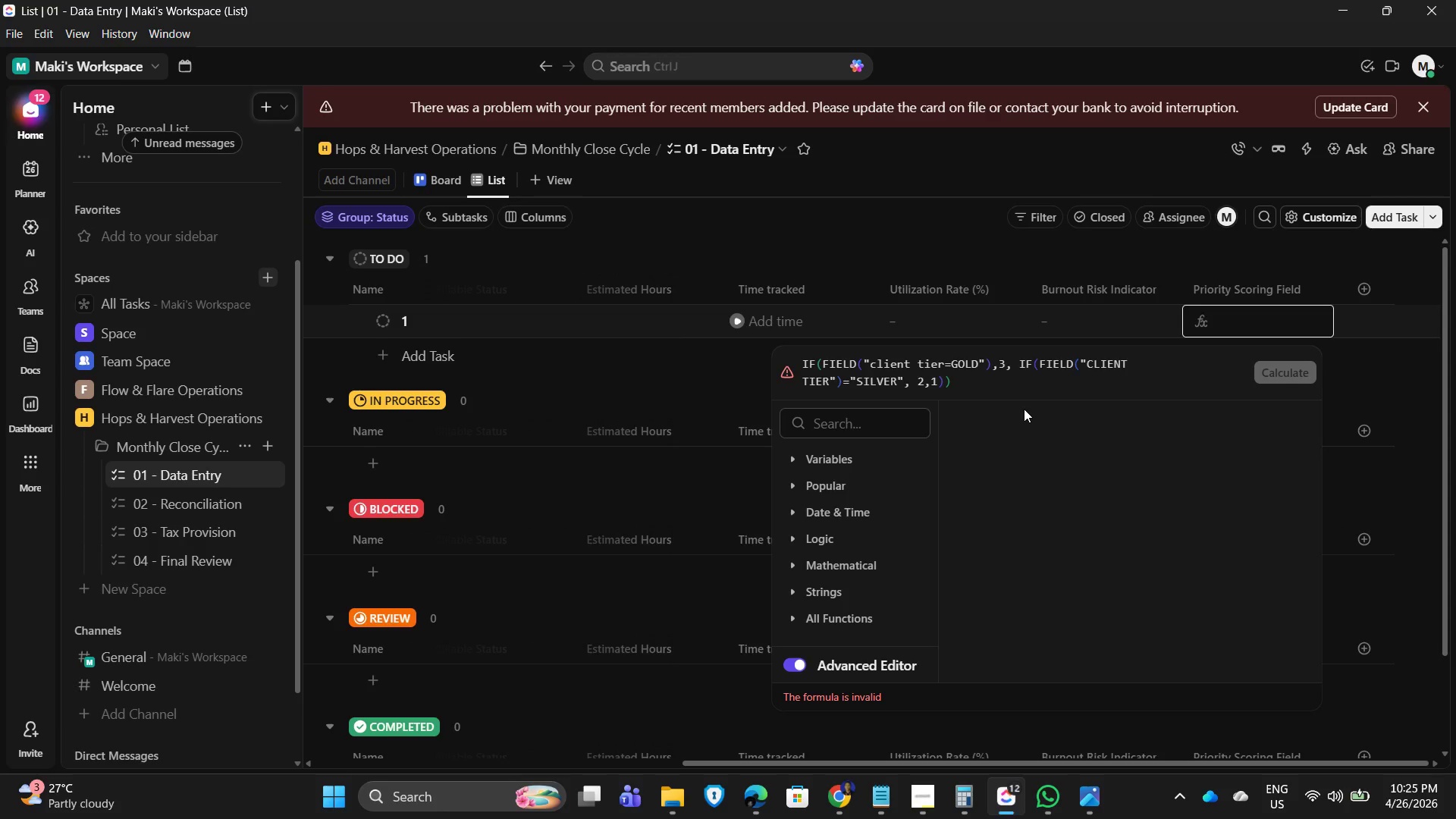 
key(Shift+Quote)
 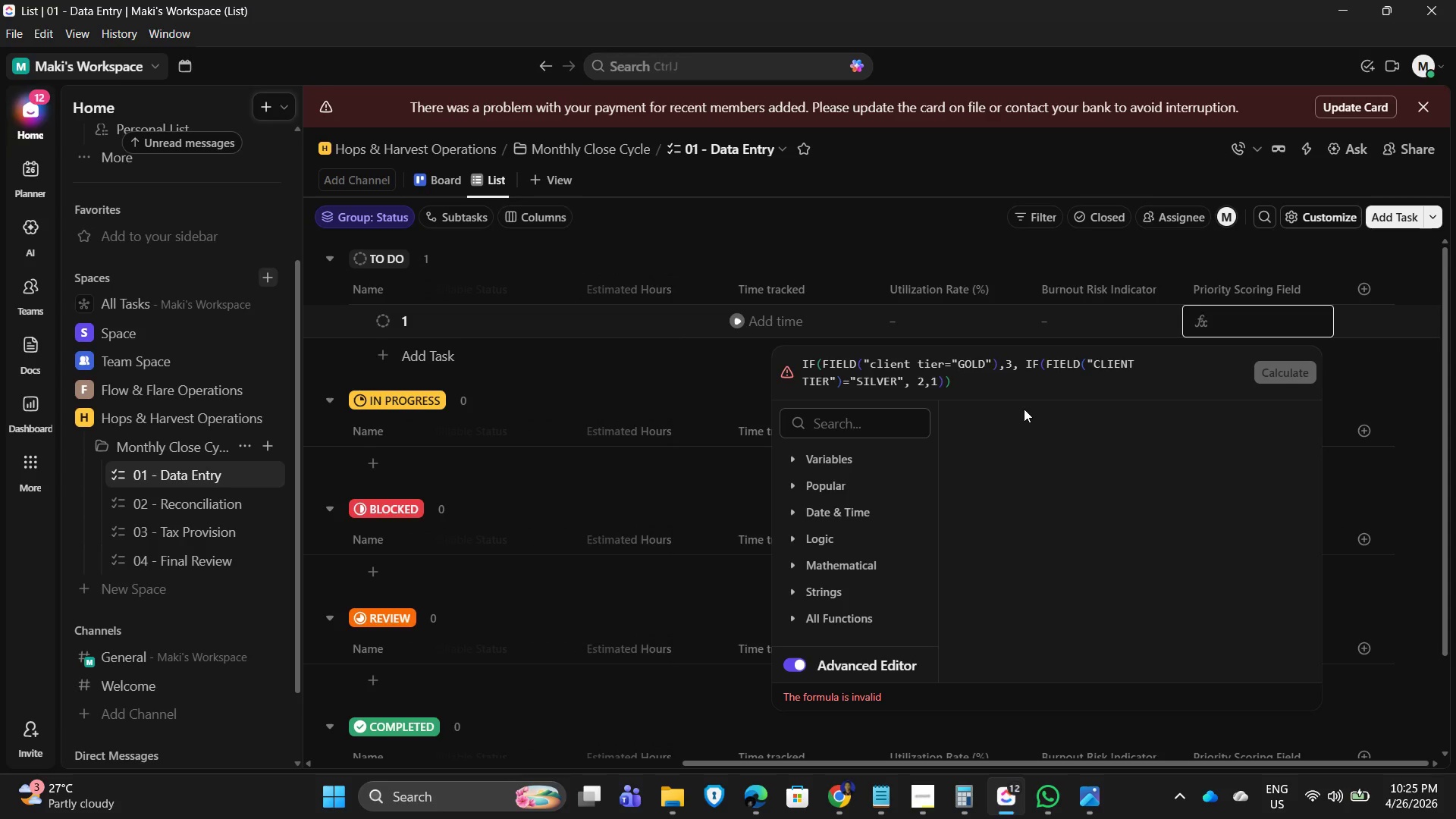 
key(ArrowLeft)
 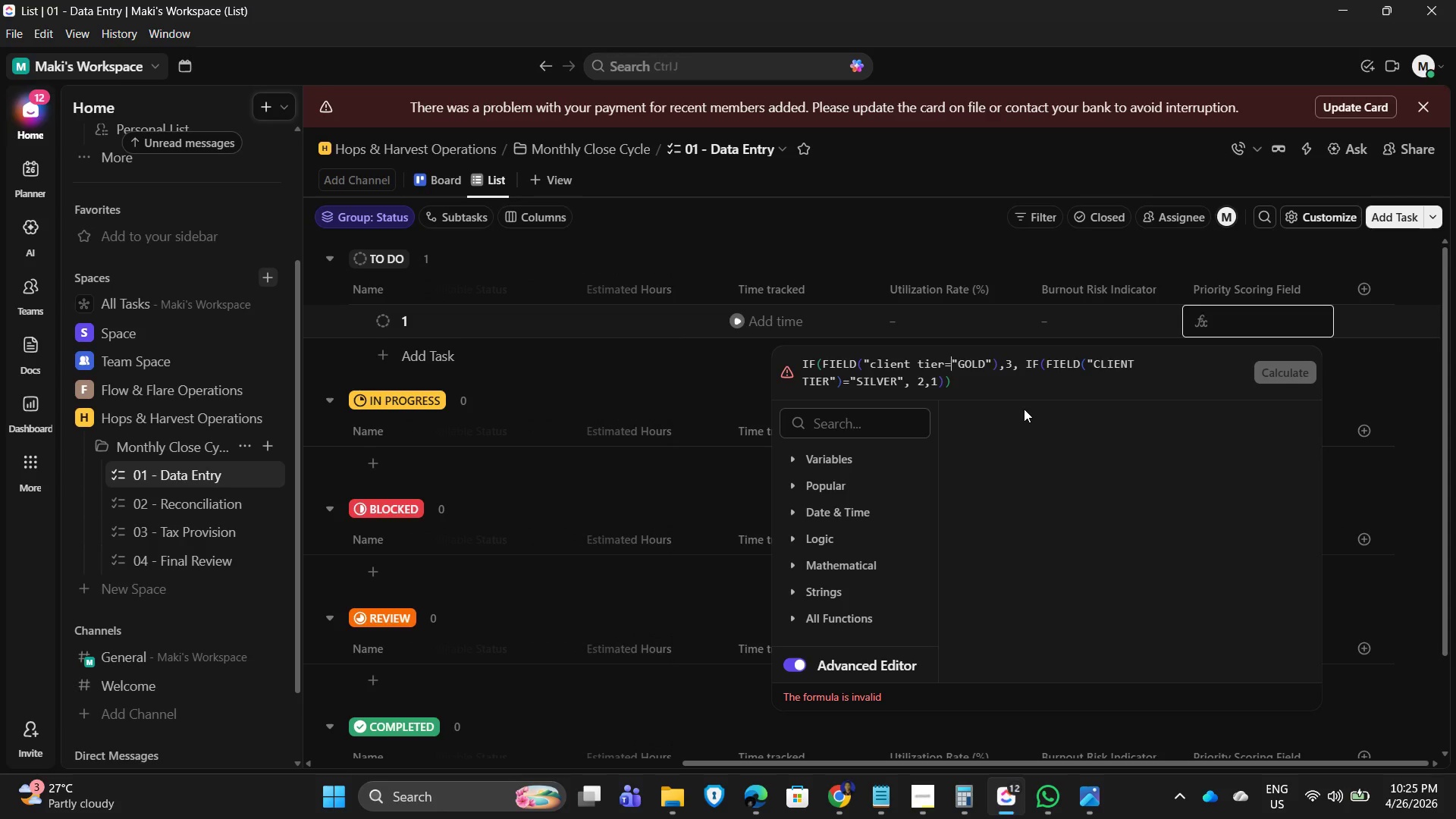 
key(ArrowLeft)
 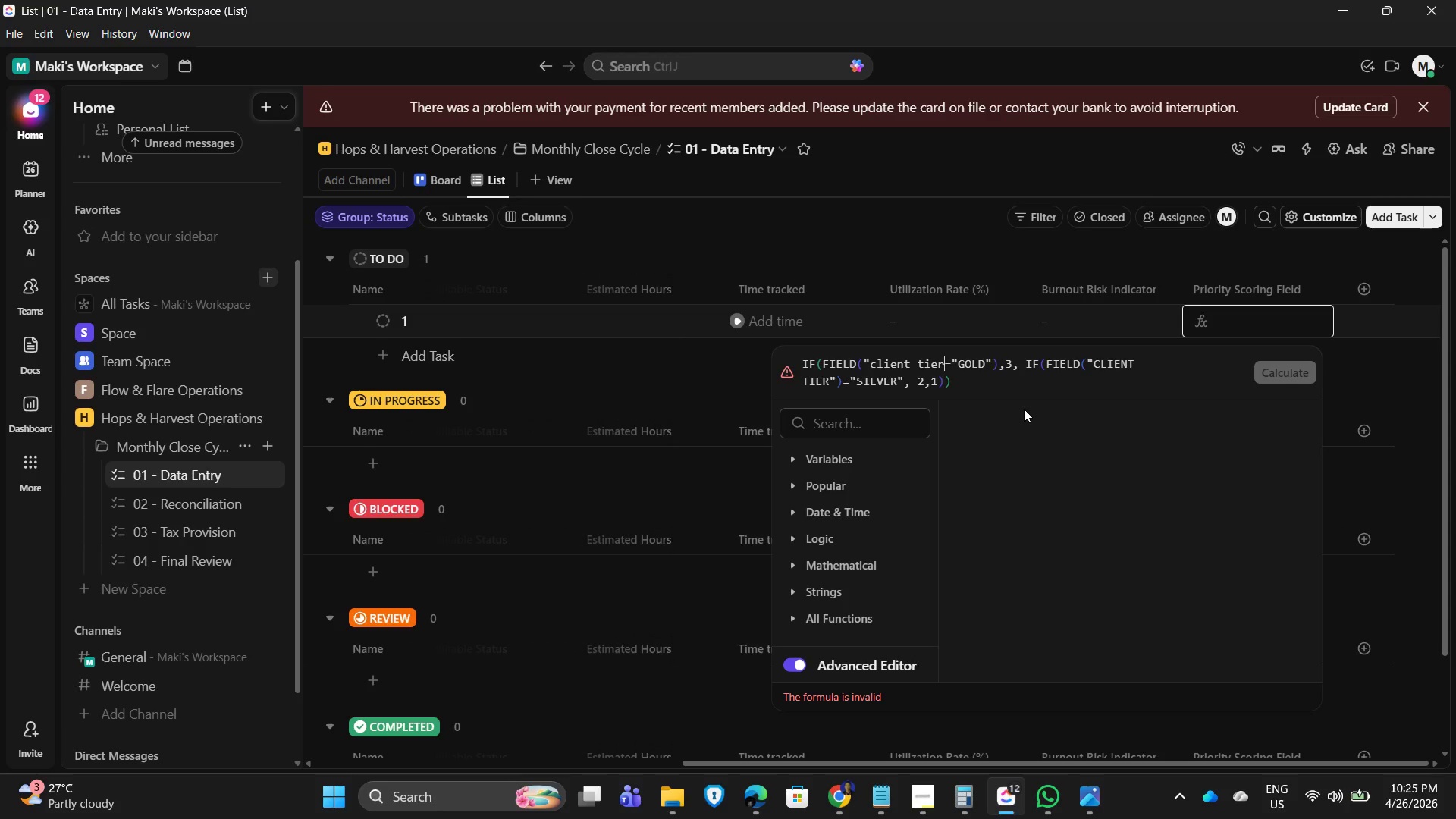 
hold_key(key=ArrowRight, duration=0.31)
 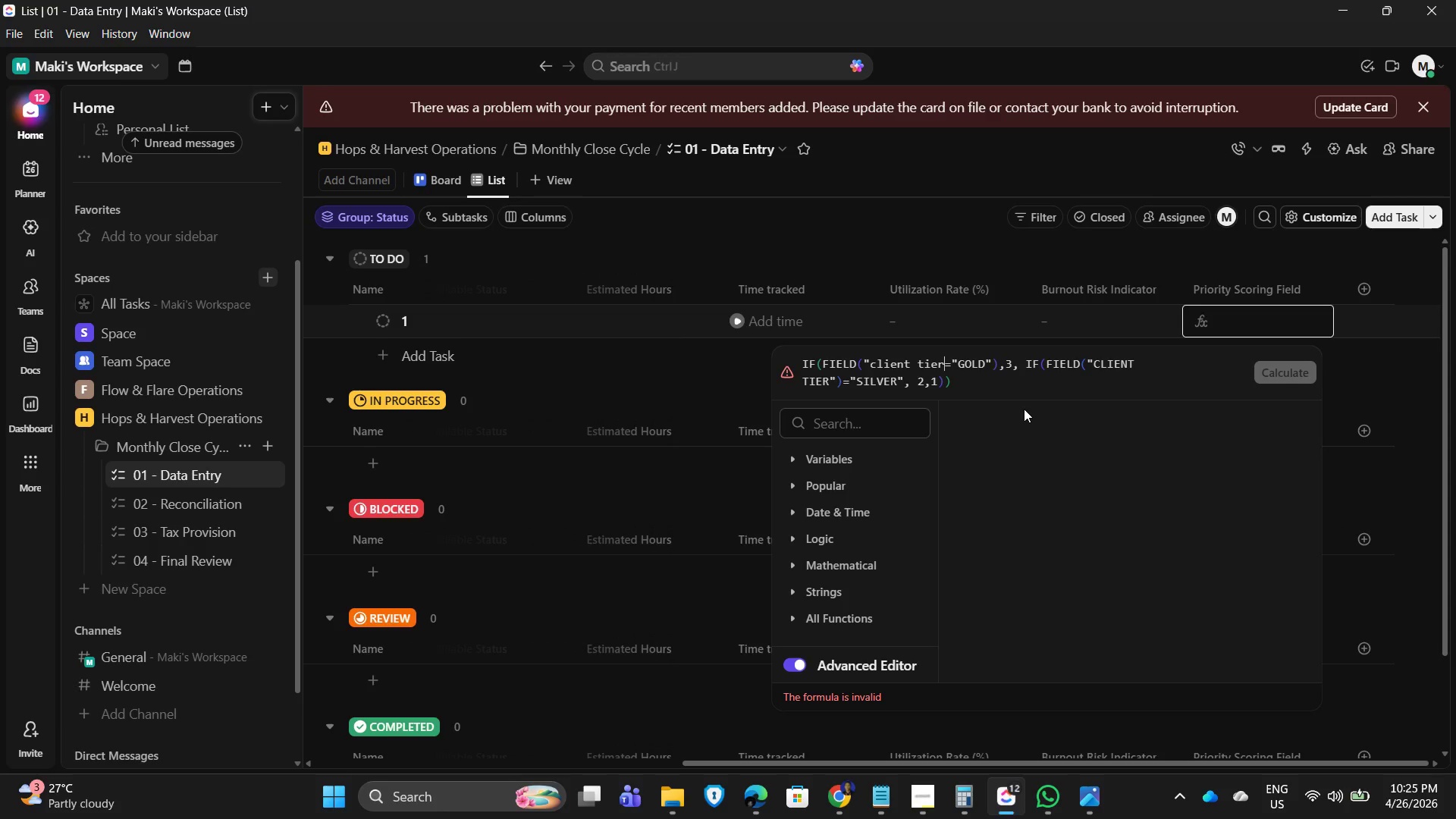 
key(ArrowLeft)
 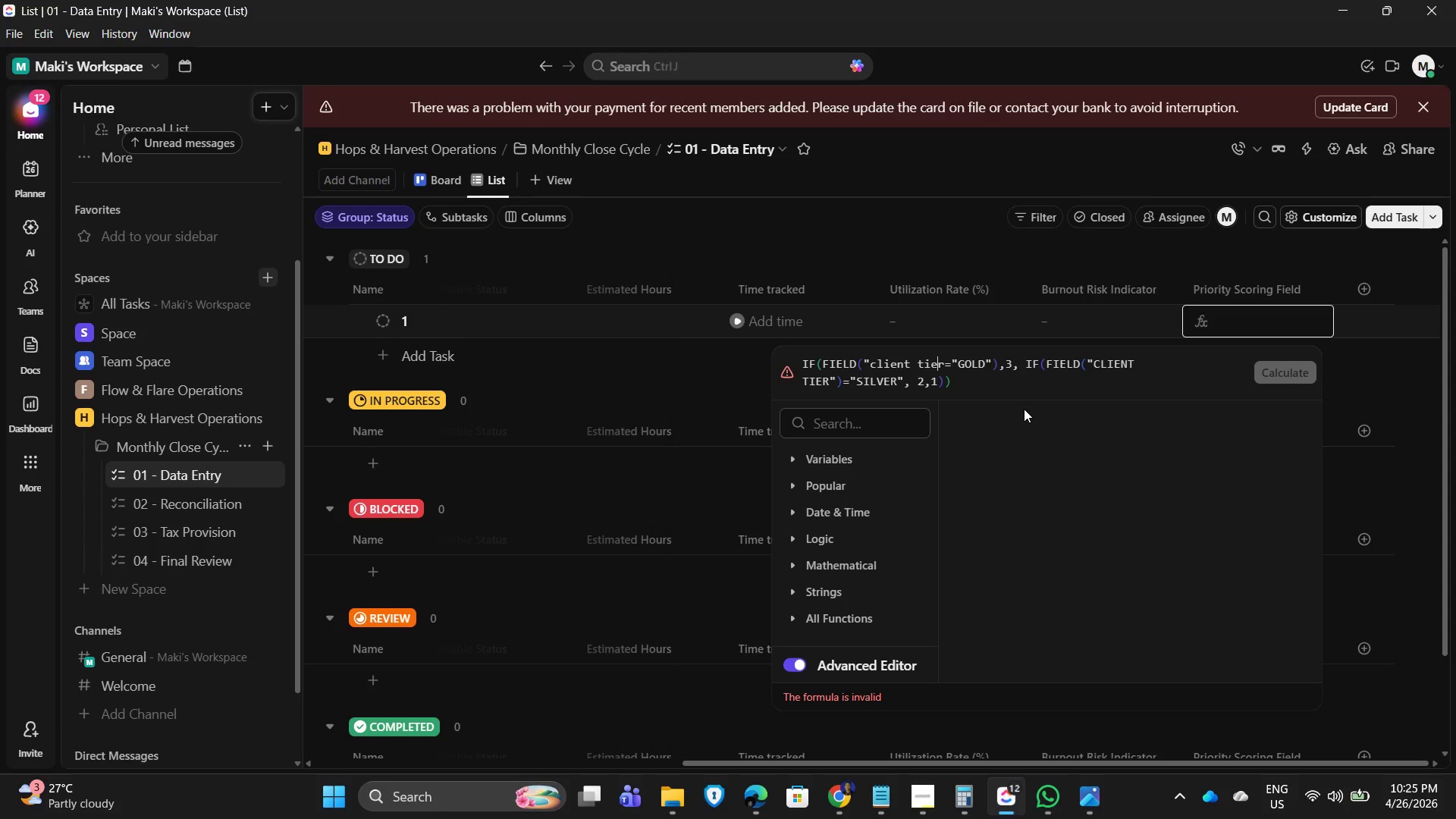 
key(ArrowLeft)
 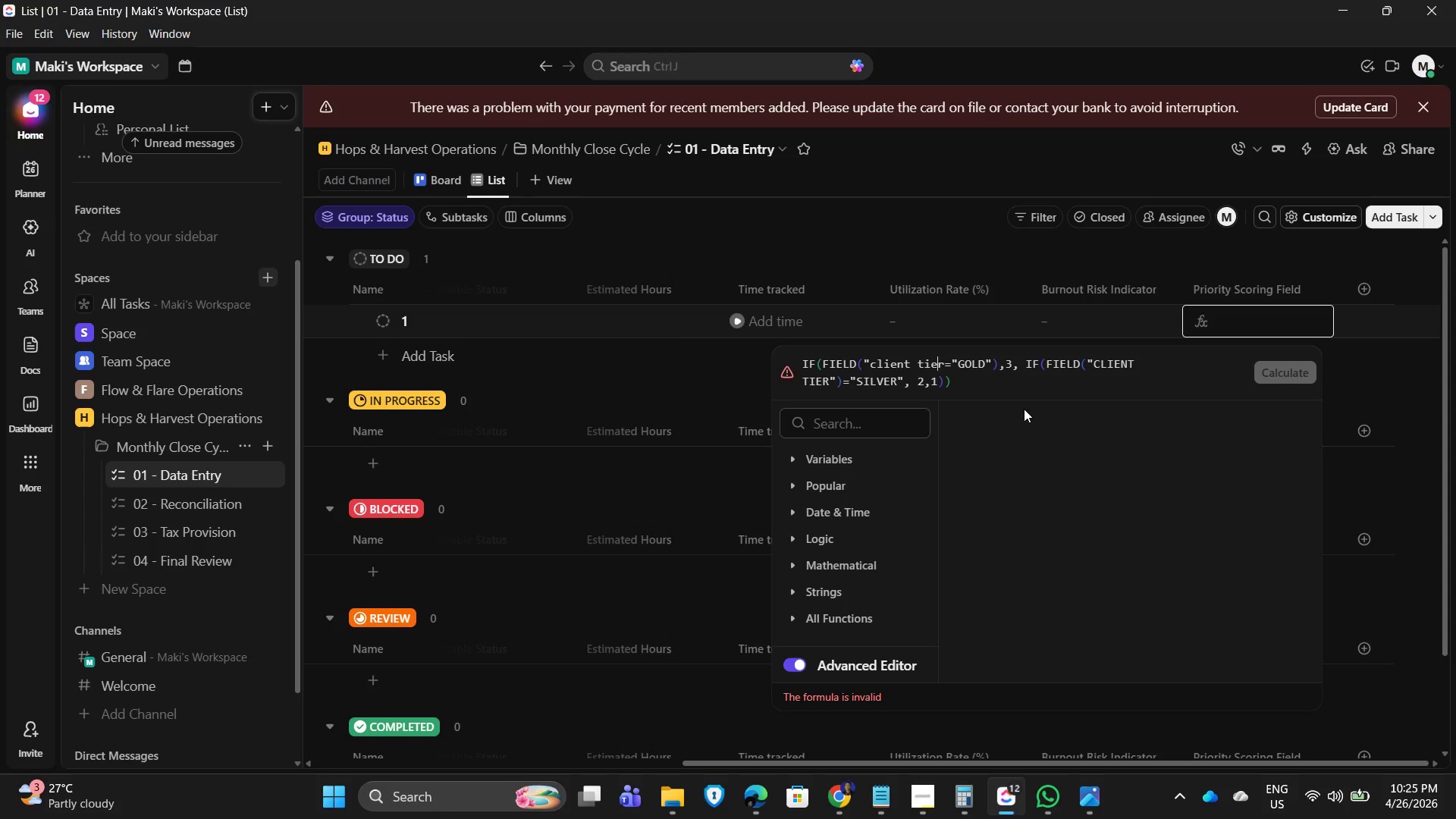 
hold_key(key=ArrowLeft, duration=0.72)
 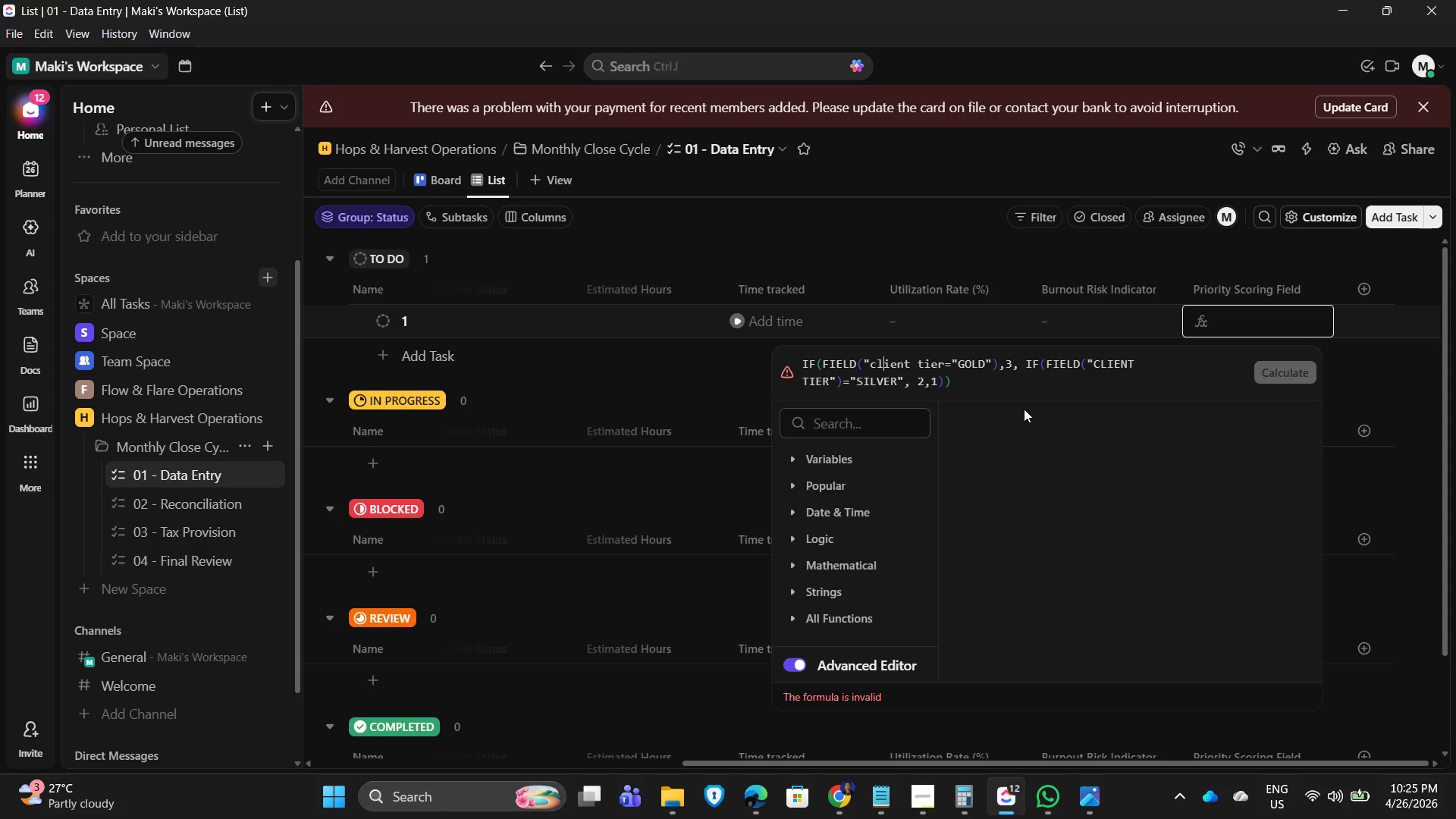 
key(ArrowLeft)
 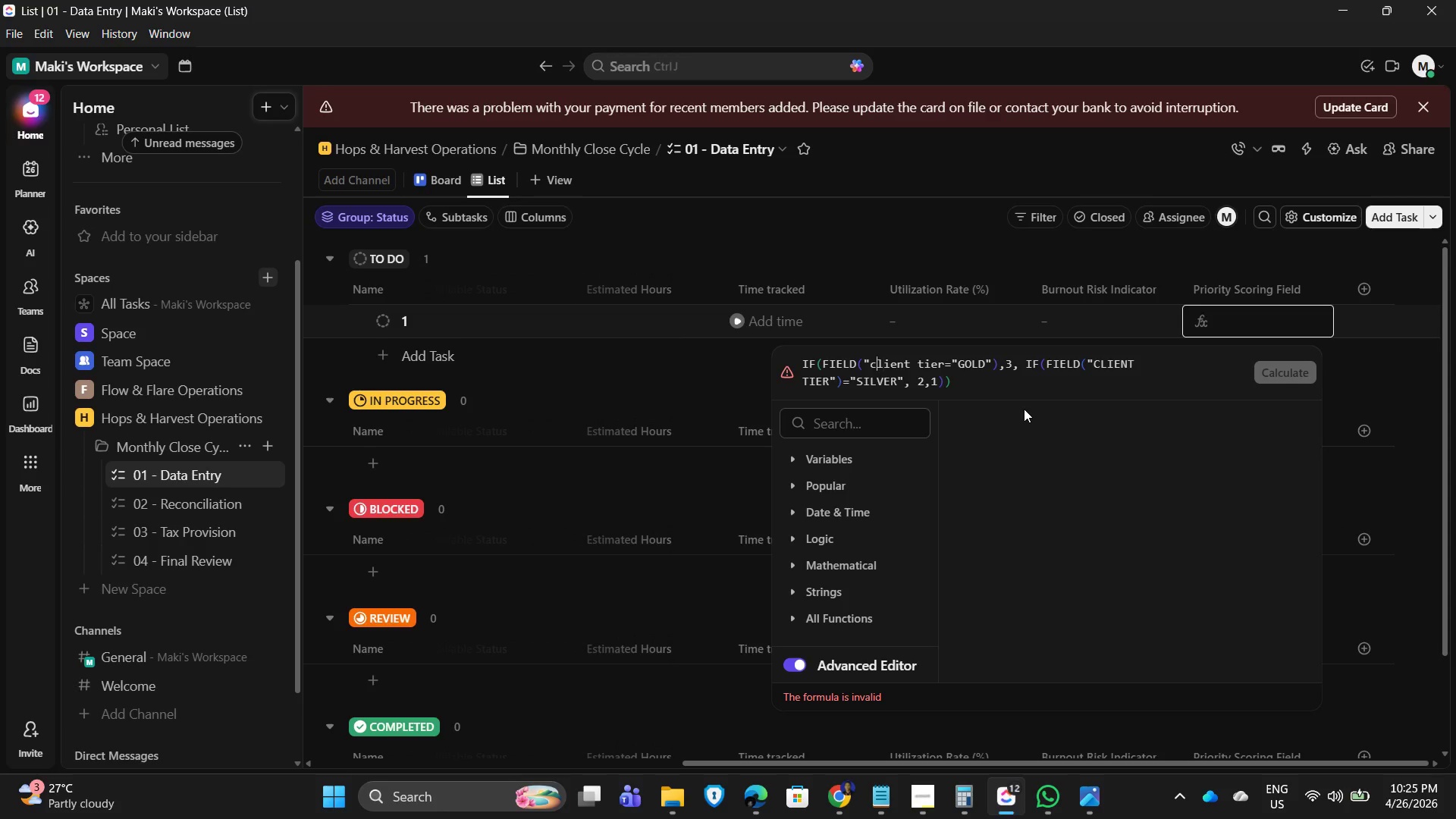 
key(ArrowLeft)
 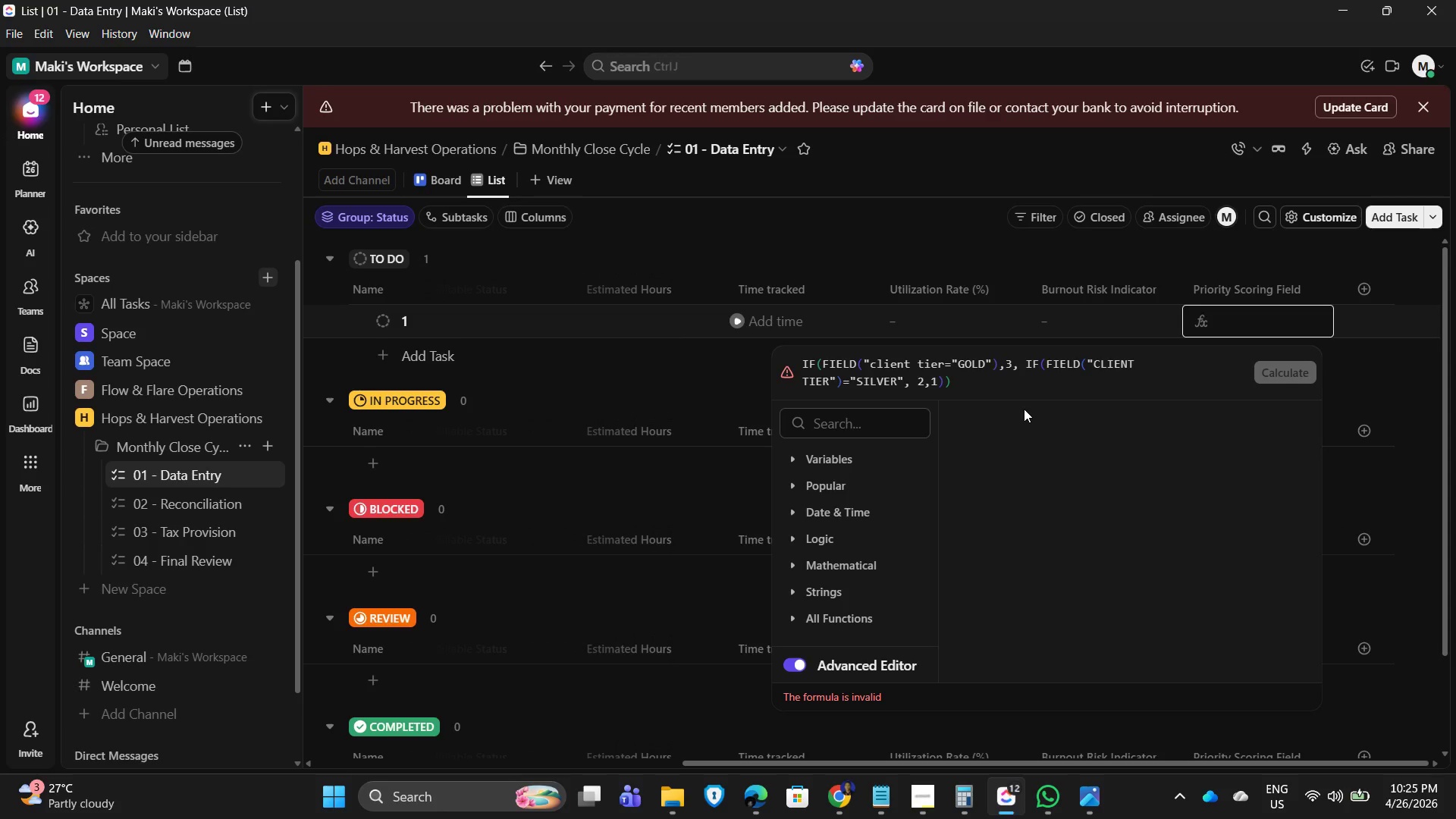 
hold_key(key=ArrowRight, duration=1.5)
 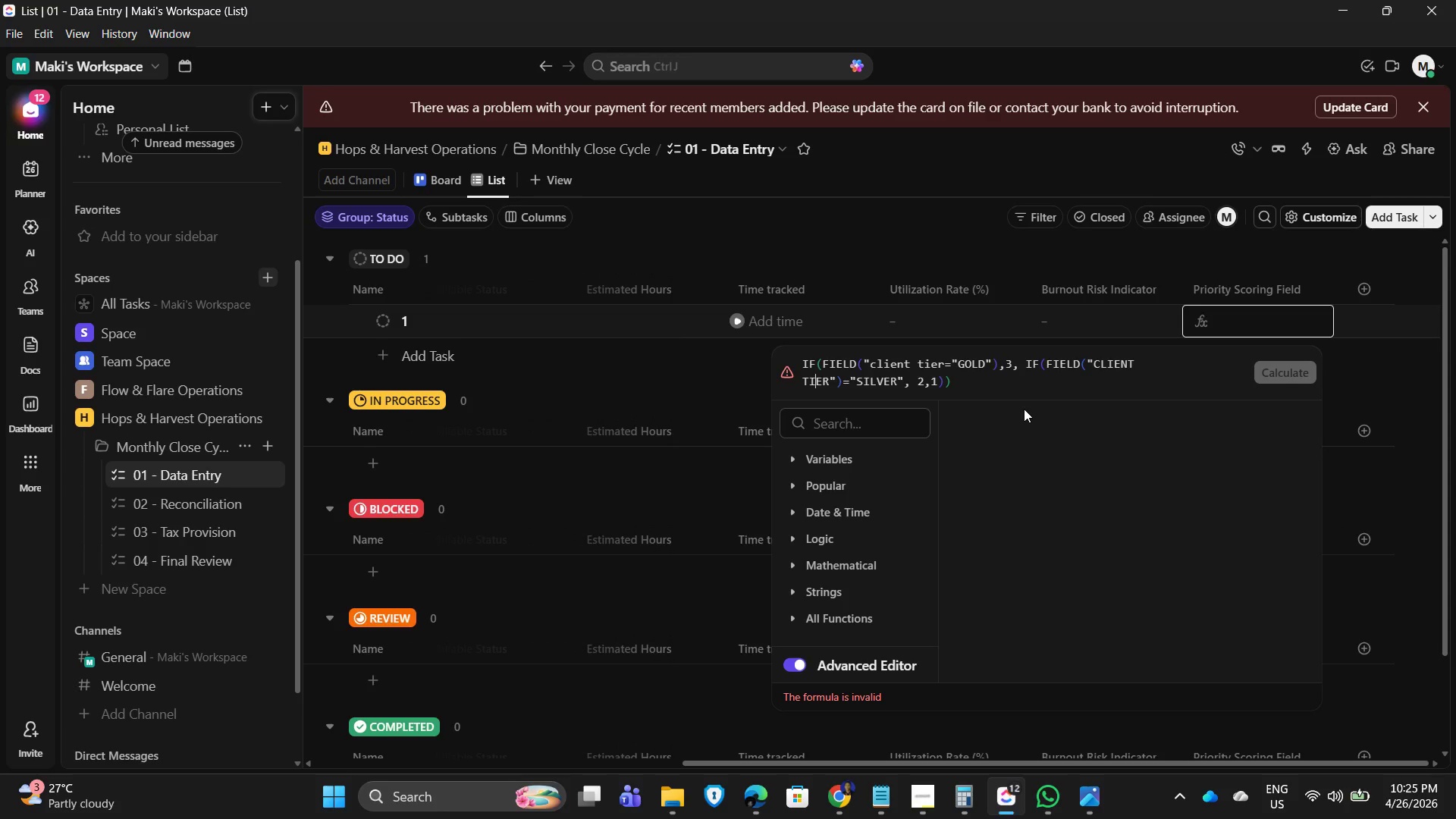 
hold_key(key=ArrowRight, duration=0.34)
 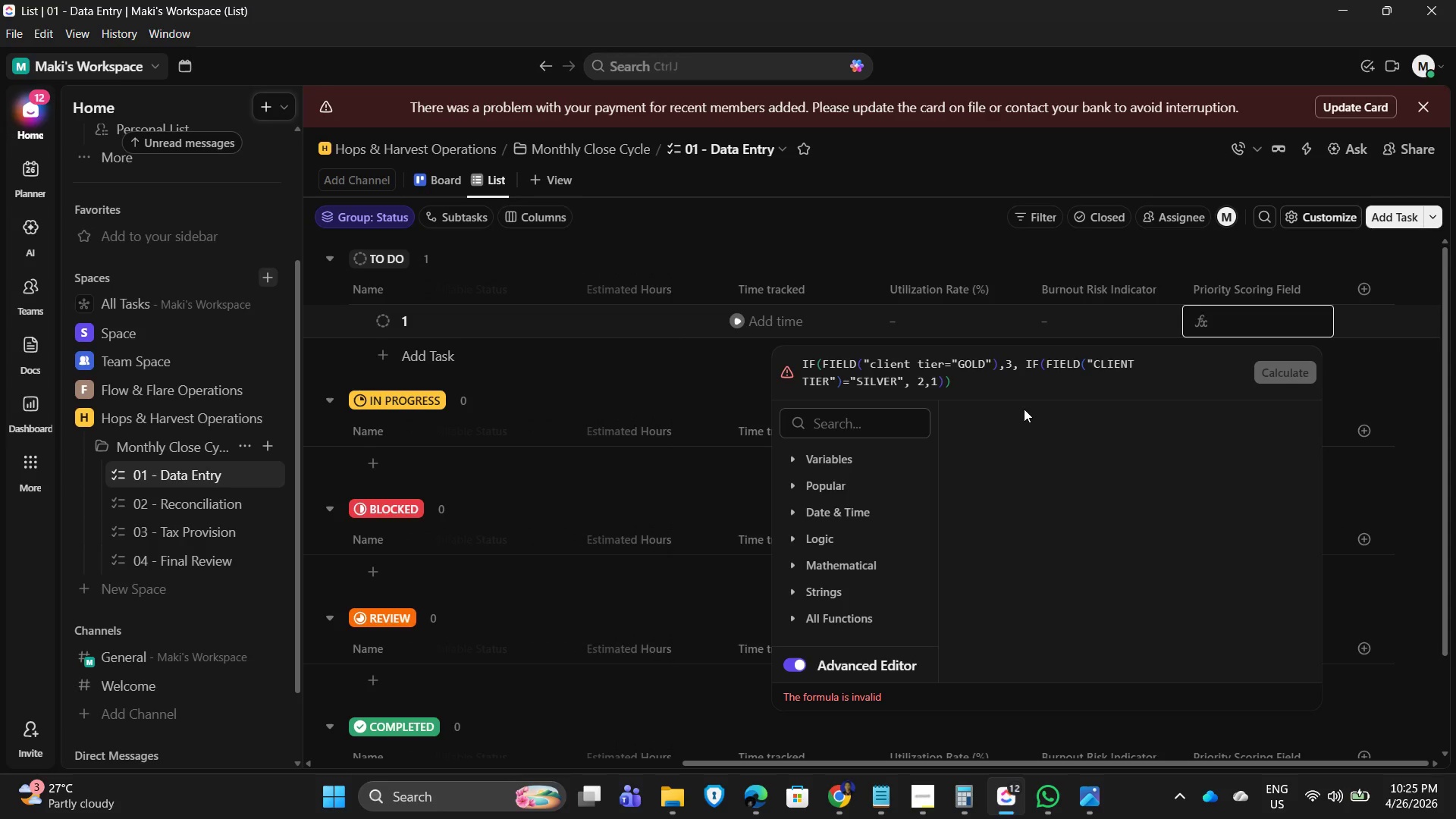 
key(ArrowRight)
 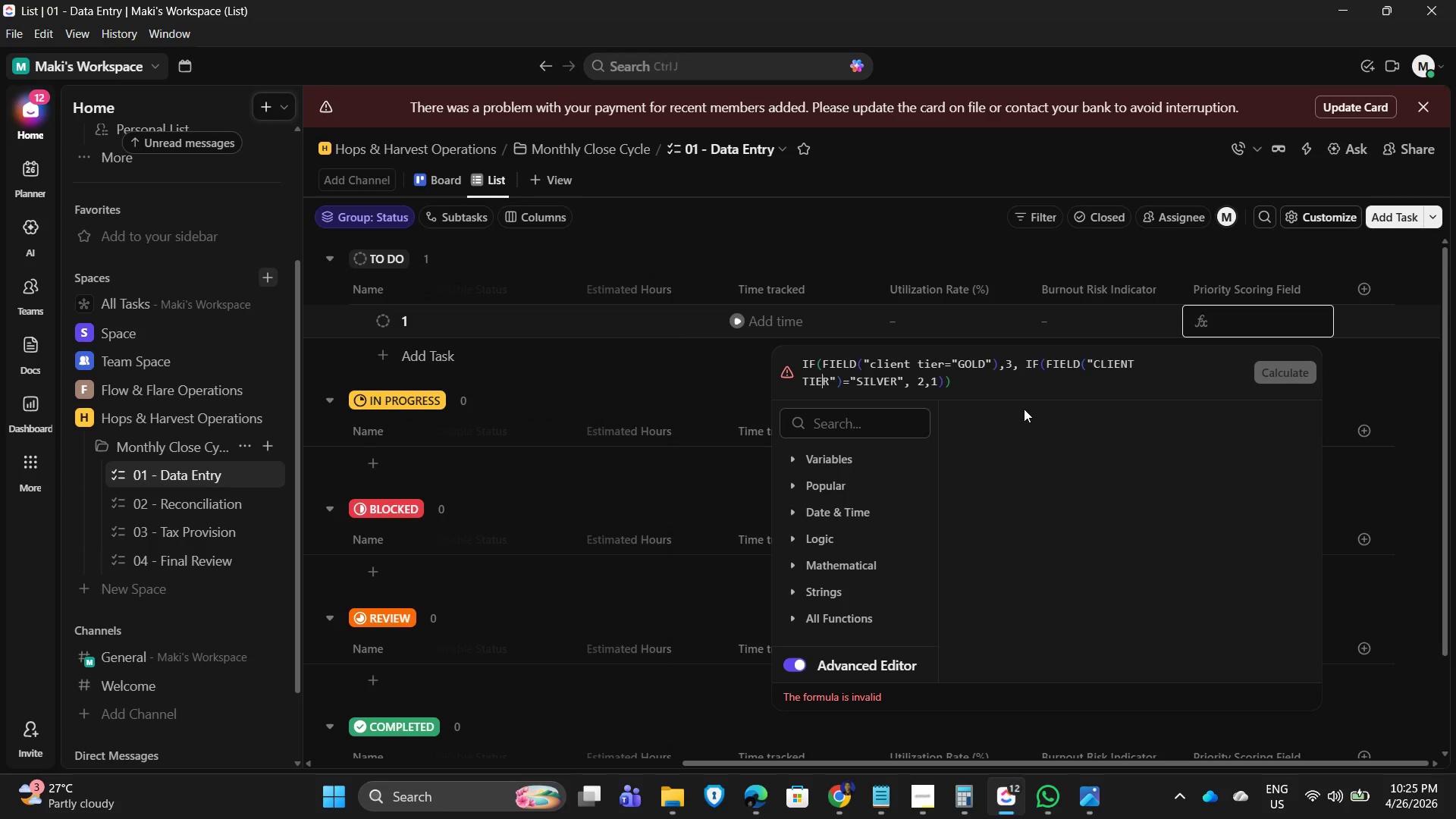 
key(ArrowRight)
 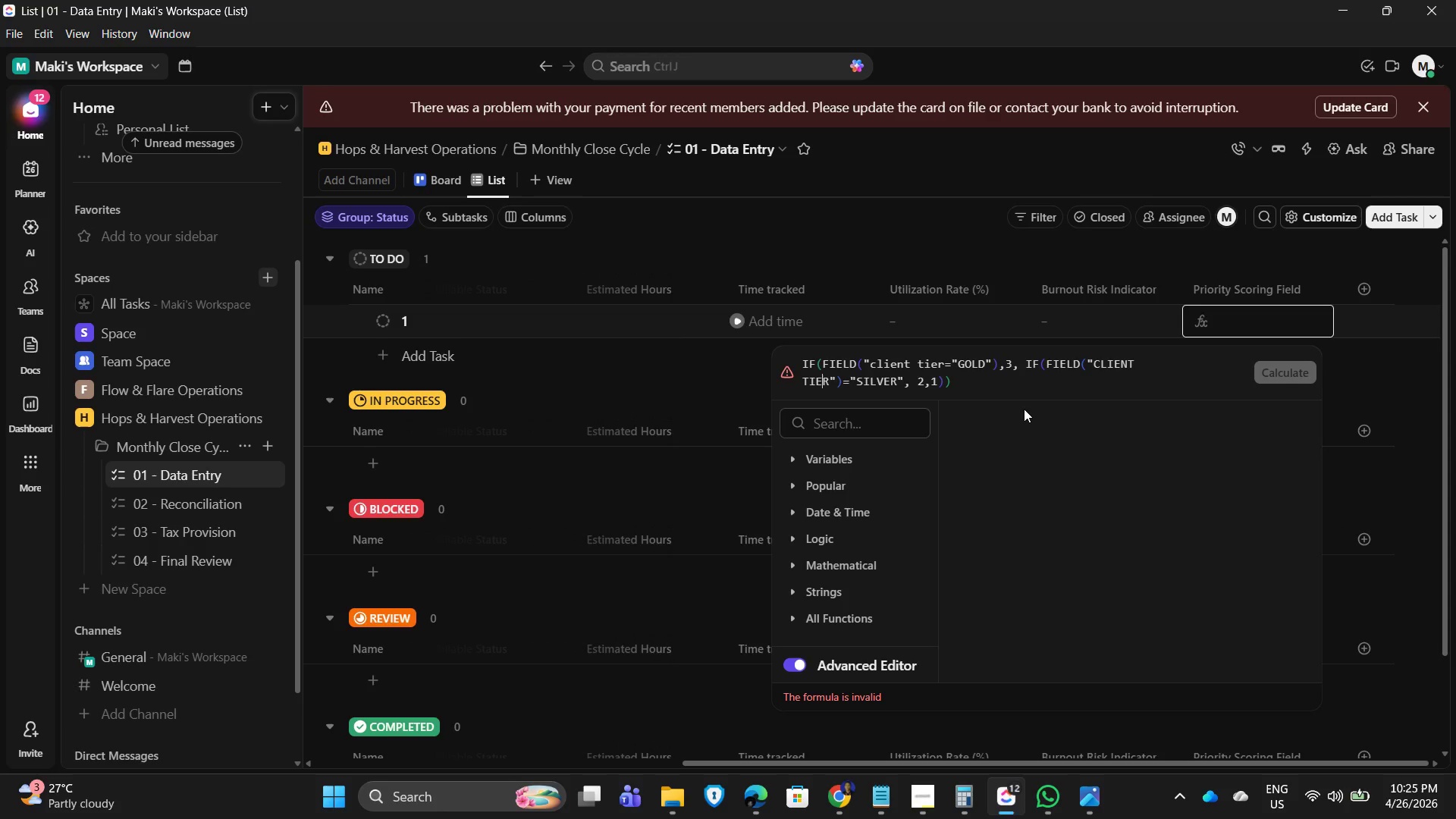 
key(ArrowLeft)
 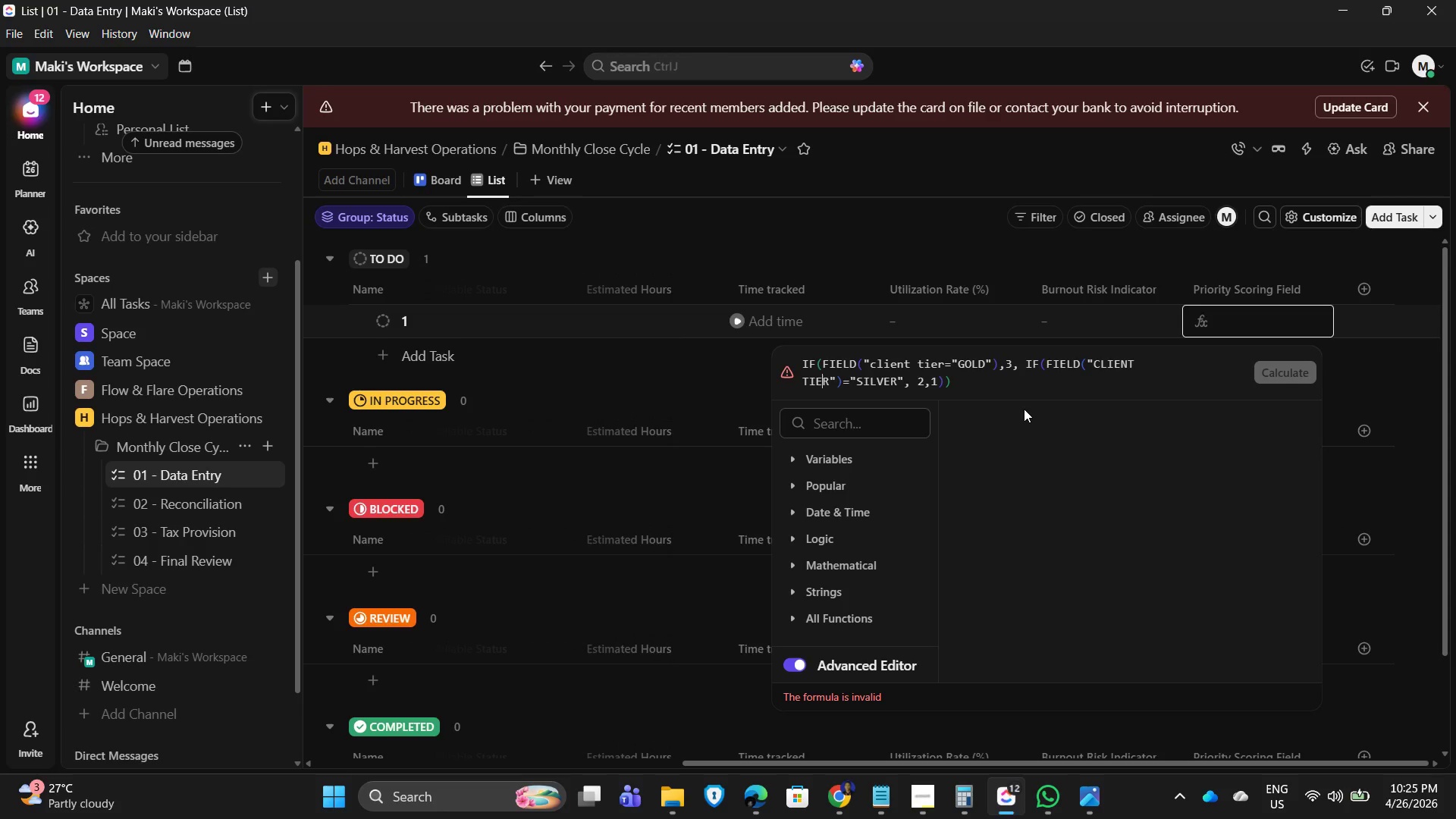 
key(ArrowLeft)
 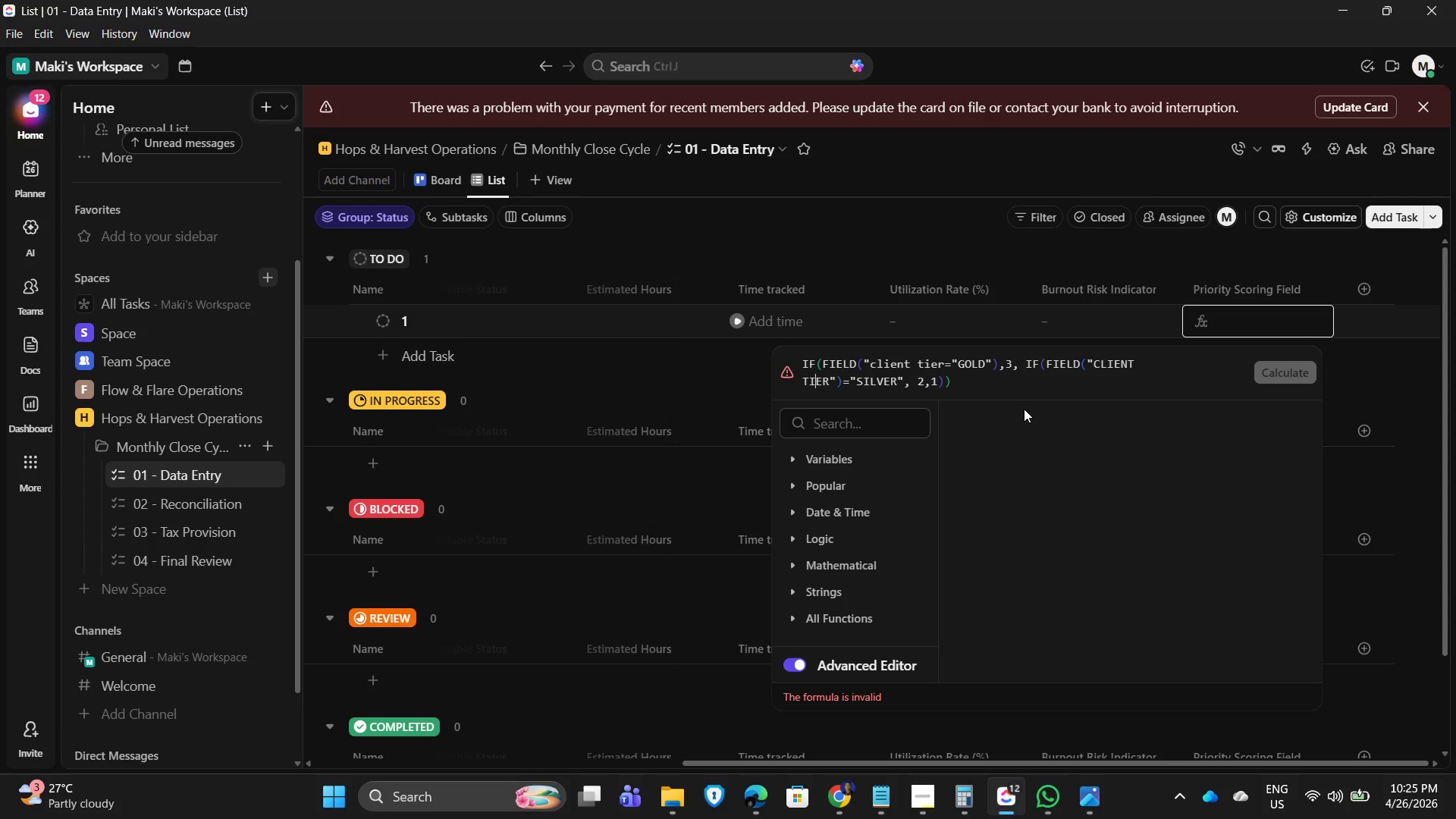 
key(ArrowRight)
 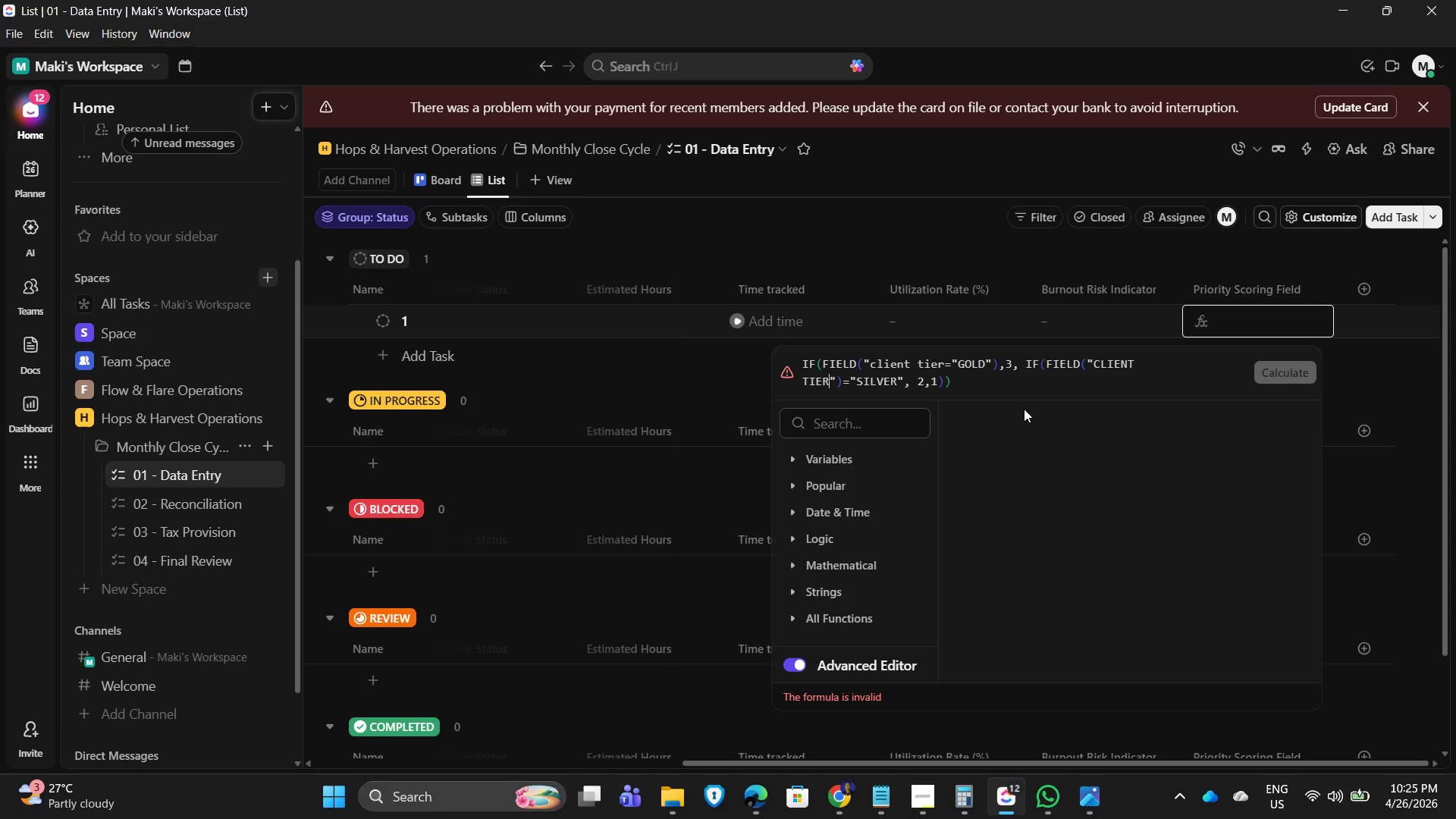 
key(ArrowRight)
 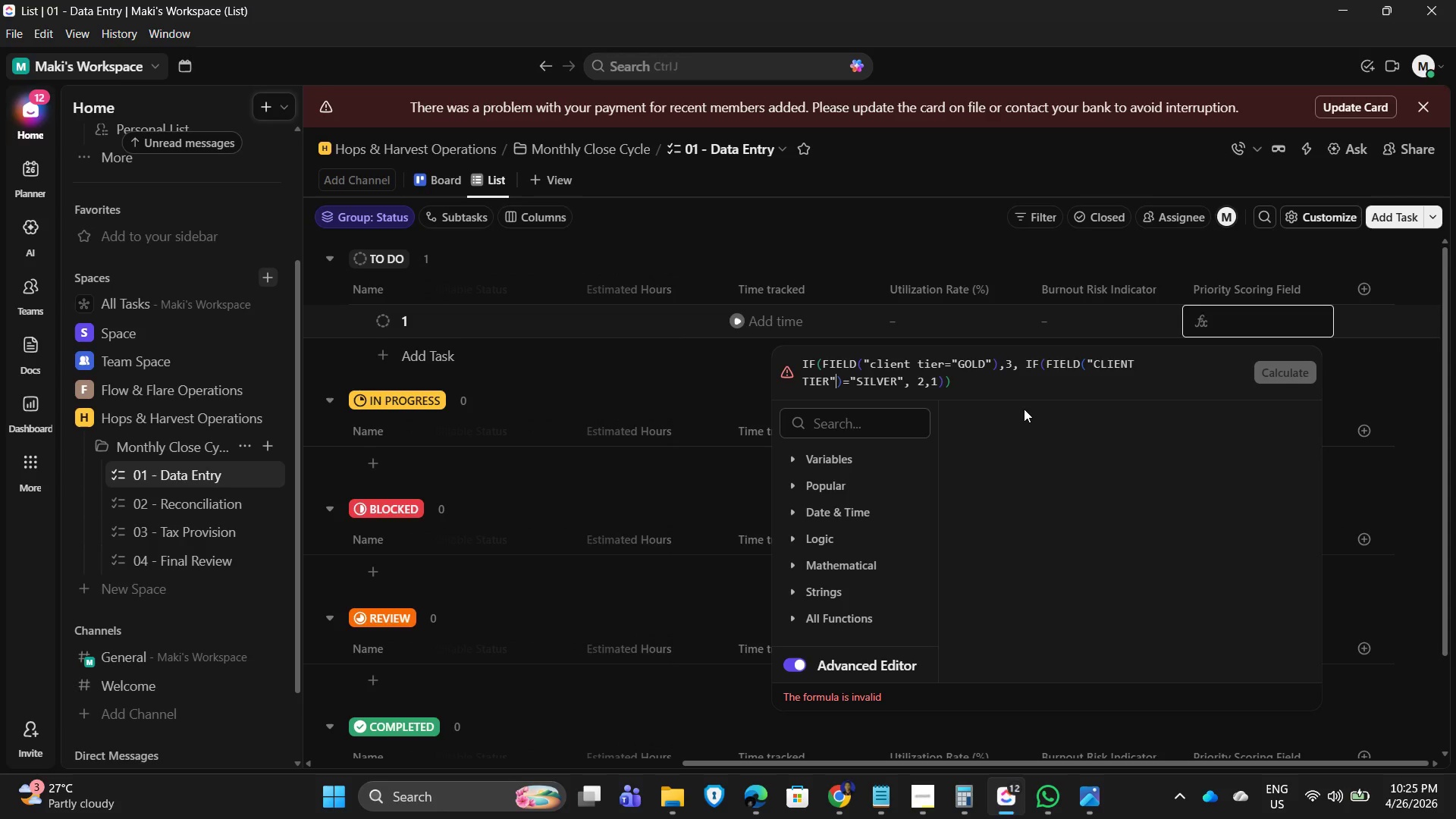 
key(ArrowRight)
 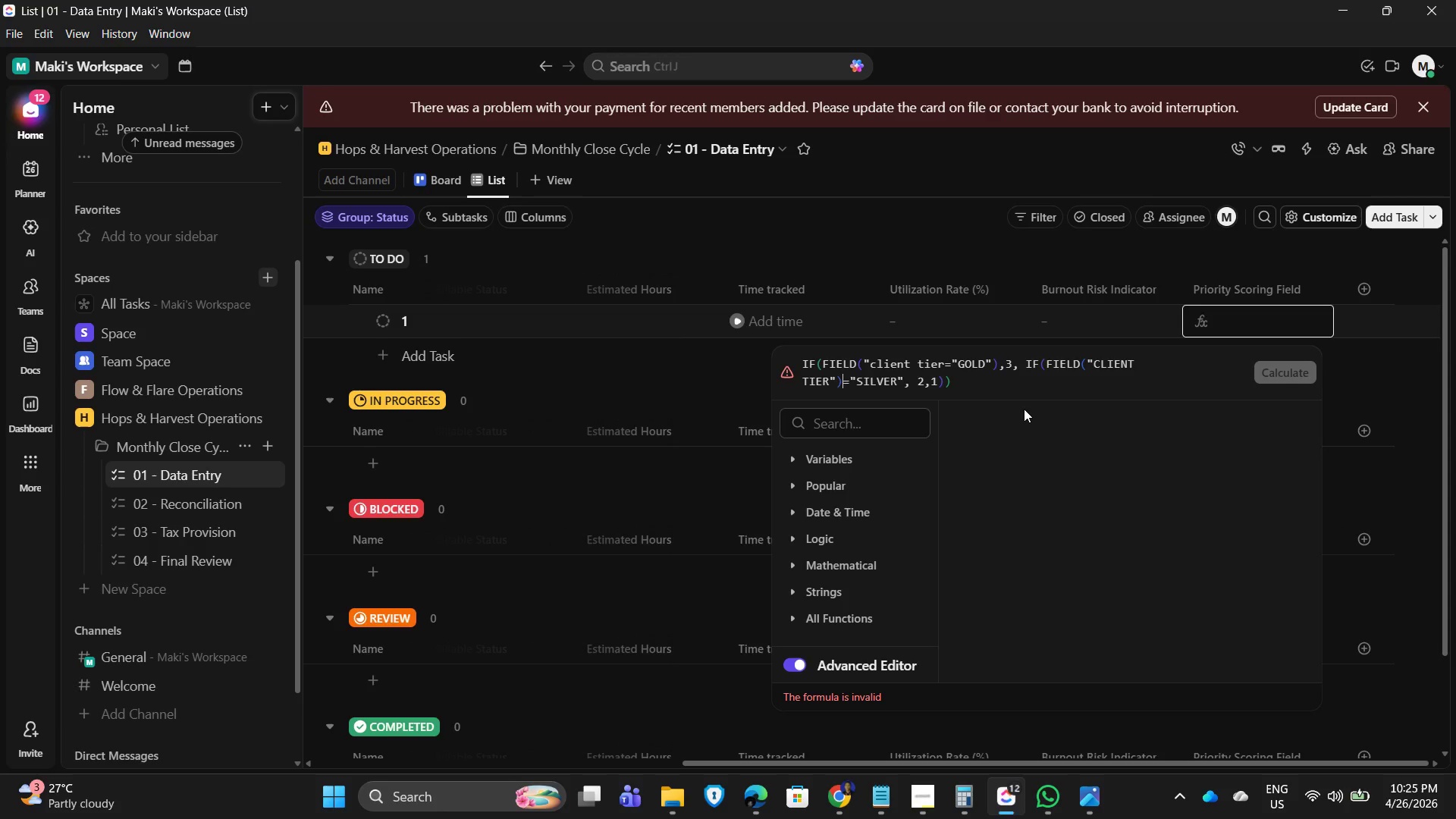 
key(ArrowRight)
 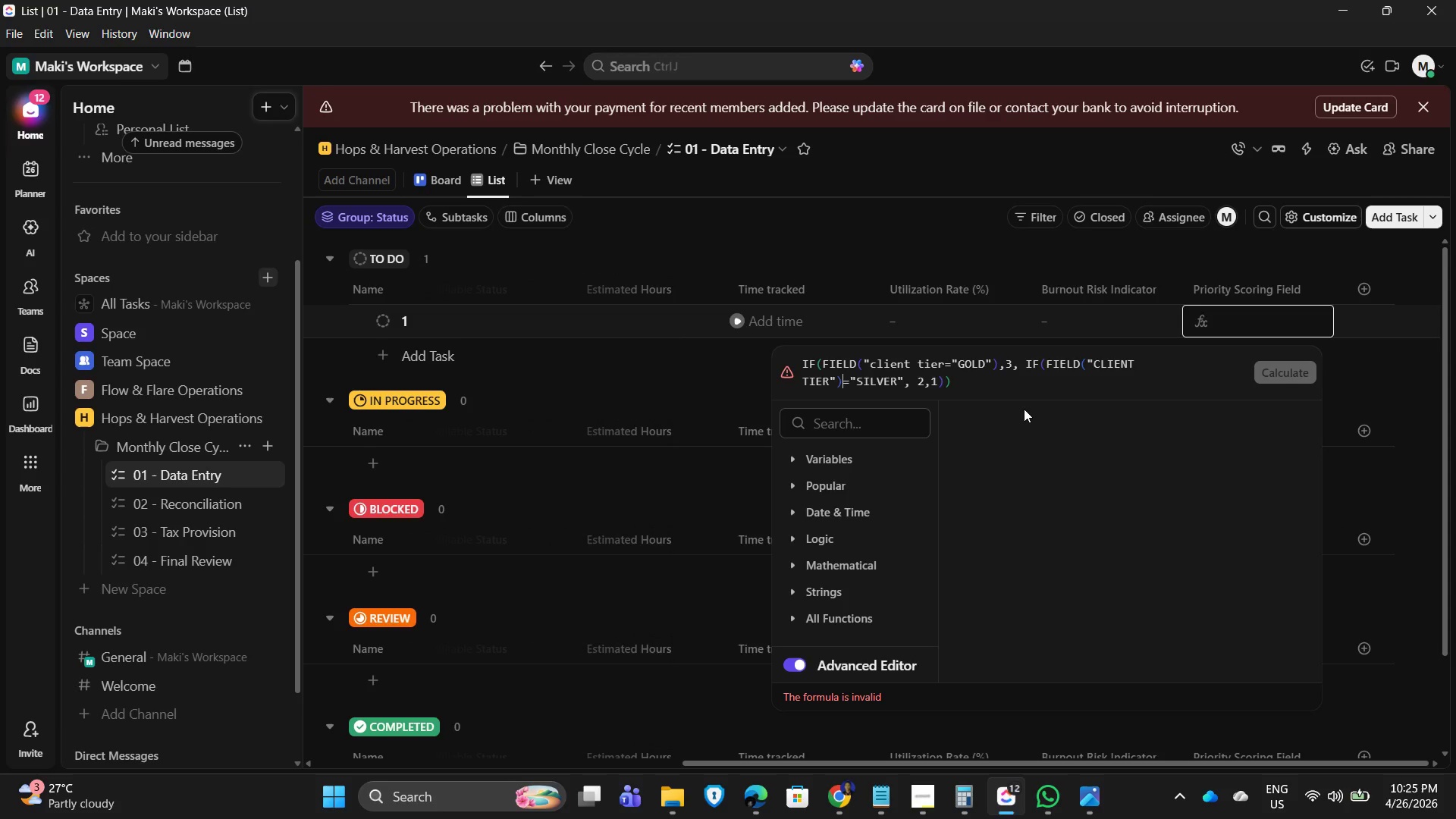 
key(ArrowRight)
 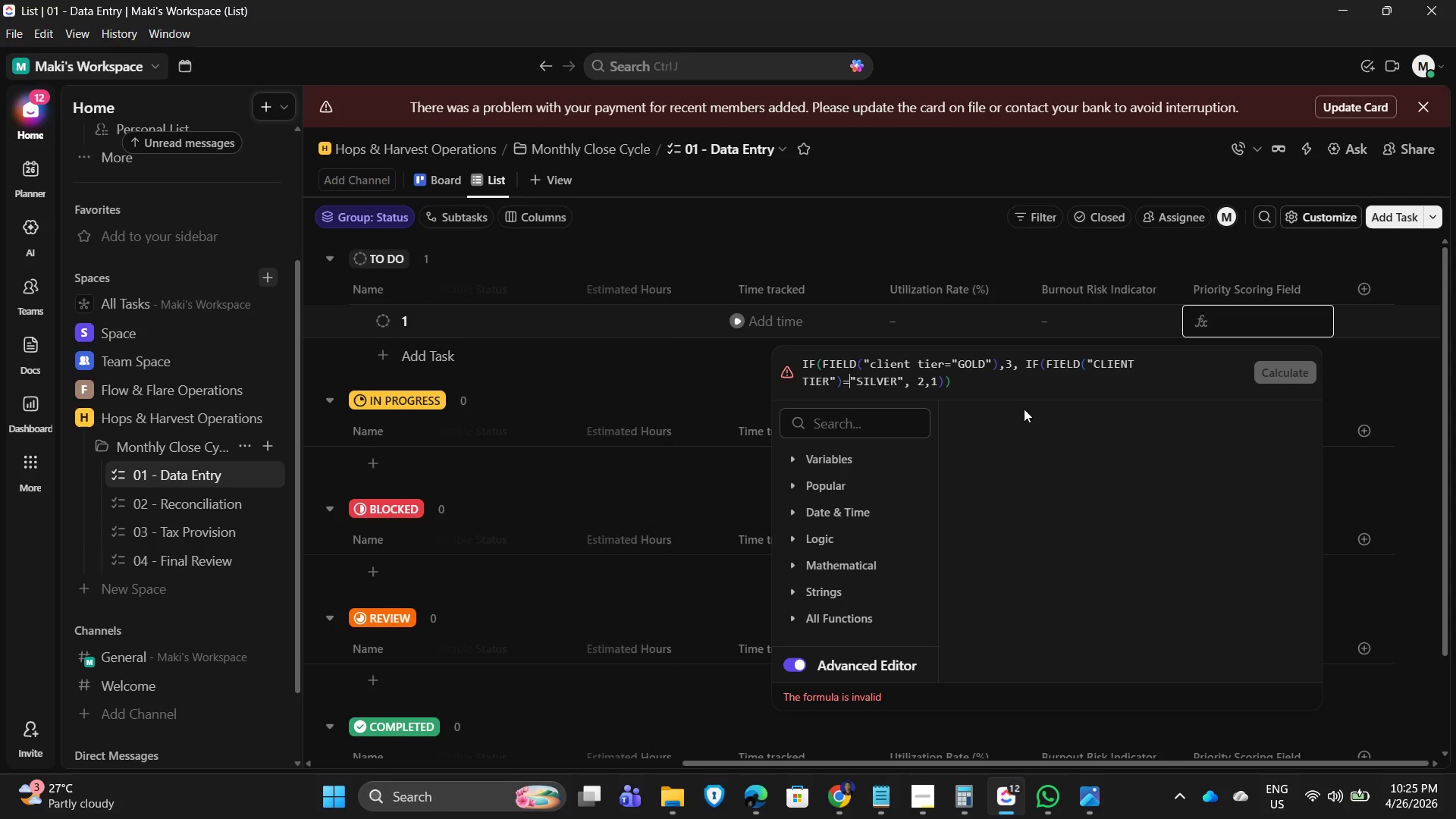 
key(ArrowRight)
 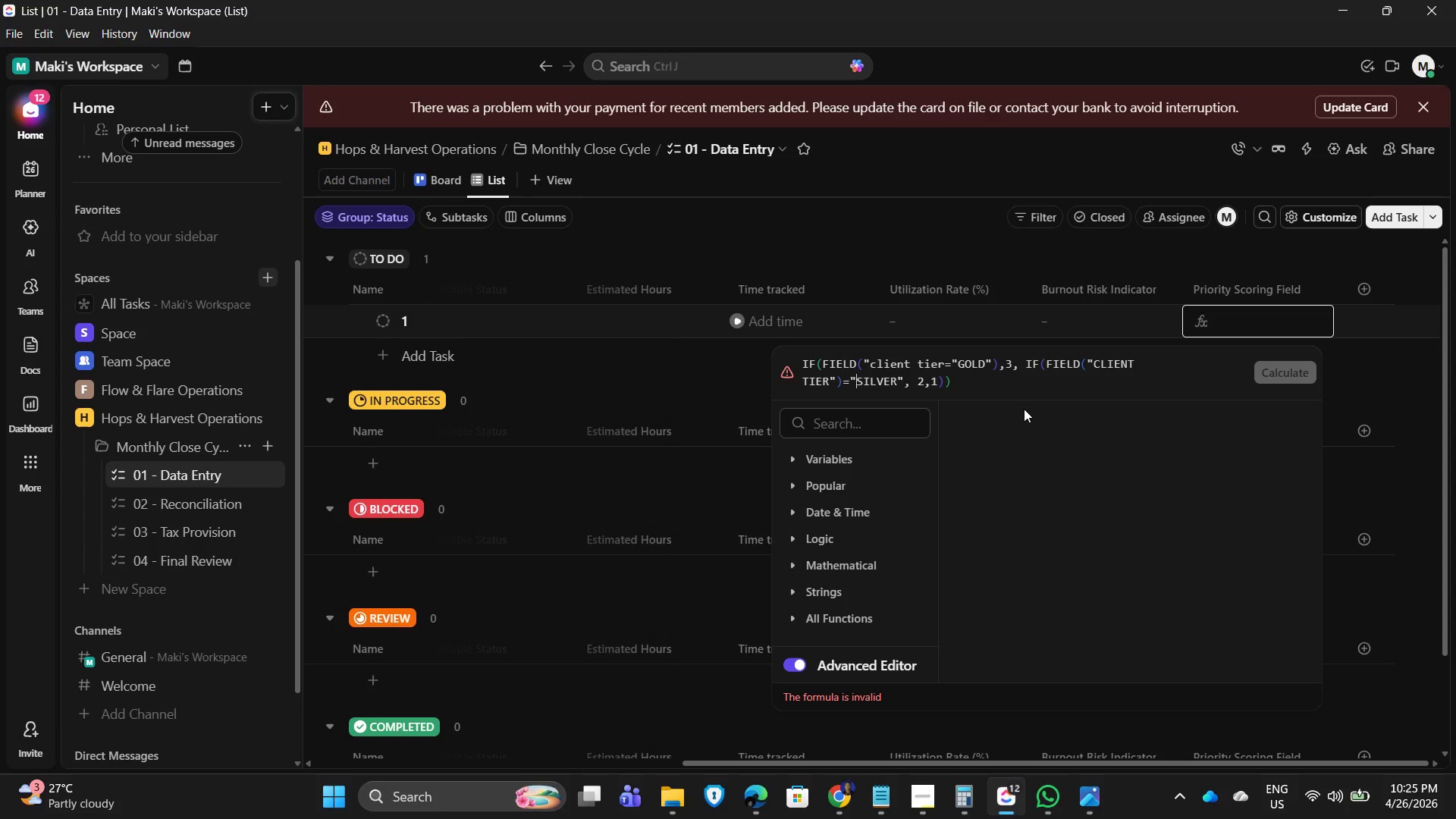 
key(ArrowRight)
 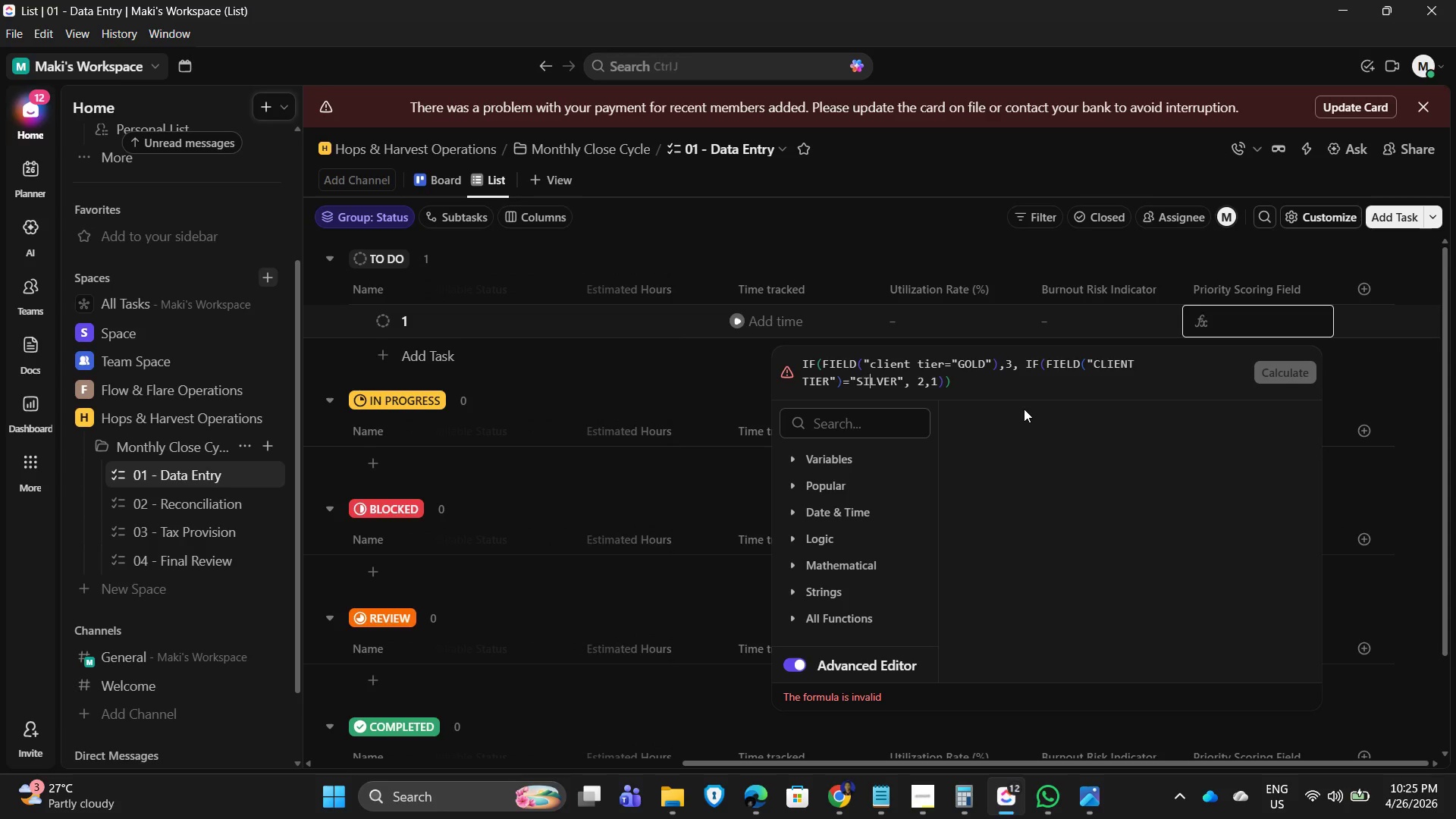 
key(ArrowRight)
 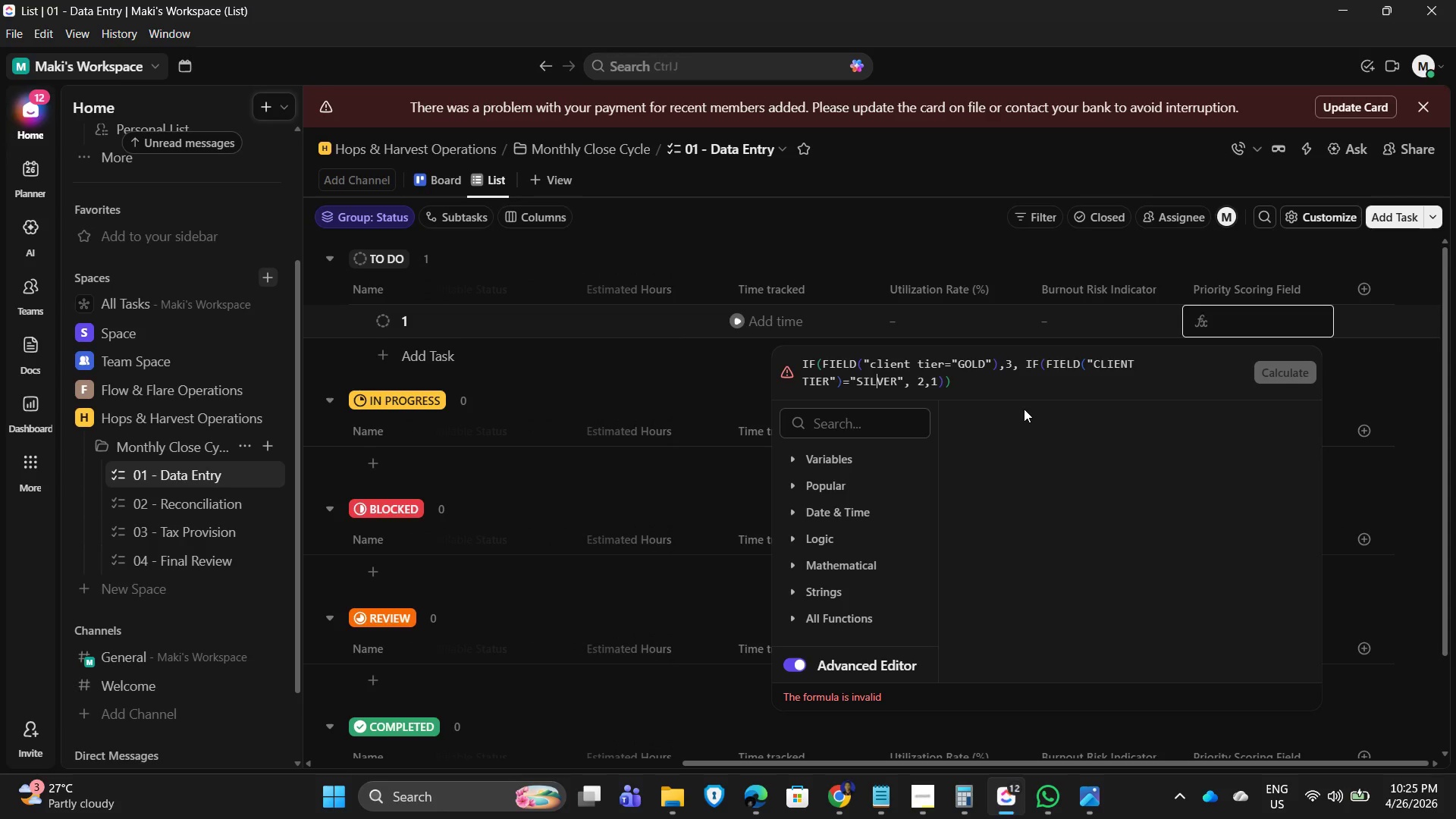 
key(ArrowRight)
 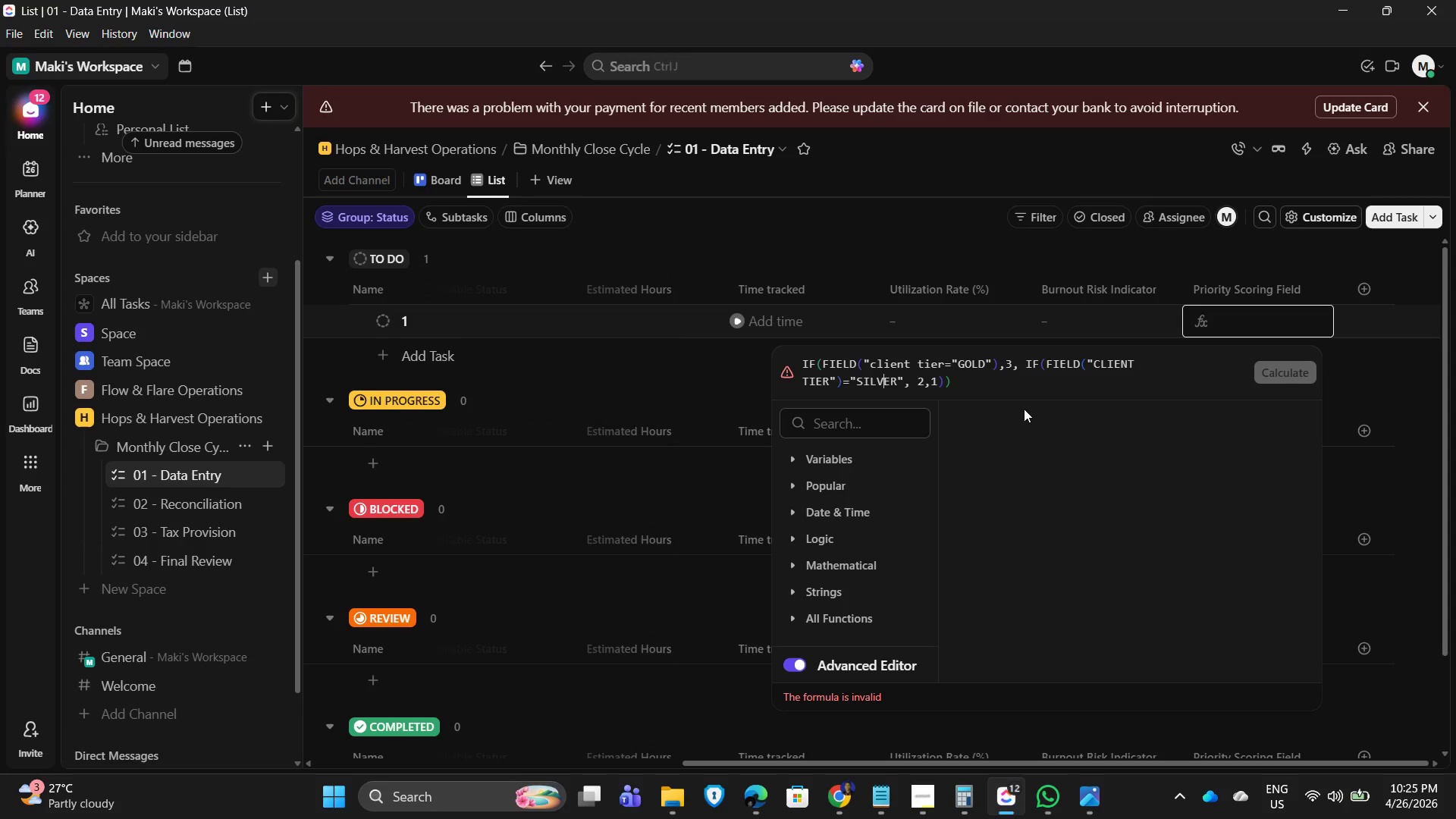 
key(ArrowRight)
 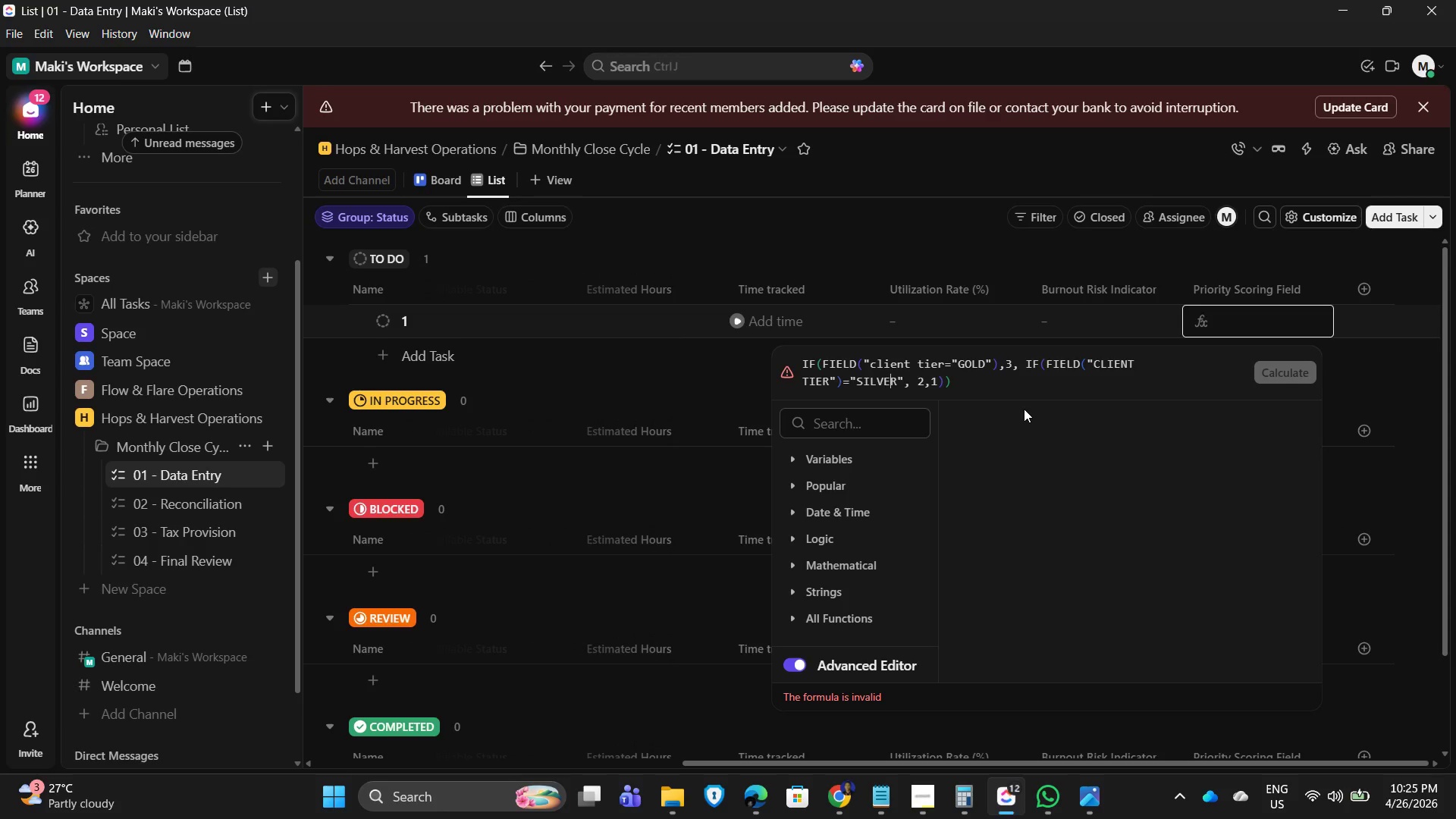 
key(ArrowRight)
 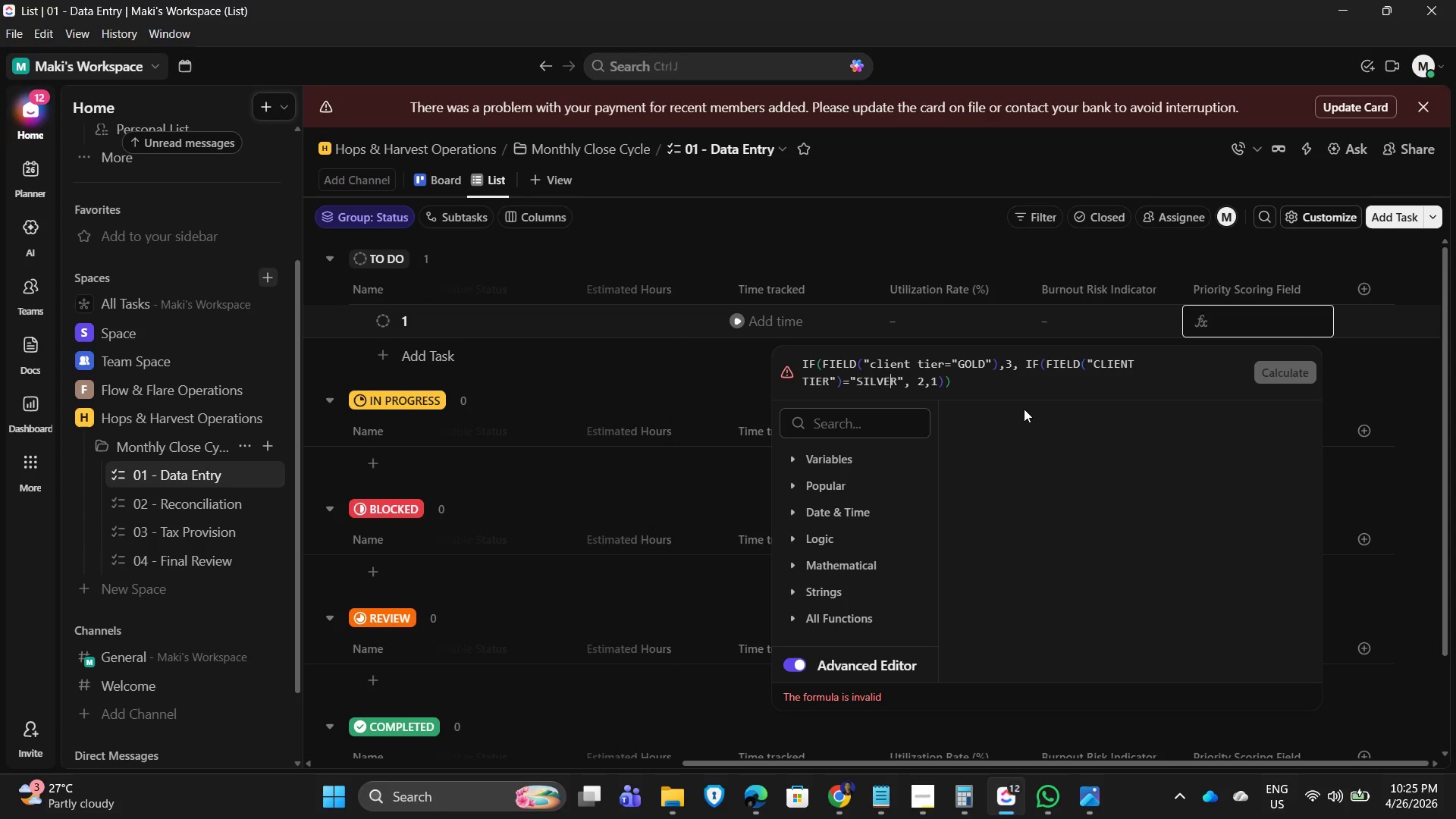 
key(ArrowRight)
 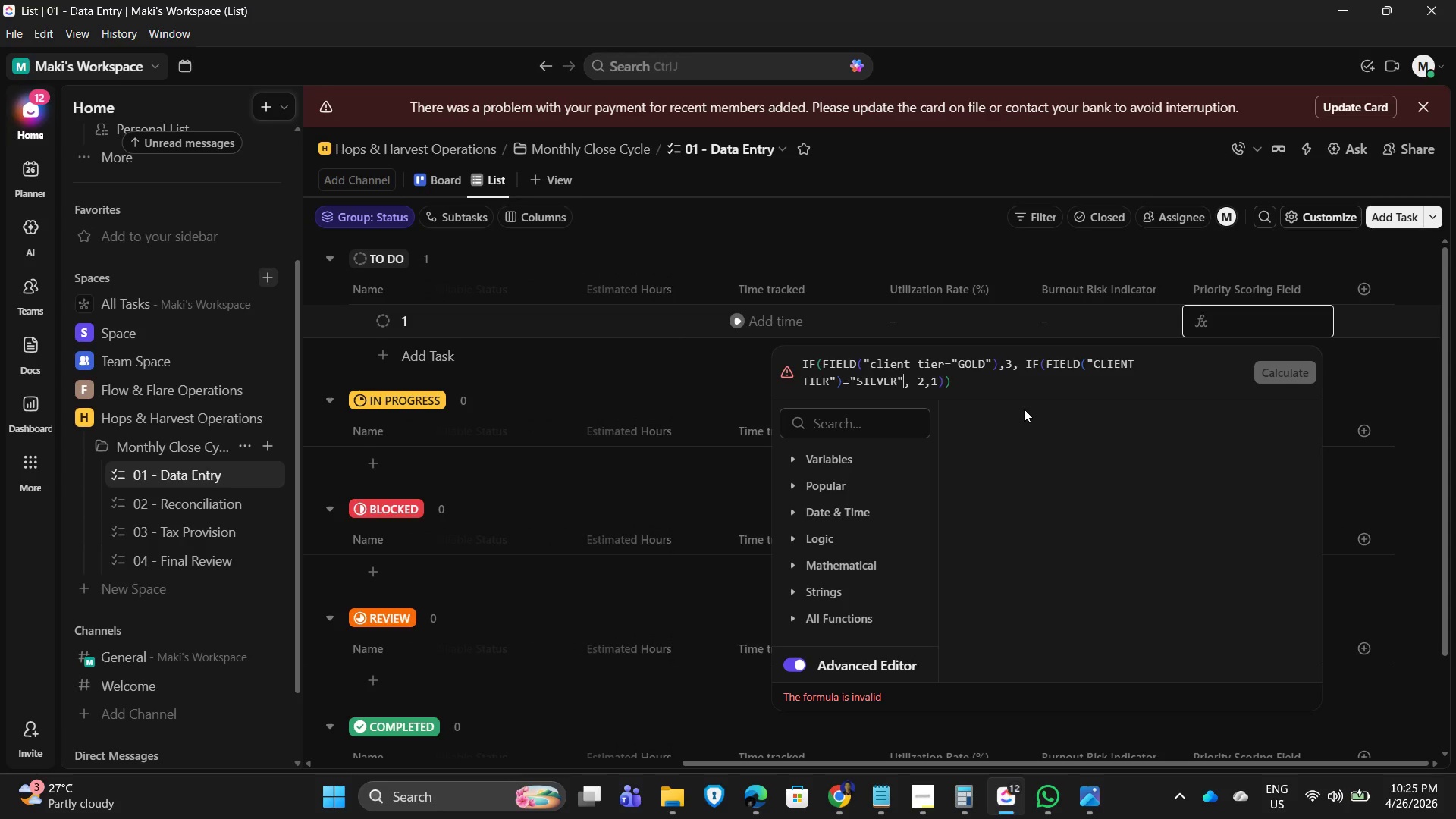 
key(ArrowRight)
 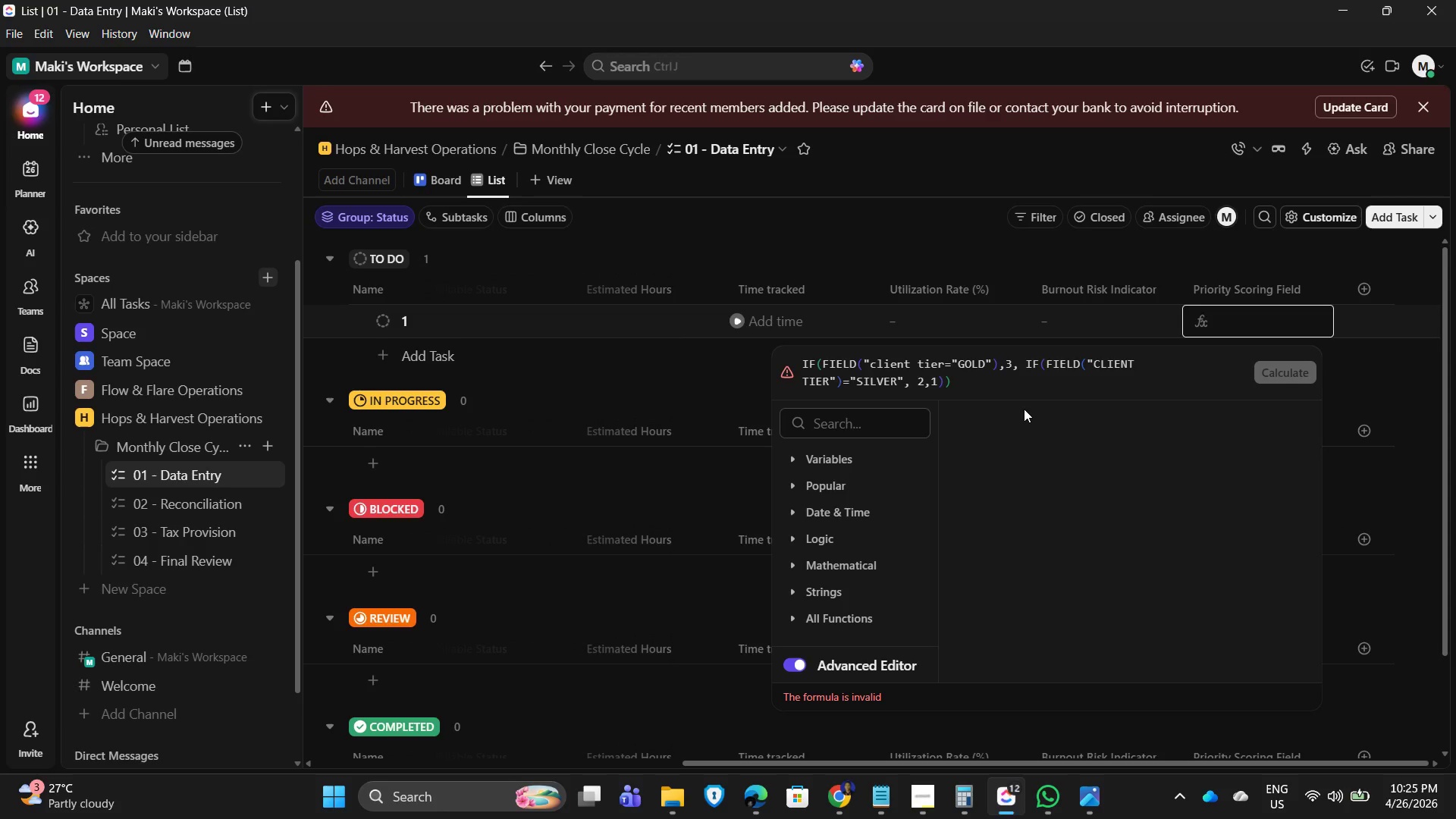 
key(ArrowRight)
 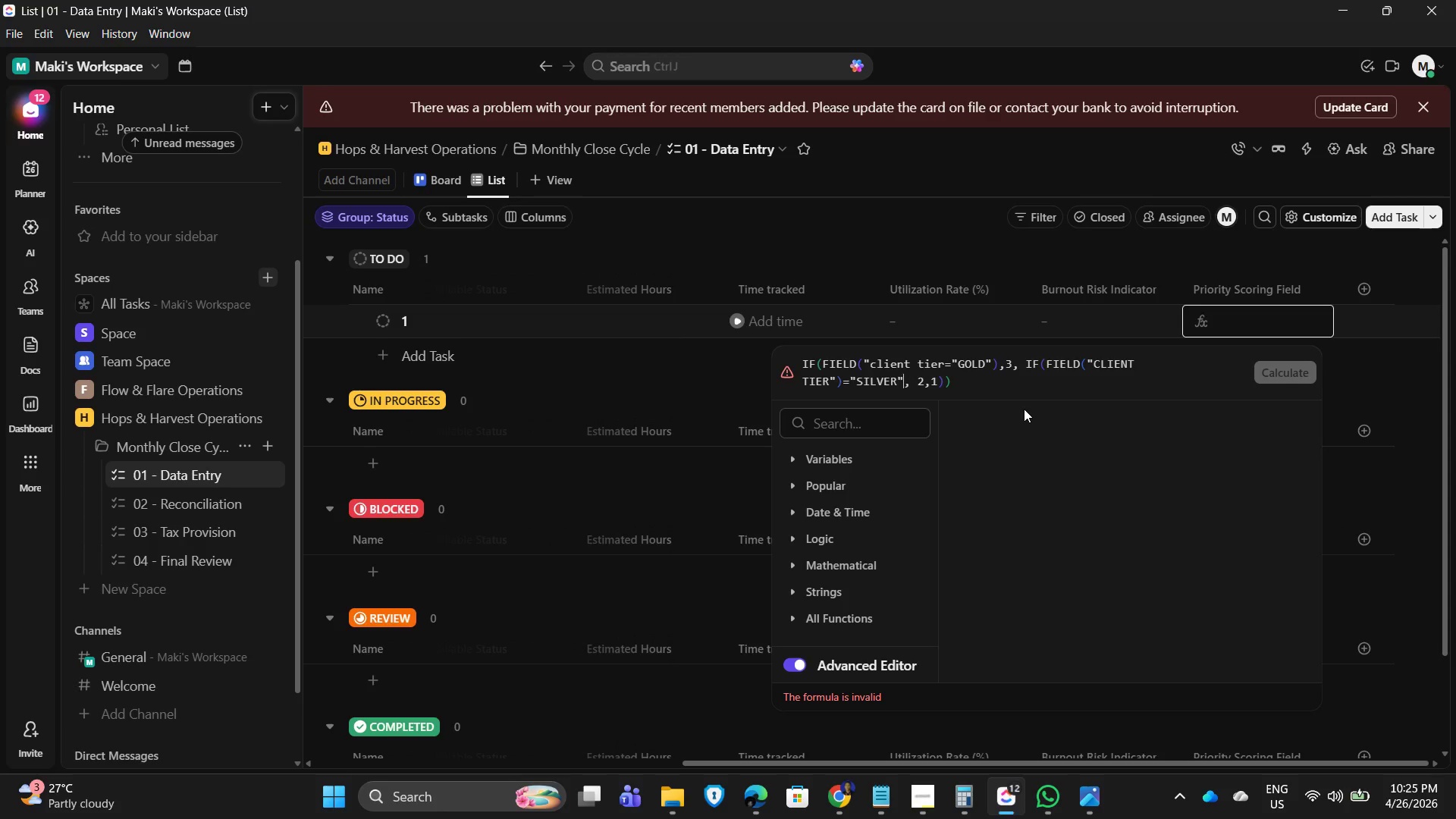 
key(ArrowLeft)
 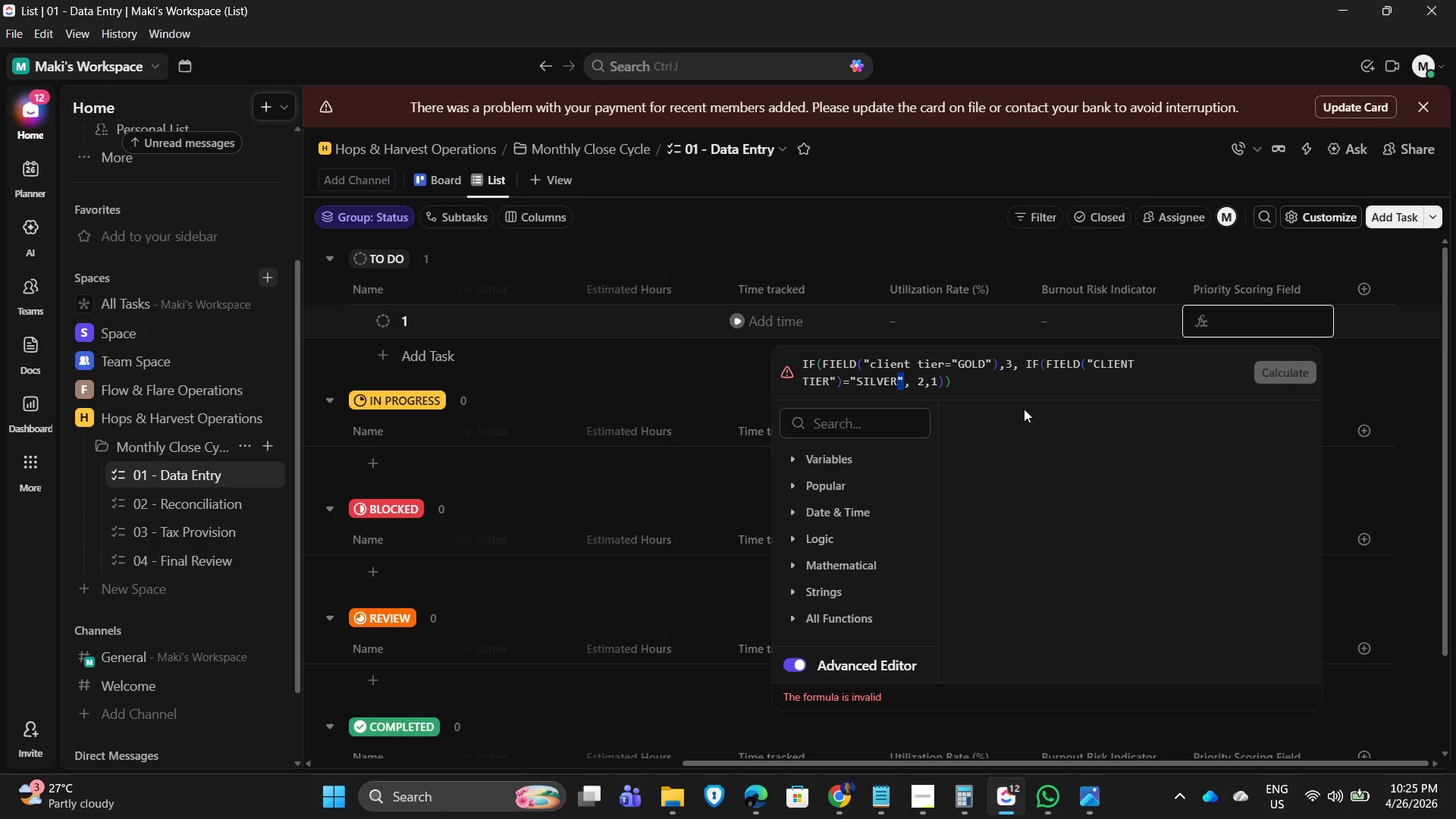 
key(Shift+ArrowLeft)
 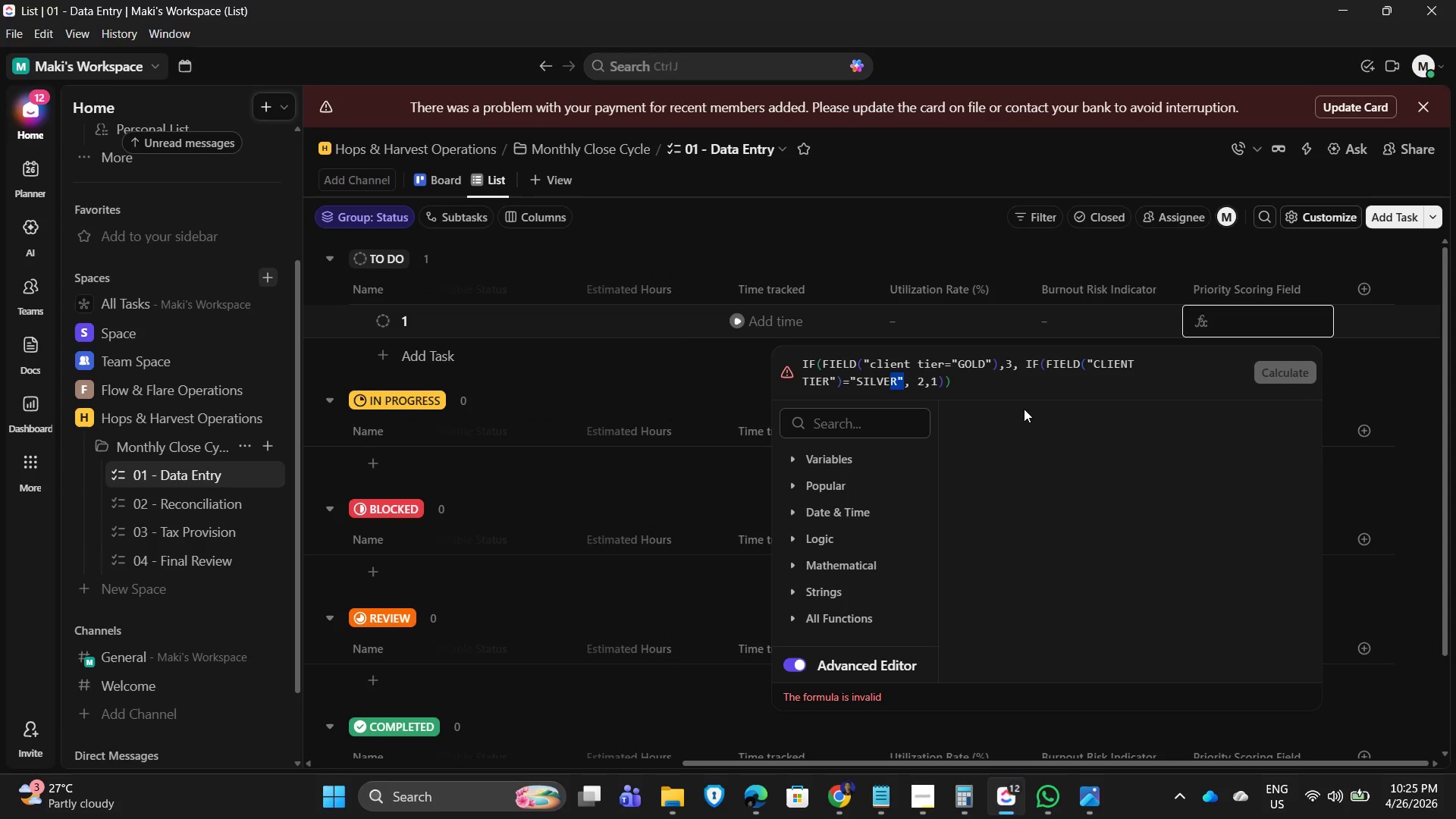 
key(Shift+ArrowLeft)
 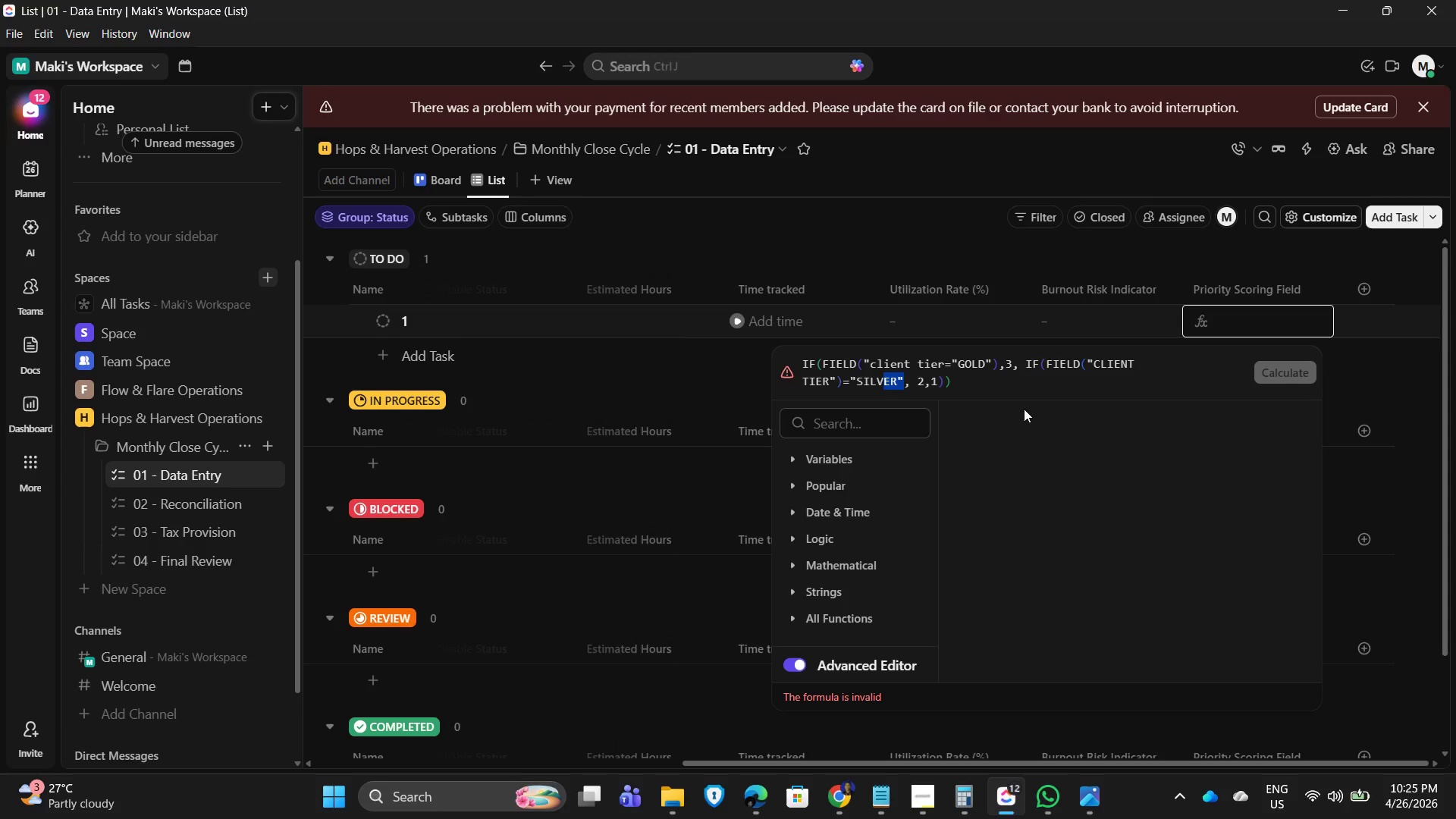 
key(Shift+ArrowLeft)
 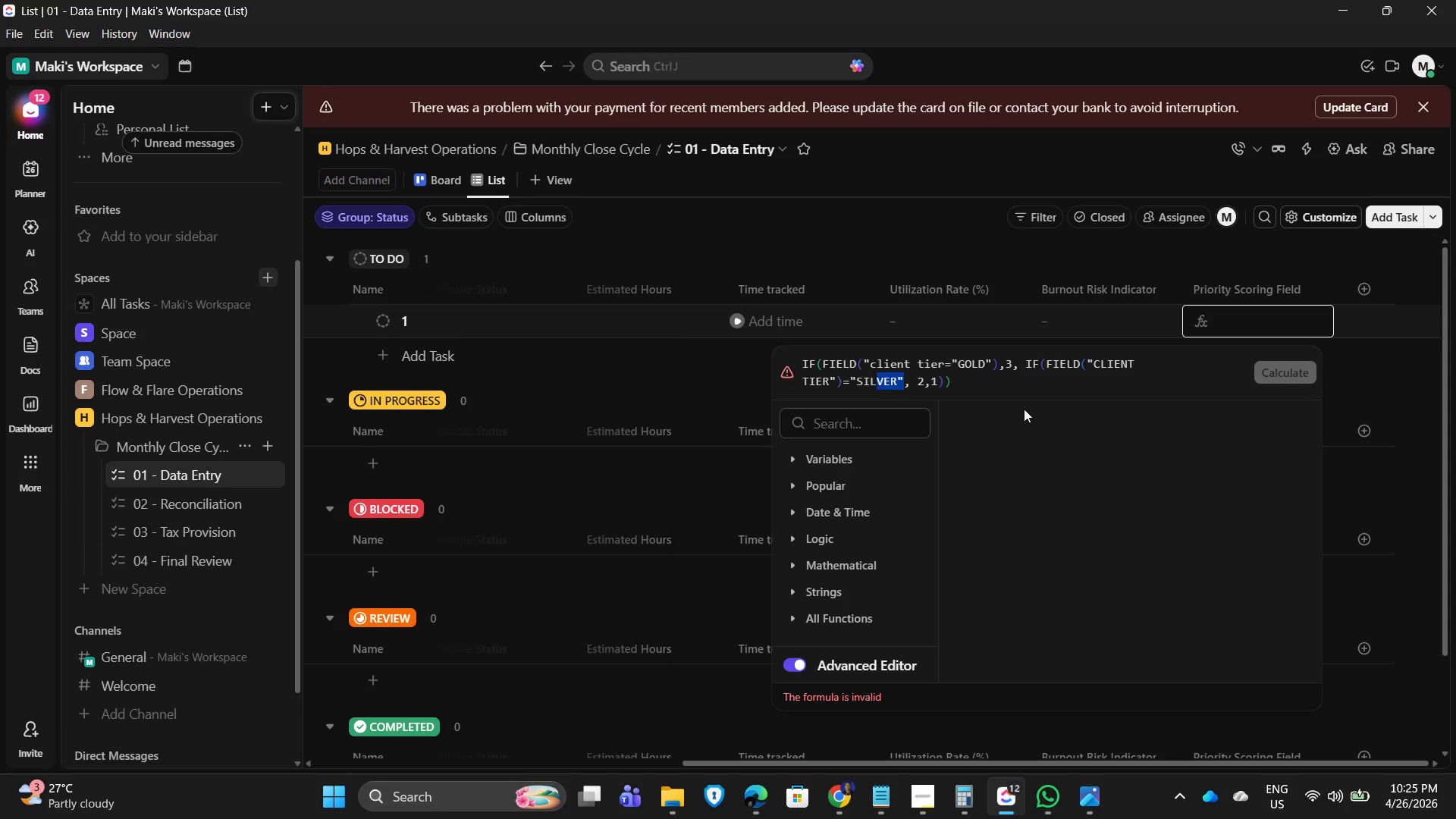 
key(Shift+ArrowLeft)
 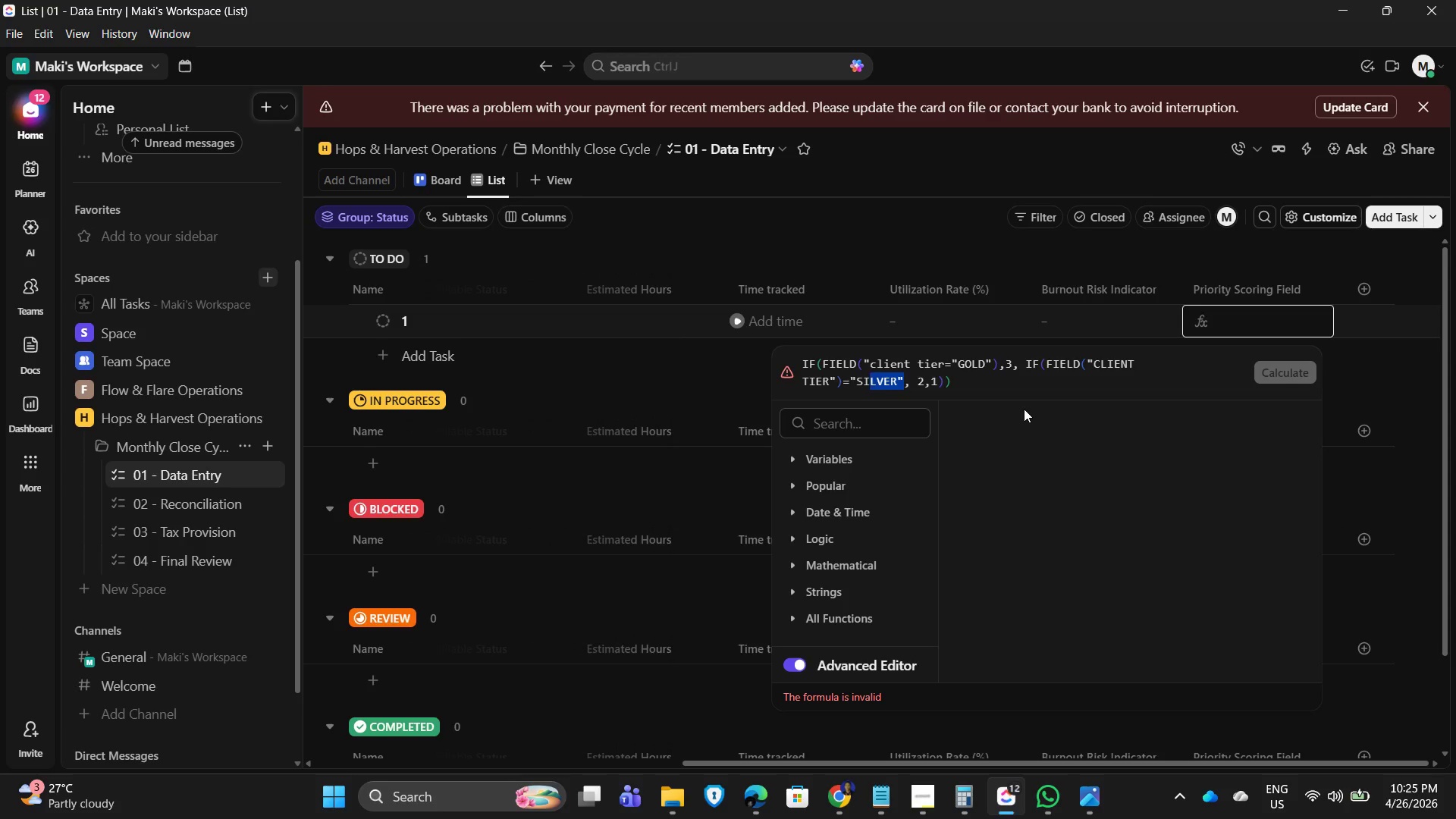 
key(Shift+ArrowLeft)
 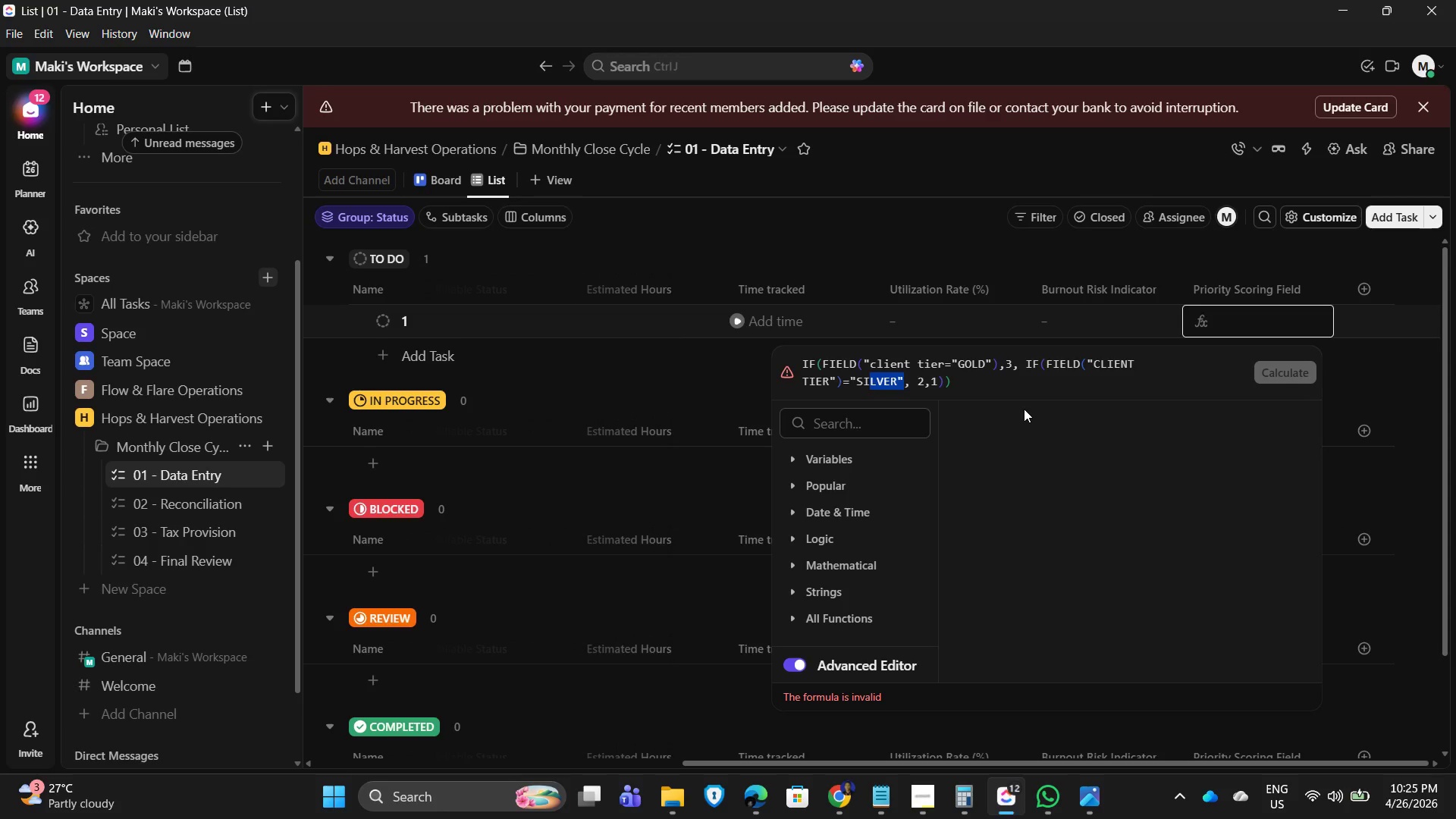 
key(Shift+ArrowLeft)
 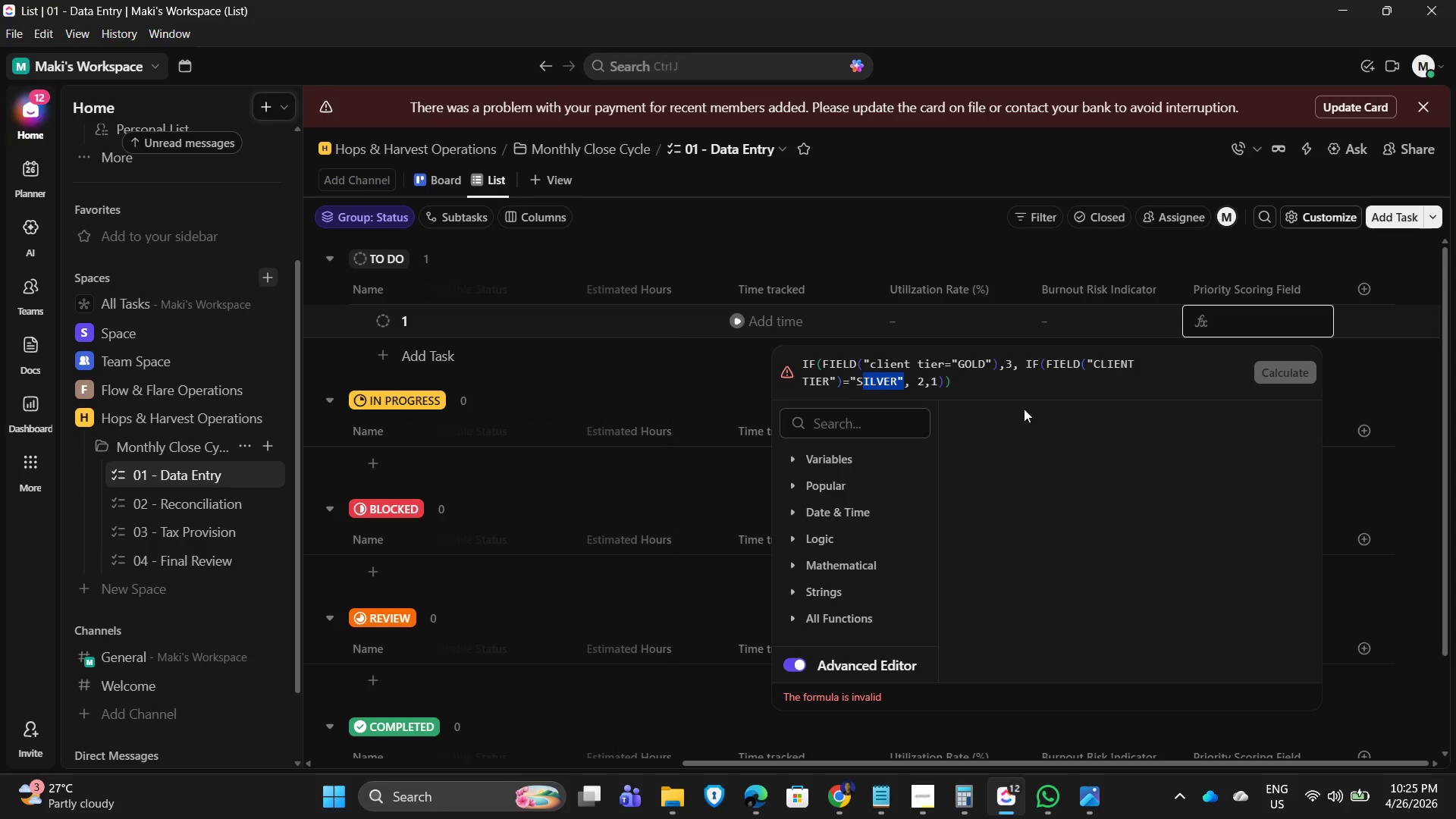 
key(Shift+ArrowLeft)
 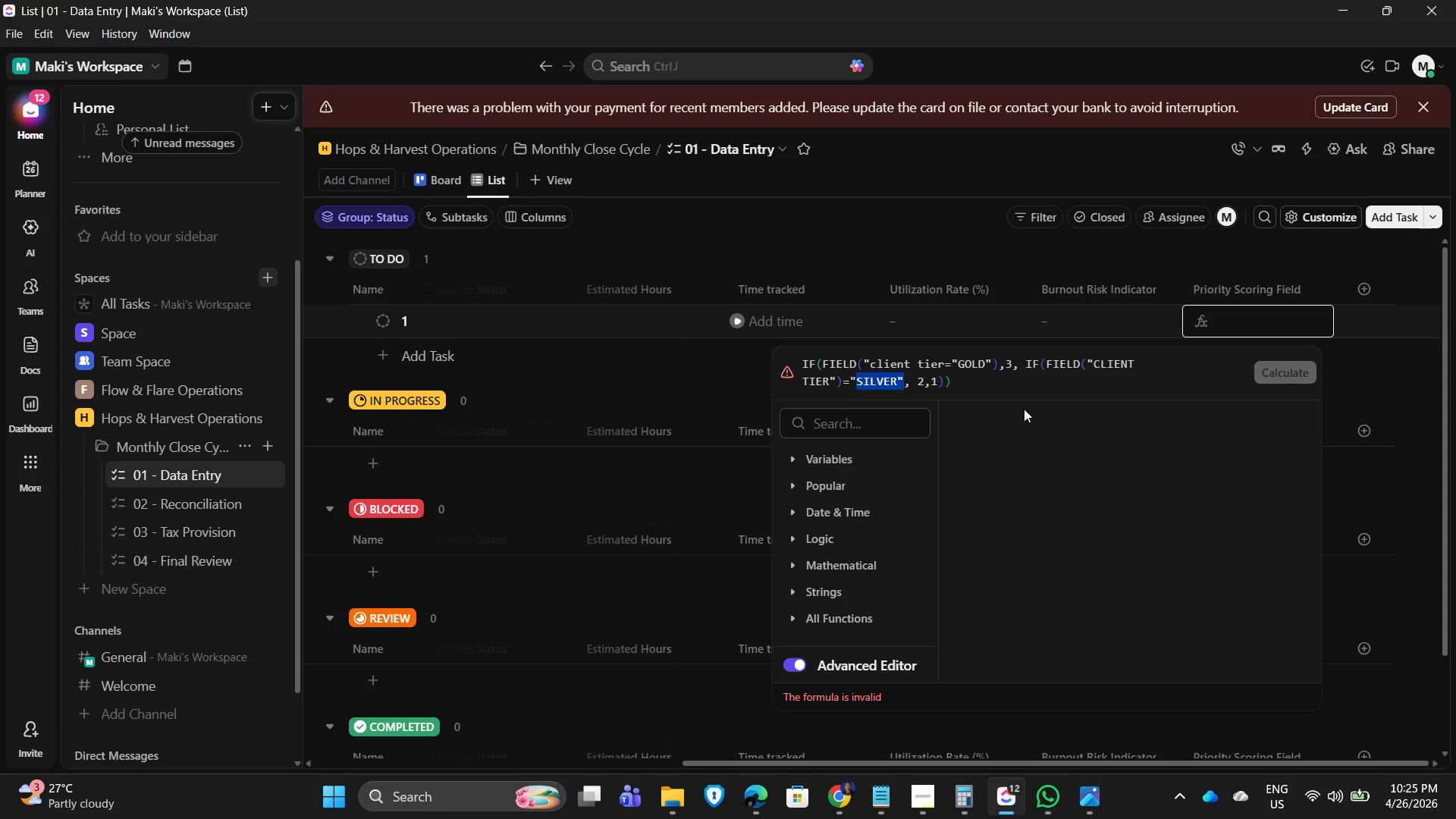 
key(Shift+ArrowLeft)
 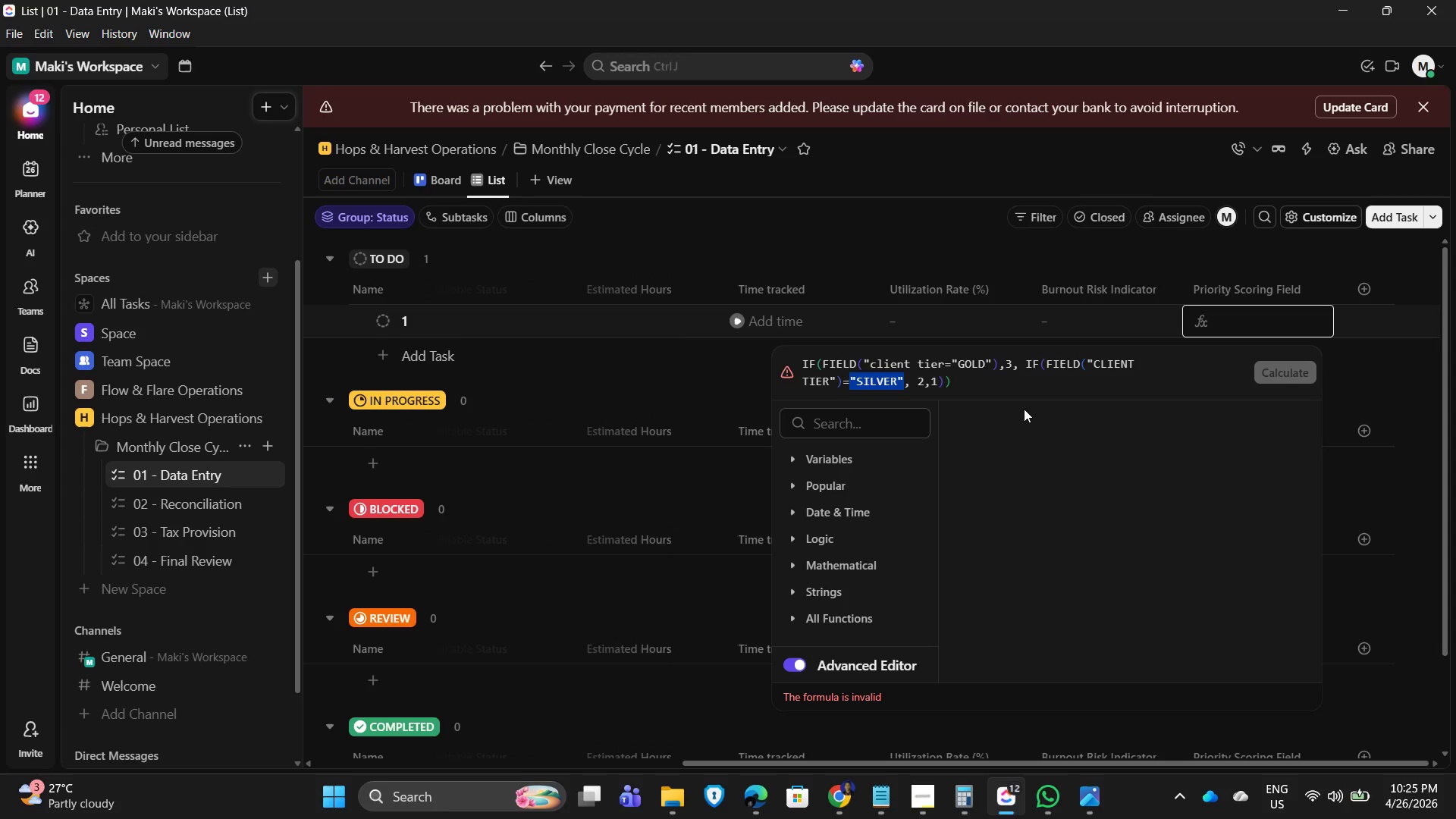 
key(Shift+ArrowLeft)
 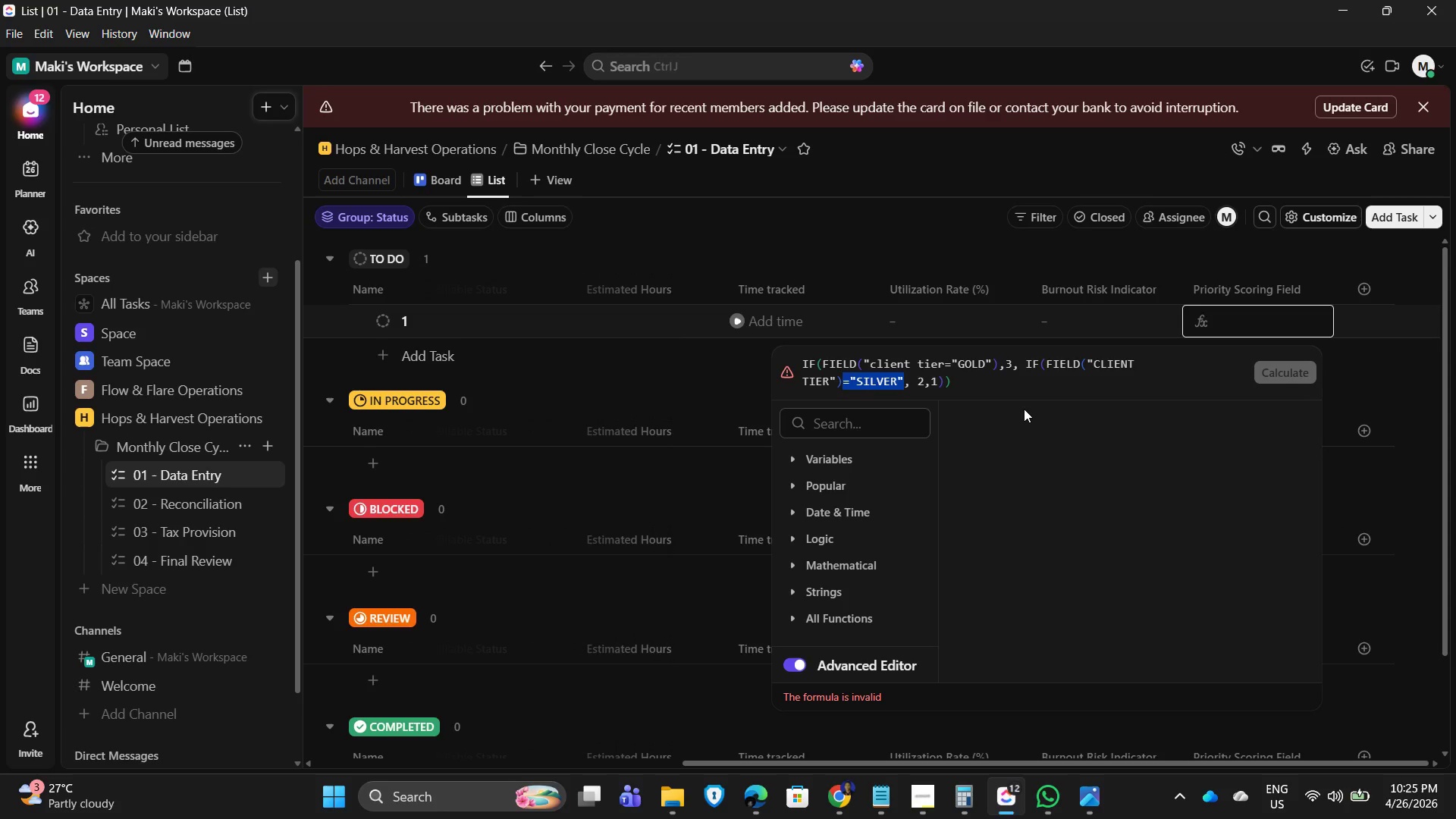 
key(Control+X)
 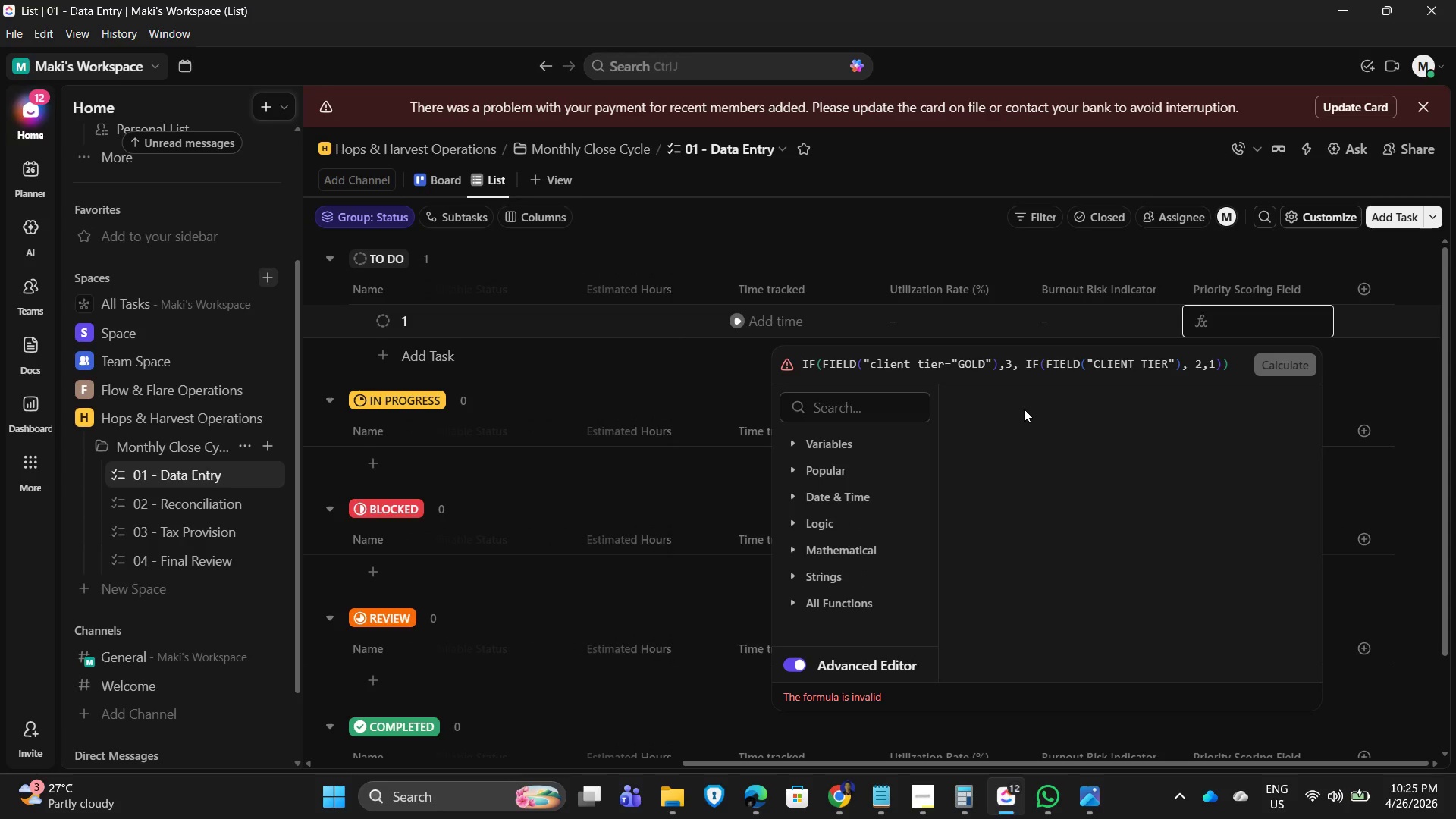 
key(ArrowLeft)
 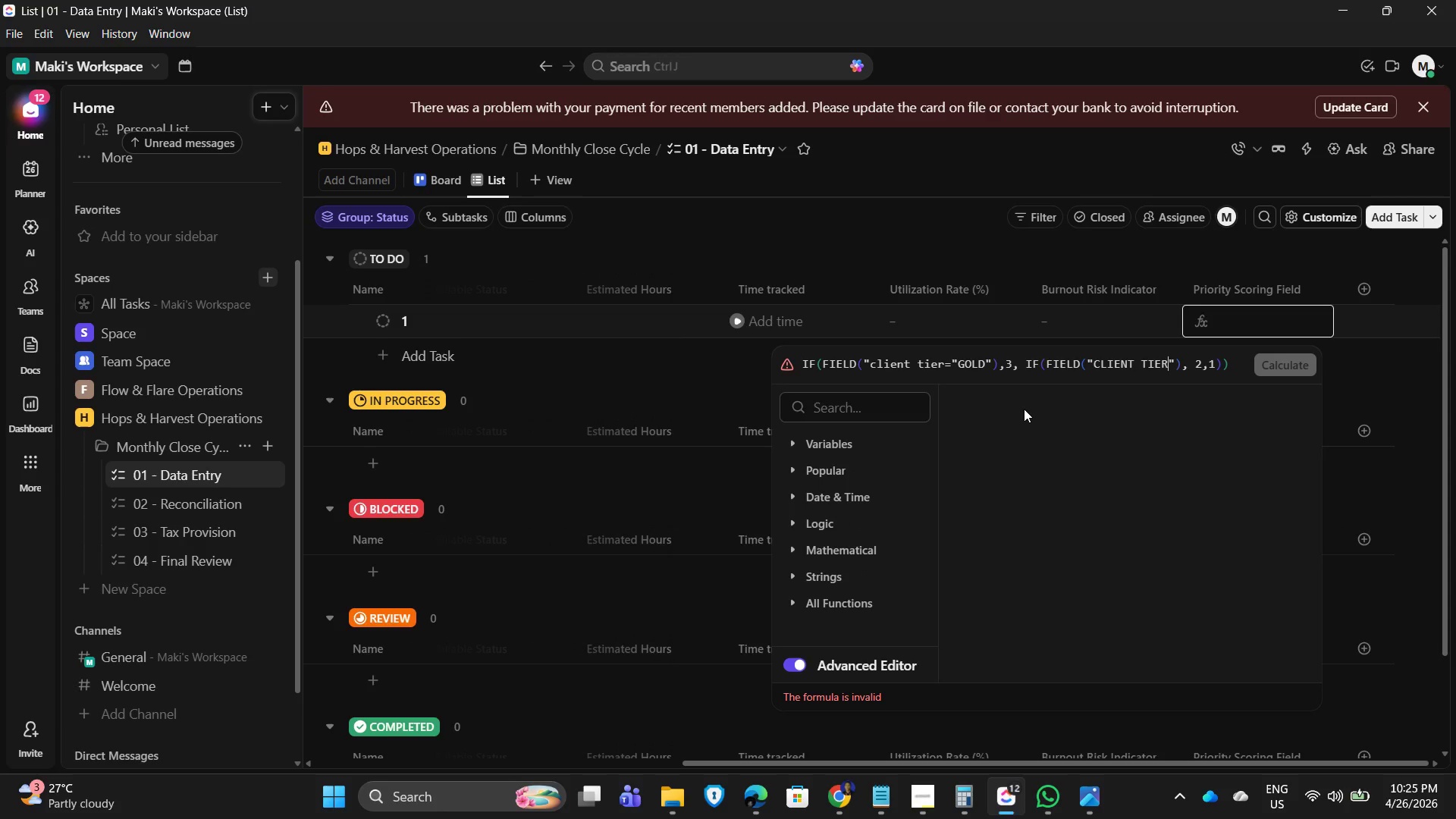 
key(ArrowLeft)
 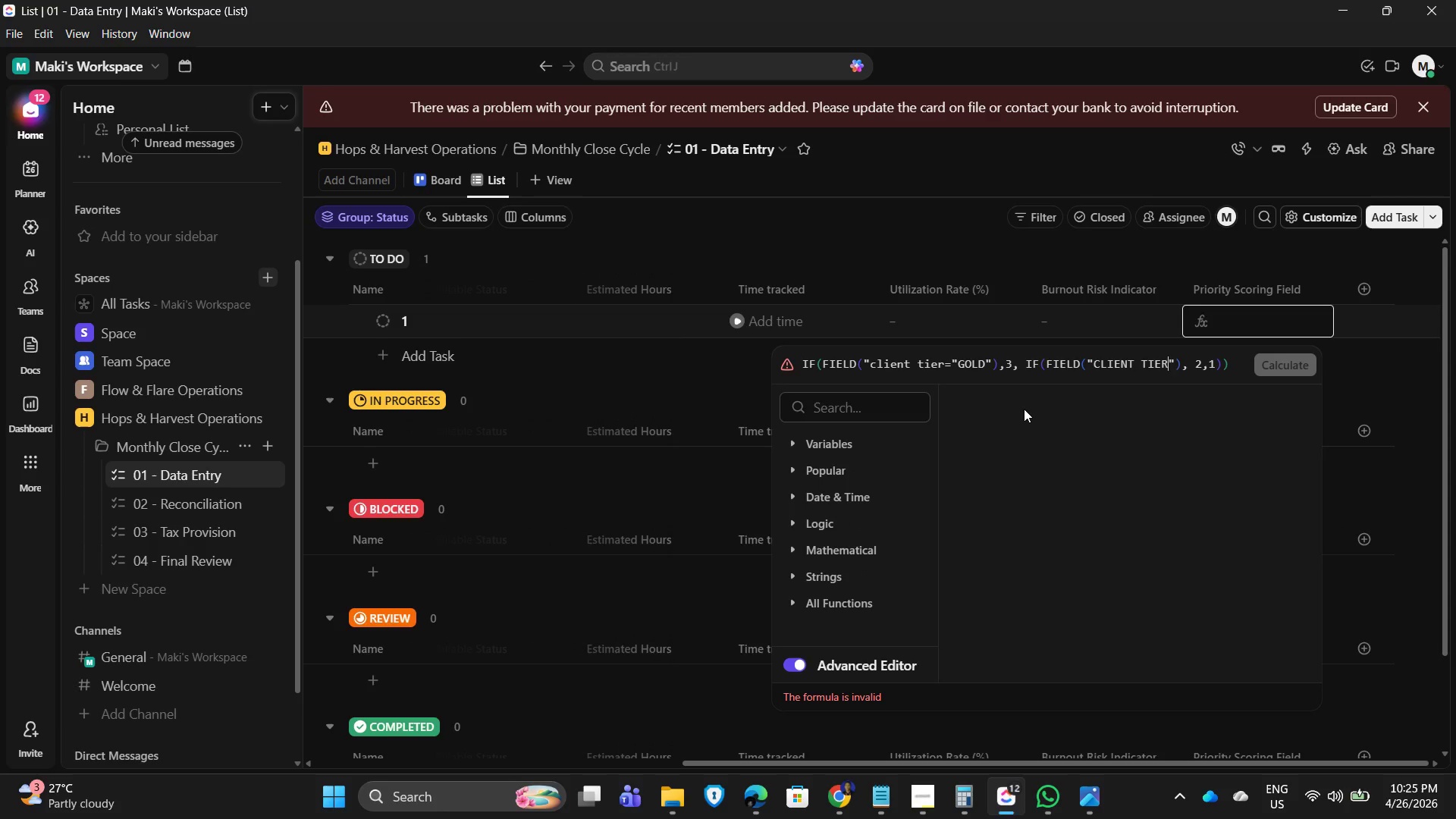 
key(ArrowRight)
 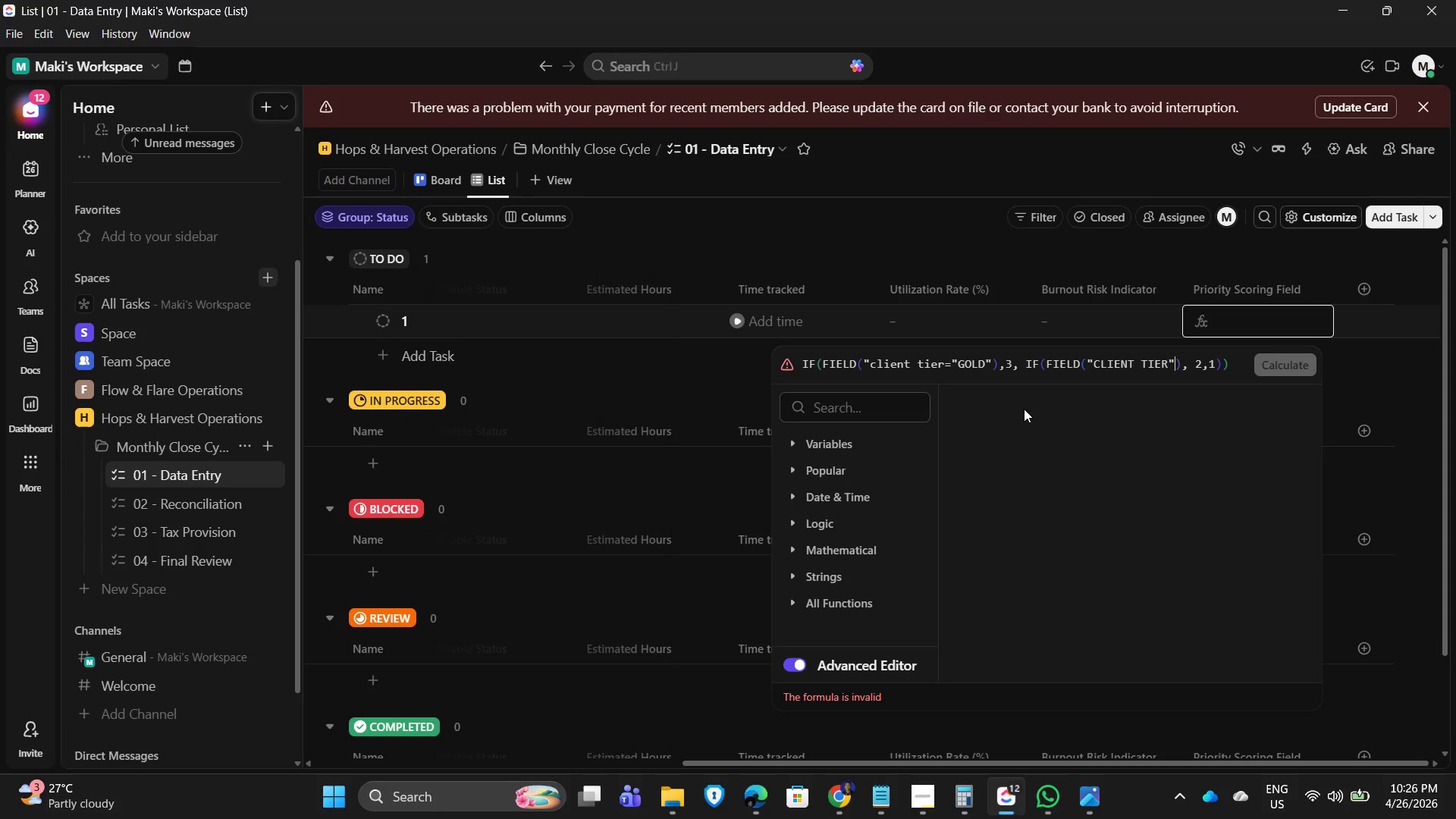 
key(Backspace)
 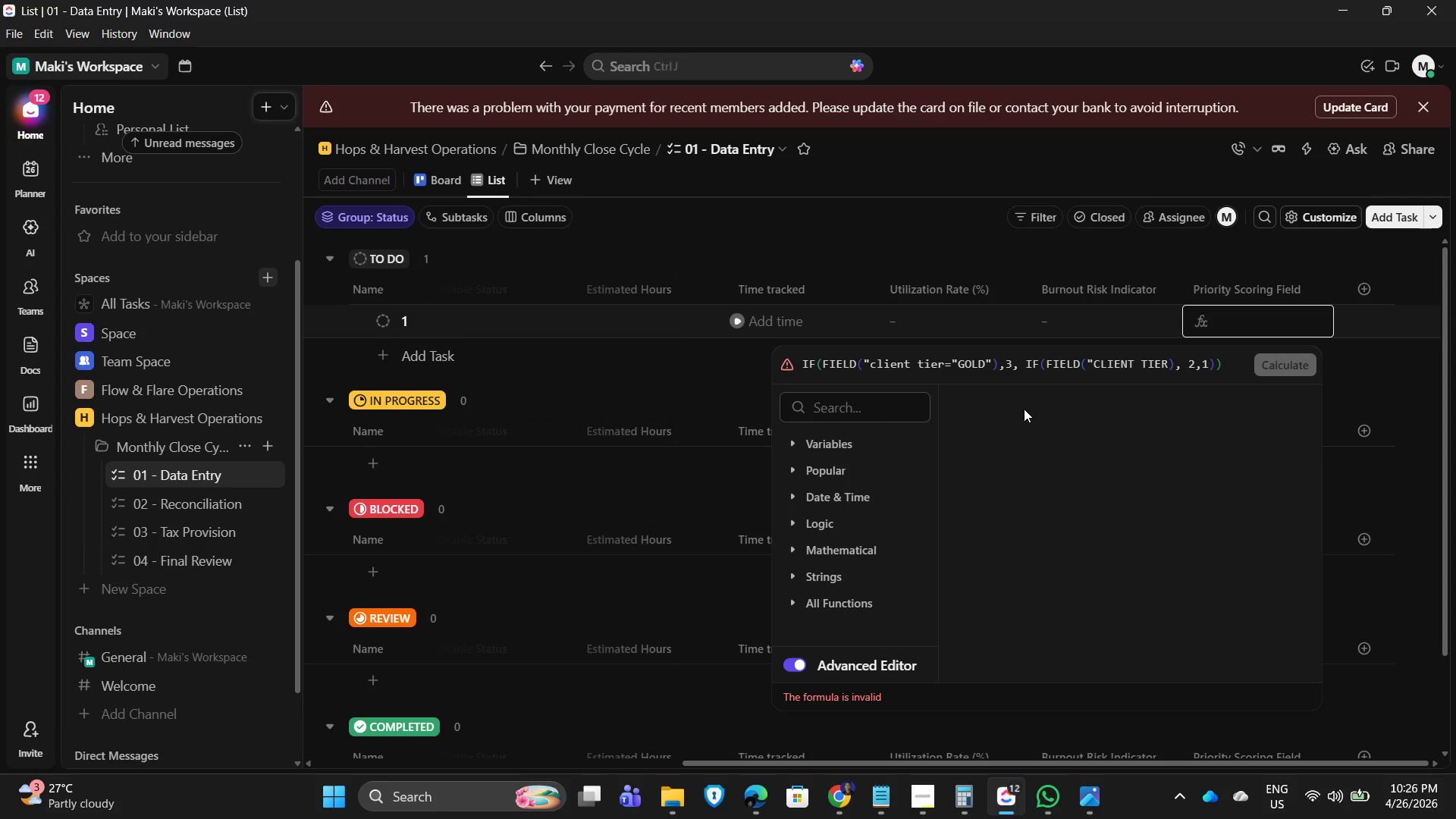 
key(Control+V)
 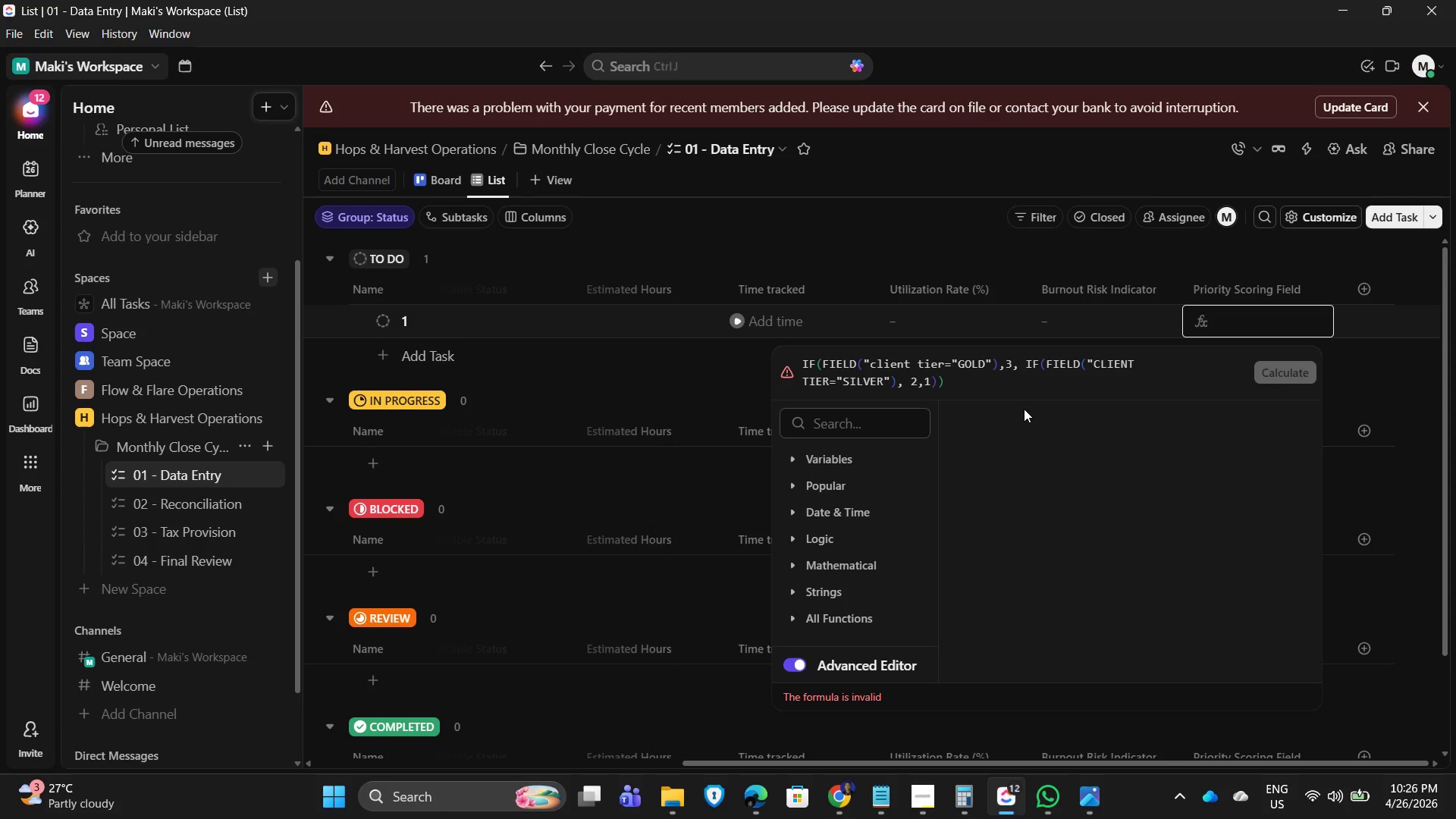 
hold_key(key=ArrowRight, duration=0.94)
 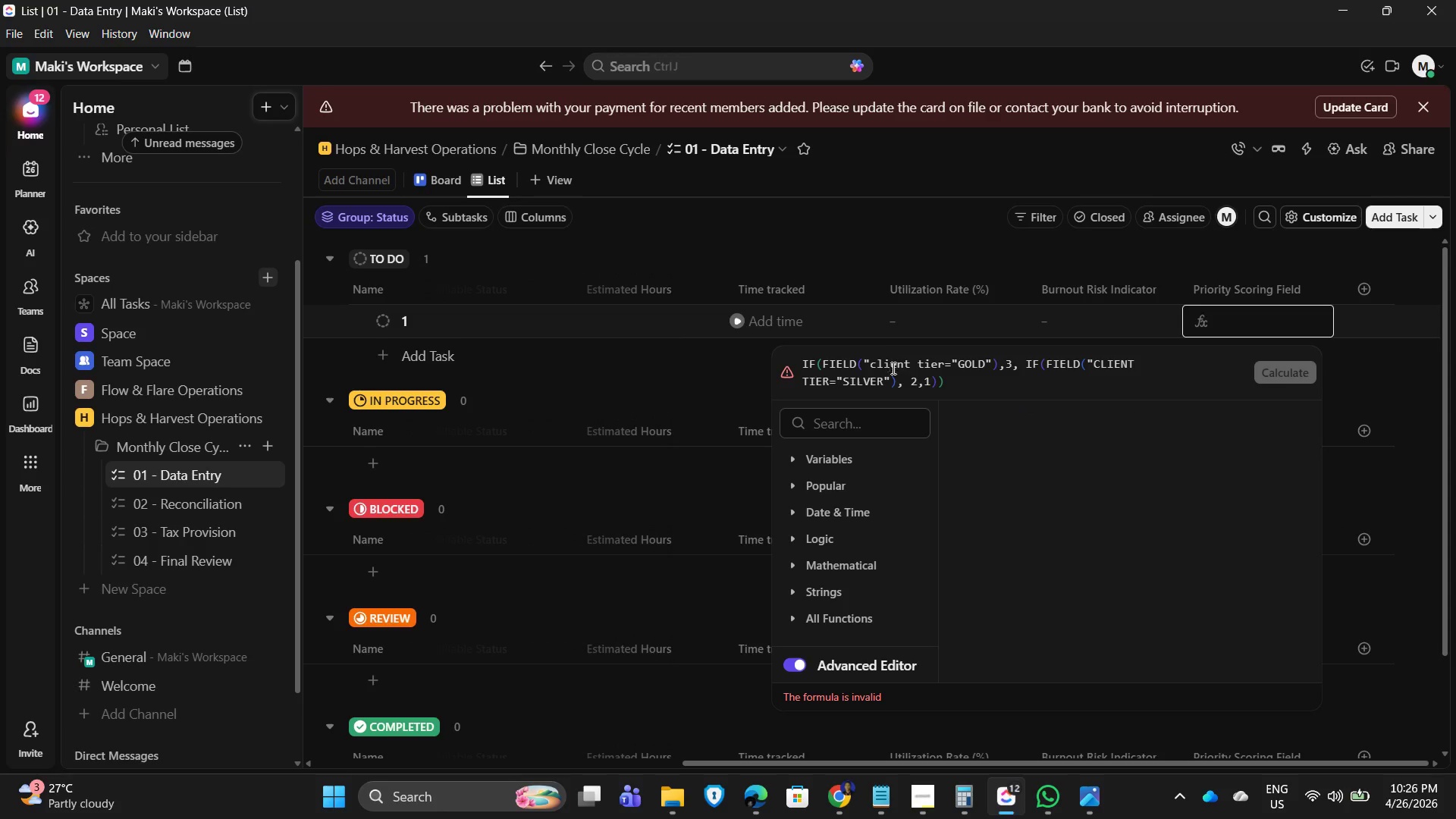 
left_click_drag(start_coordinate=[985, 388], to_coordinate=[770, 337])
 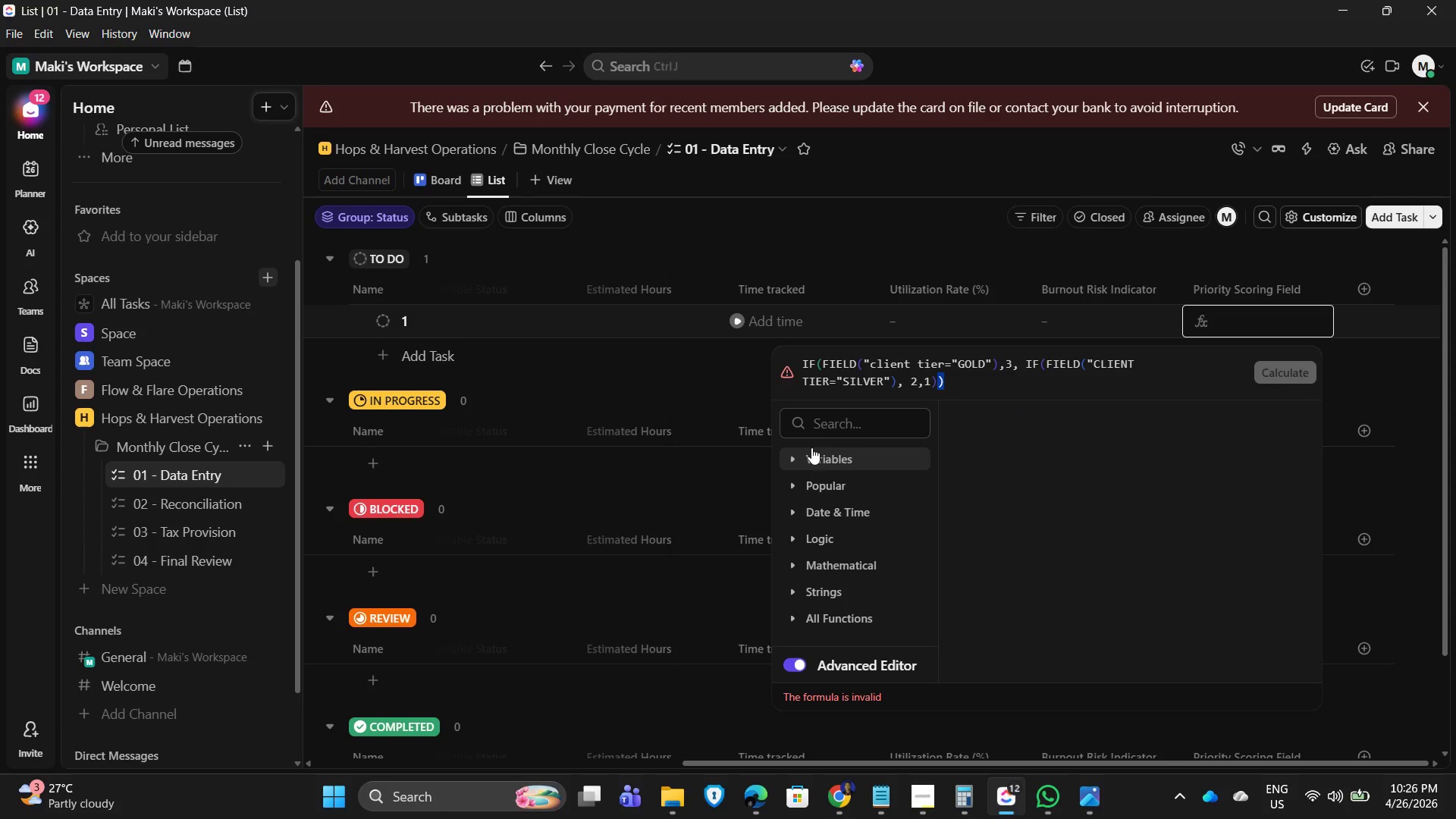 
left_click([787, 457])
 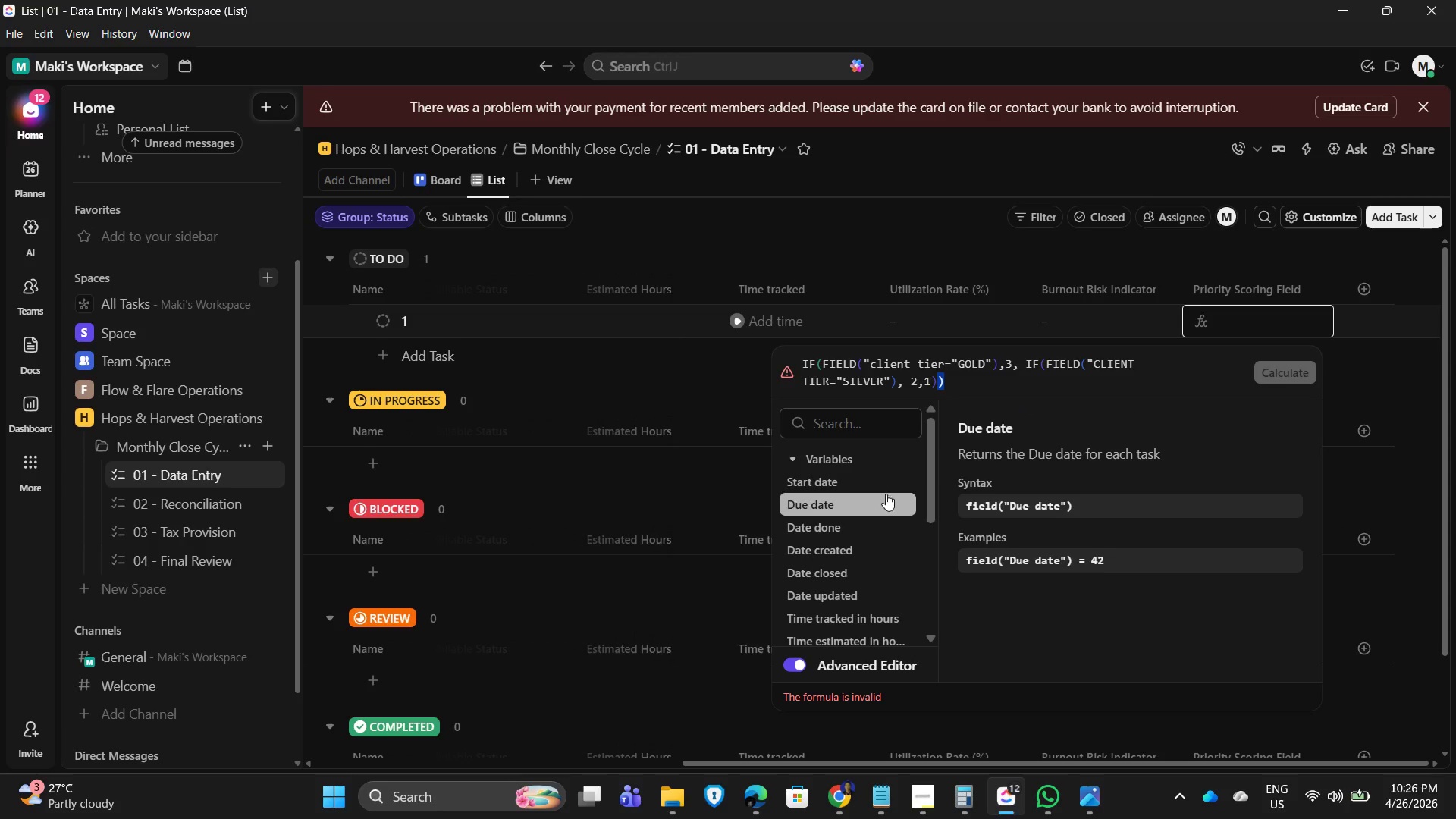 
scroll: coordinate [859, 491], scroll_direction: down, amount: 2.0
 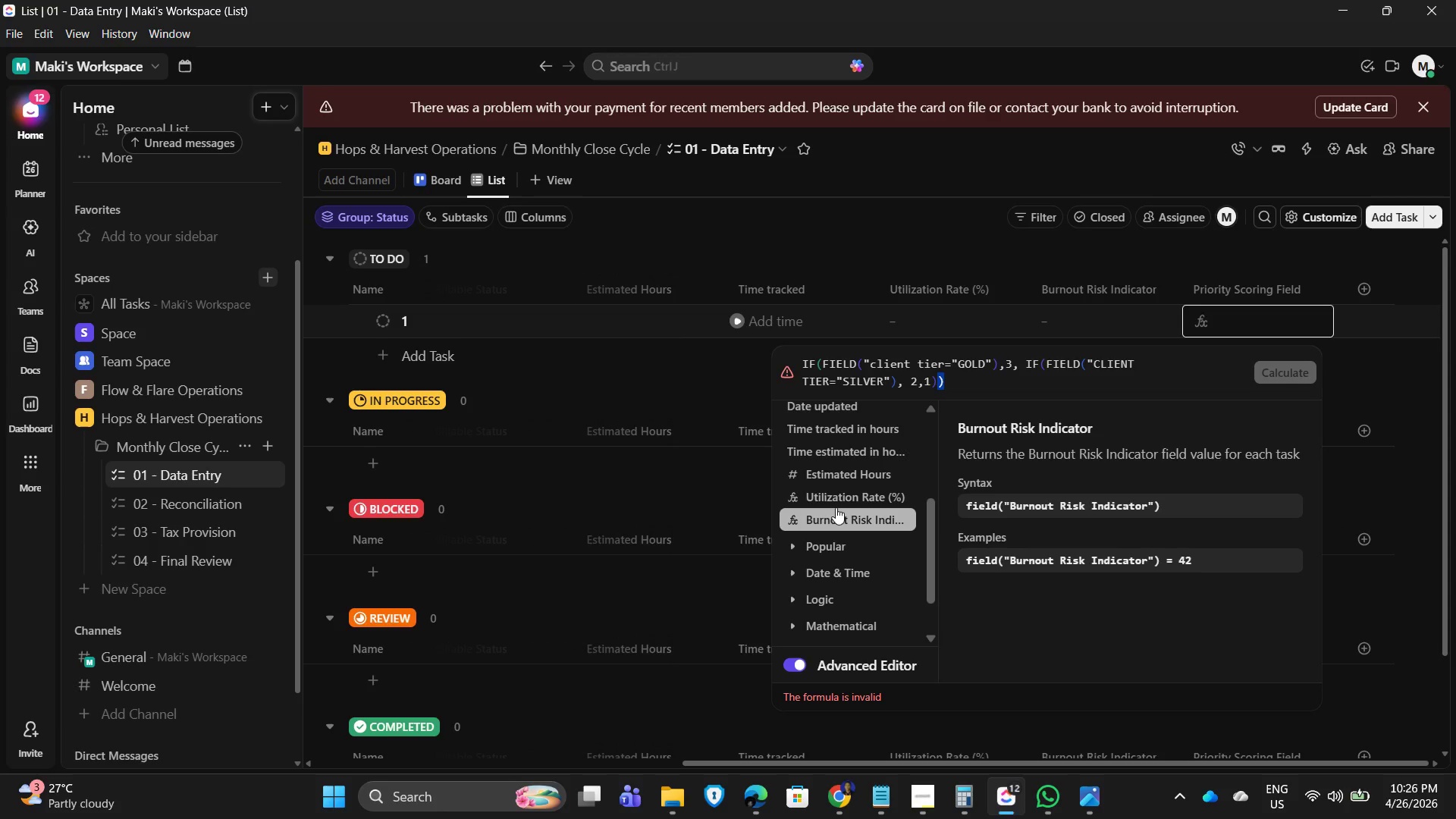 
mouse_move([846, 455])
 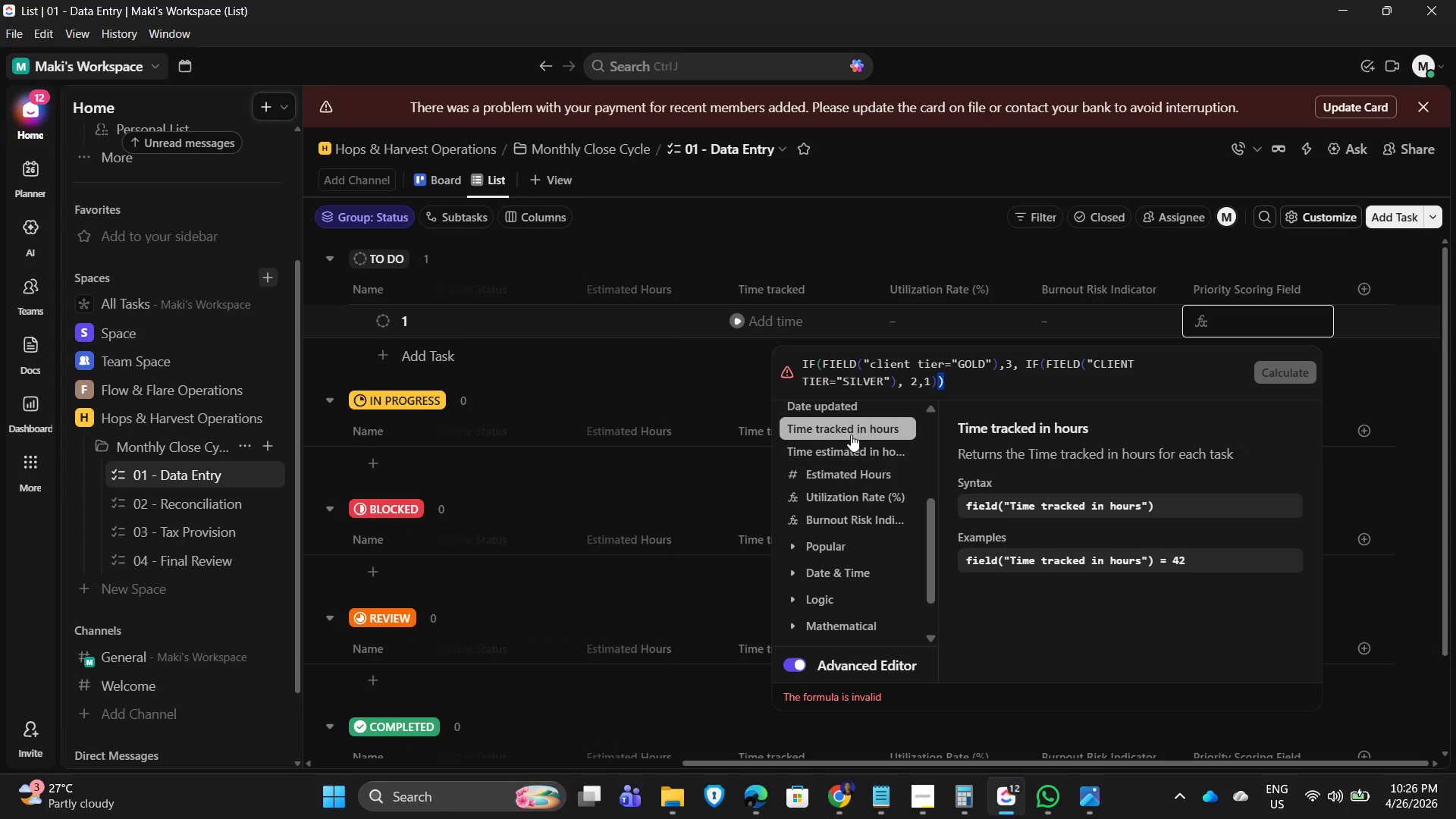 
scroll: coordinate [847, 444], scroll_direction: up, amount: 3.0
 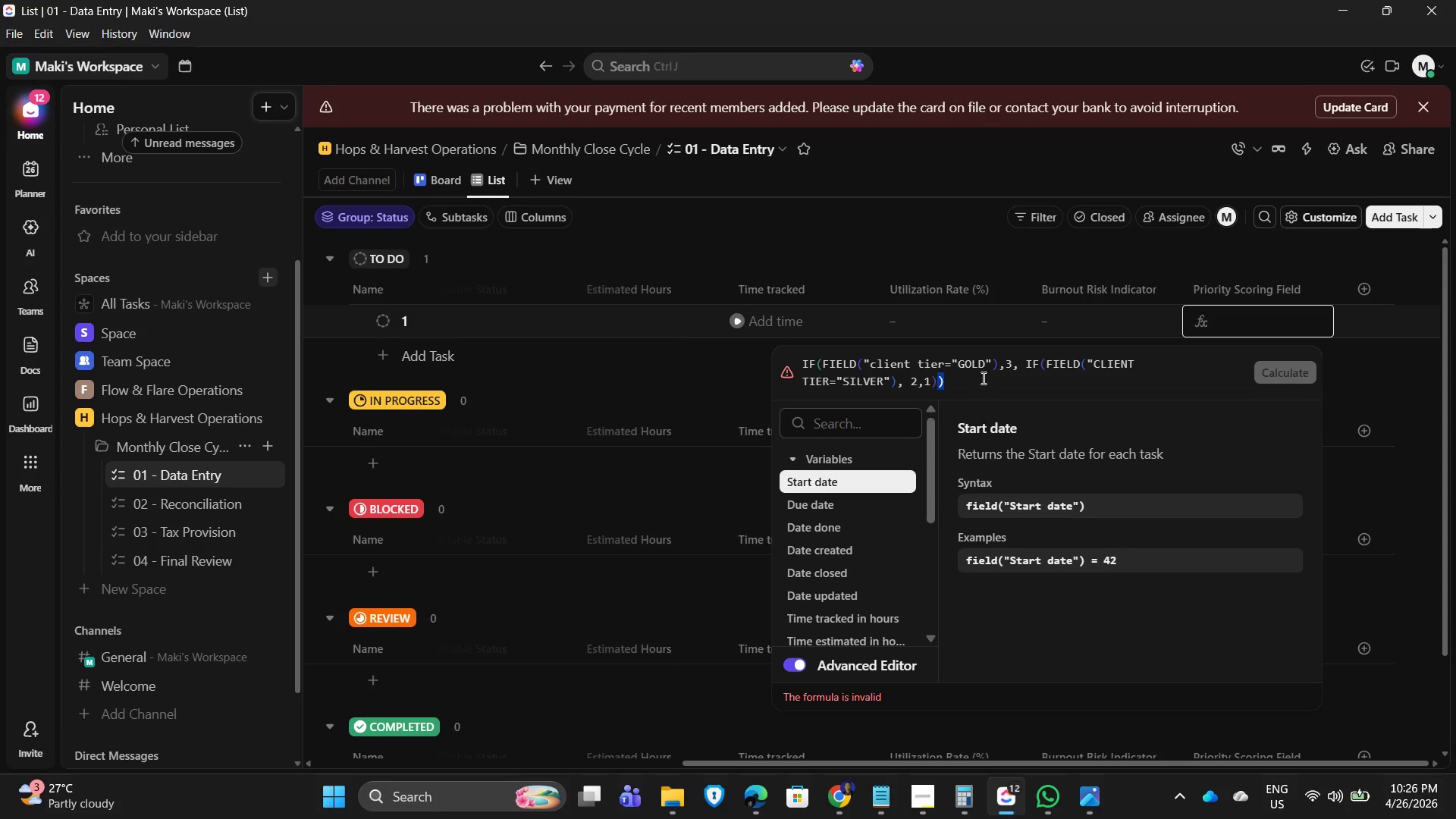 
key(Backspace)
 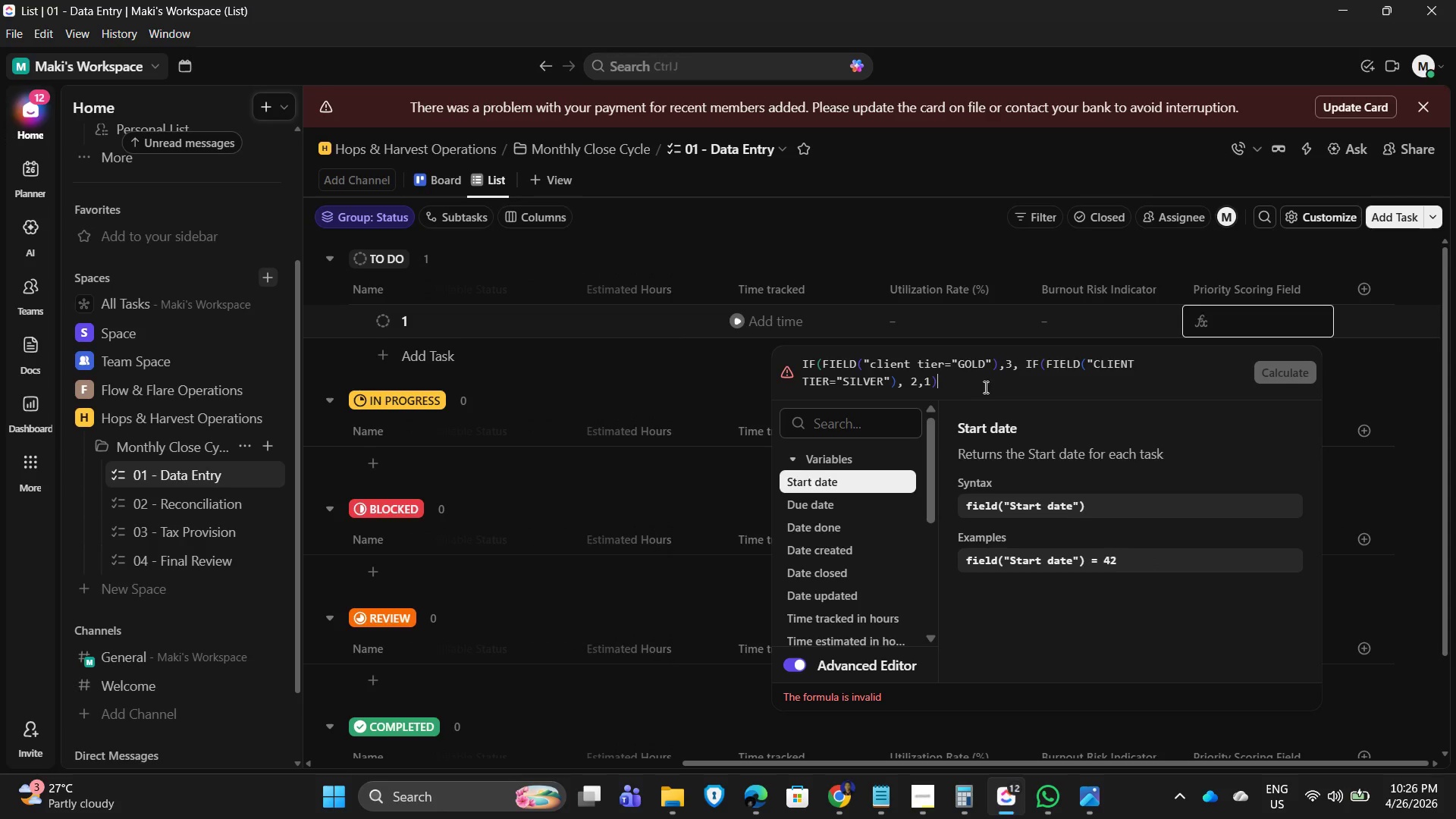 
hold_key(key=Backspace, duration=1.5)
 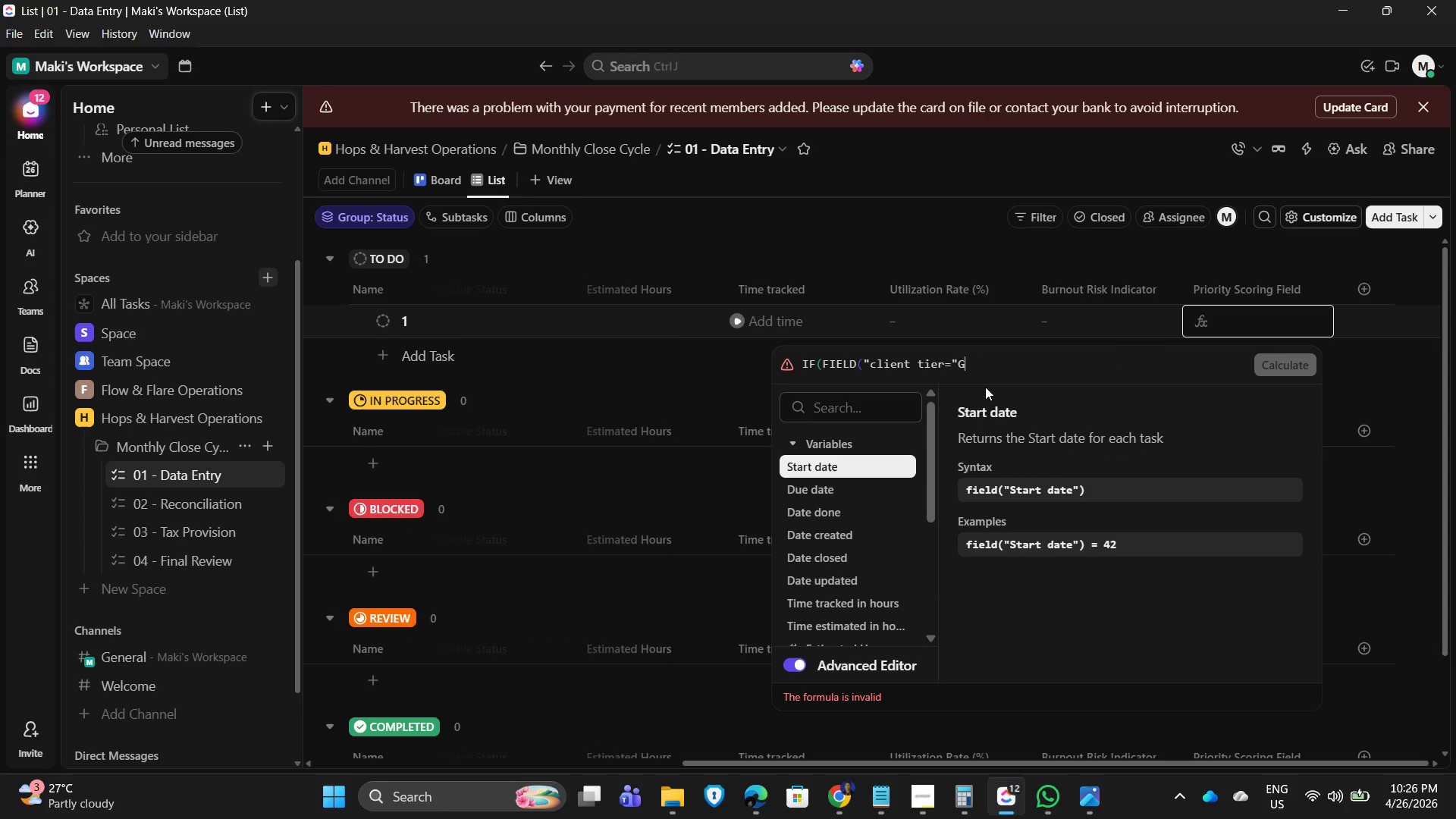 
hold_key(key=Backspace, duration=1.52)
 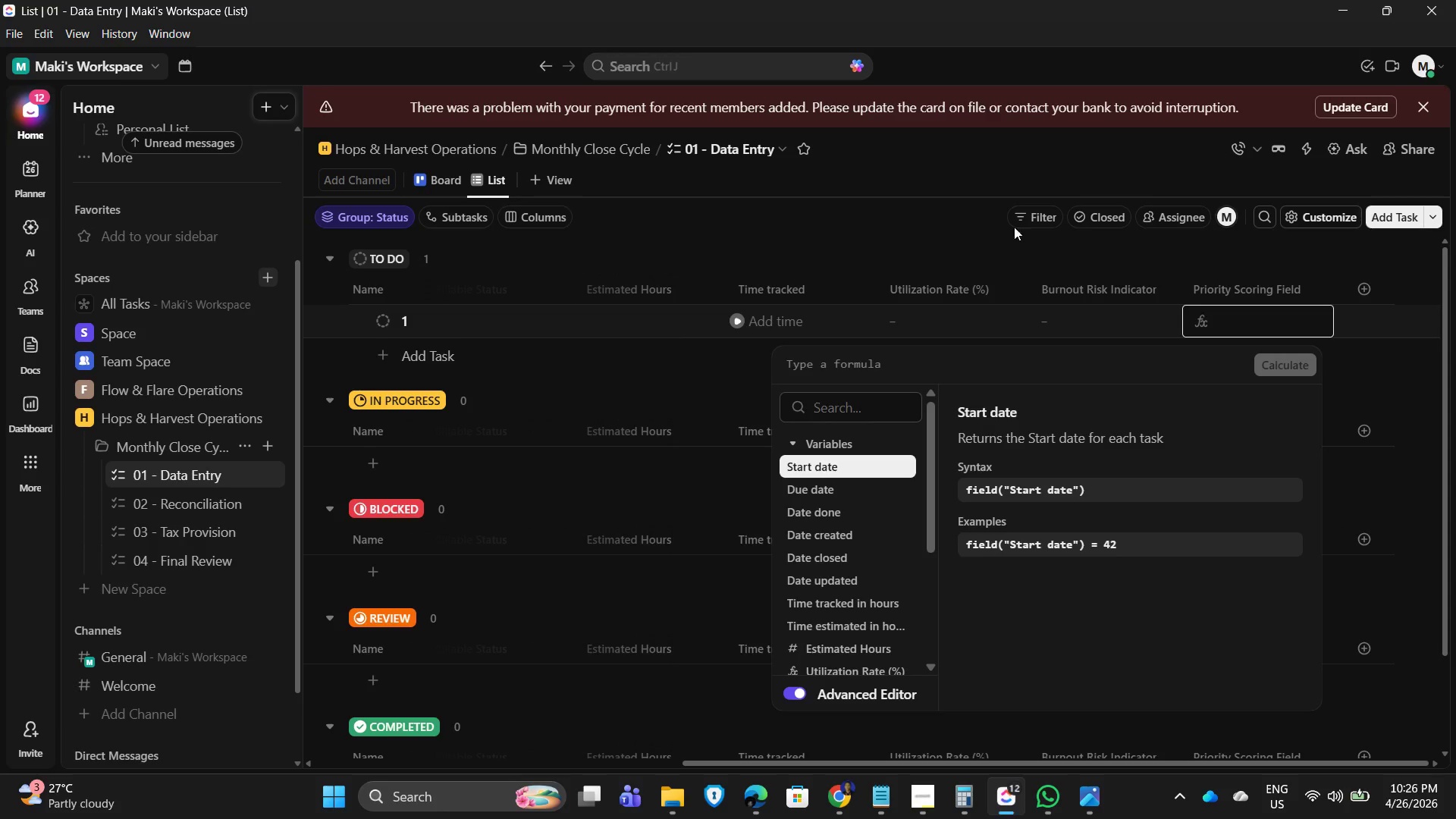 
hold_key(key=Backspace, duration=0.36)
 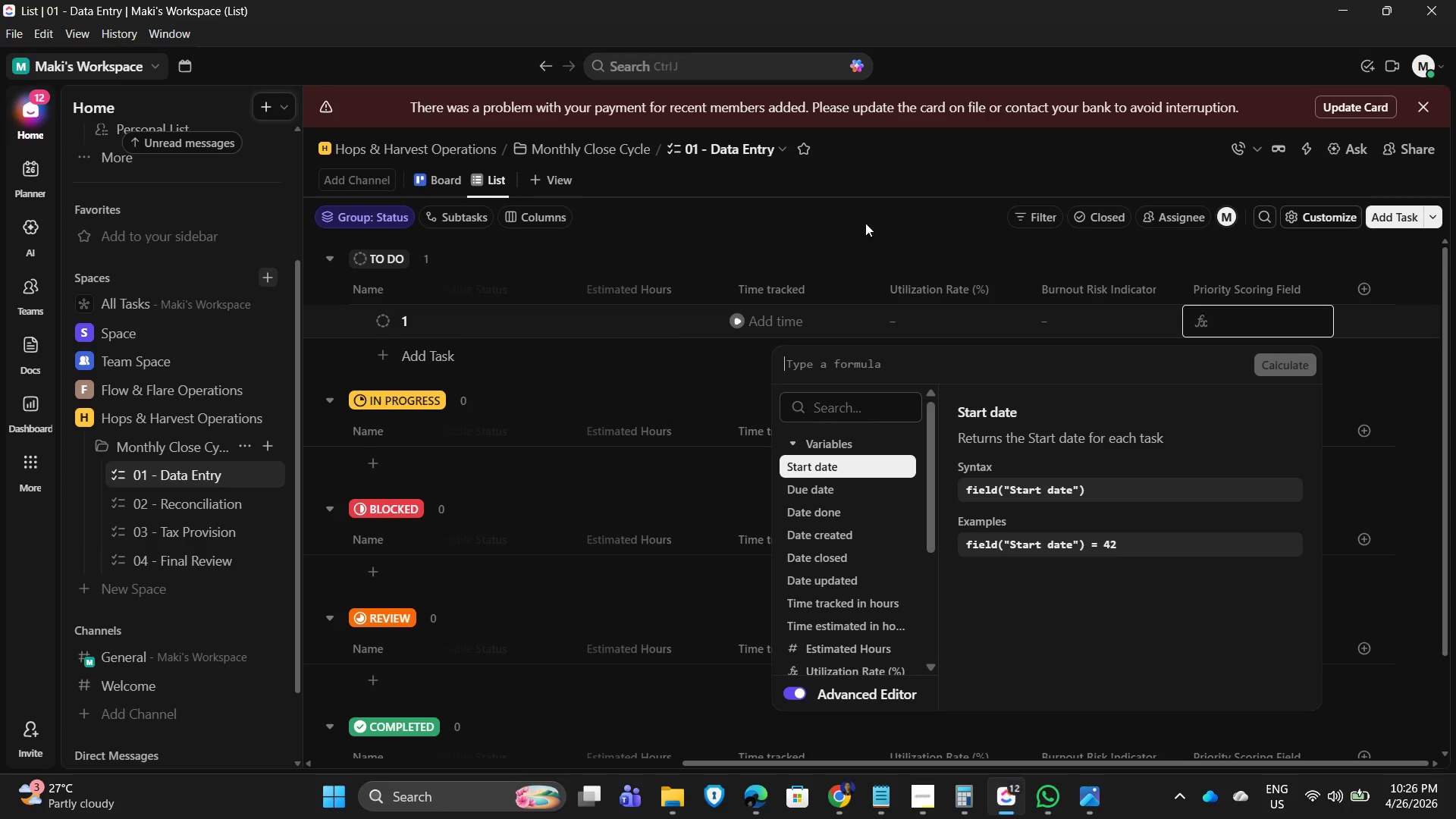 
left_click([858, 220])
 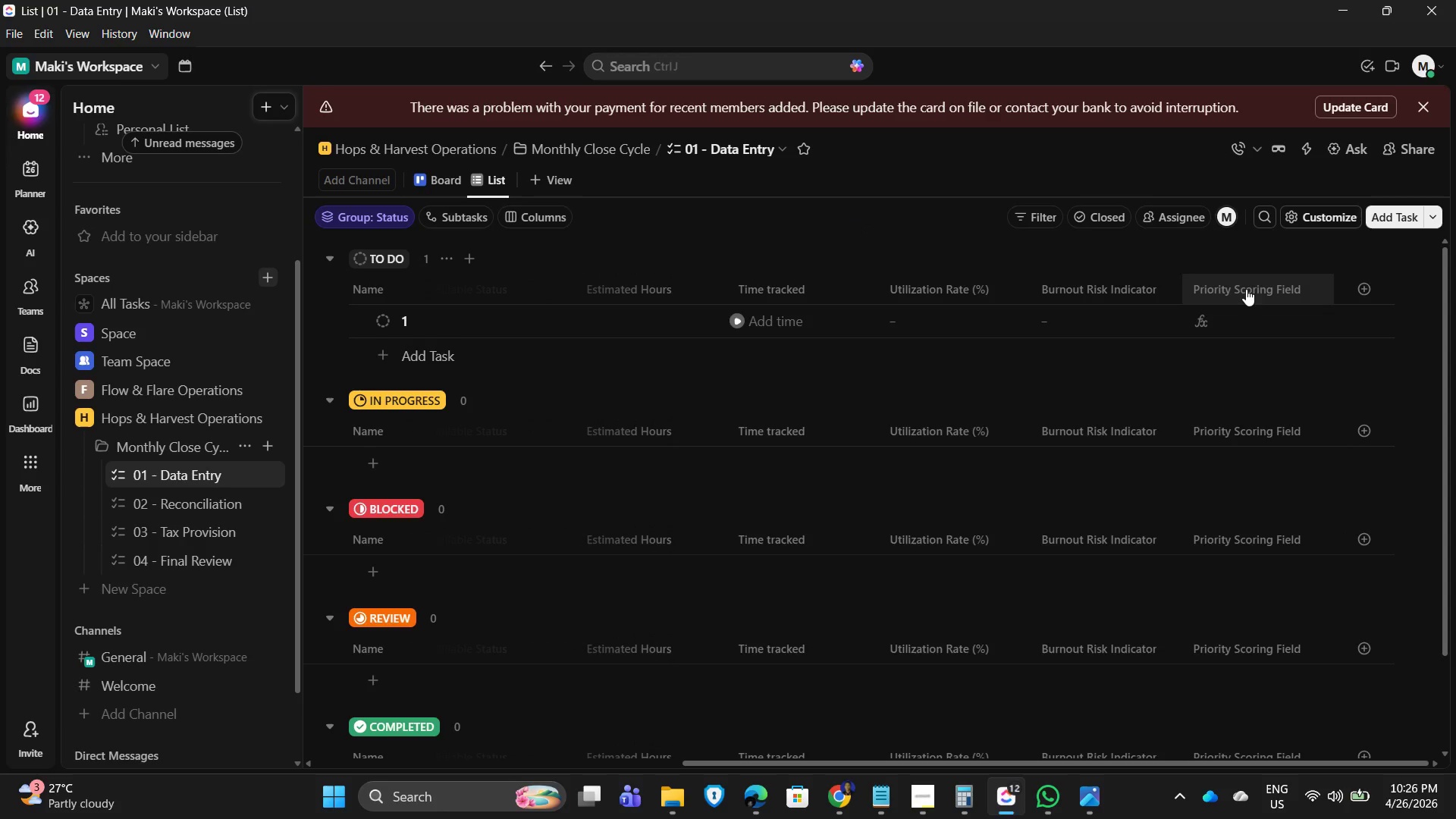 
left_click([1233, 286])
 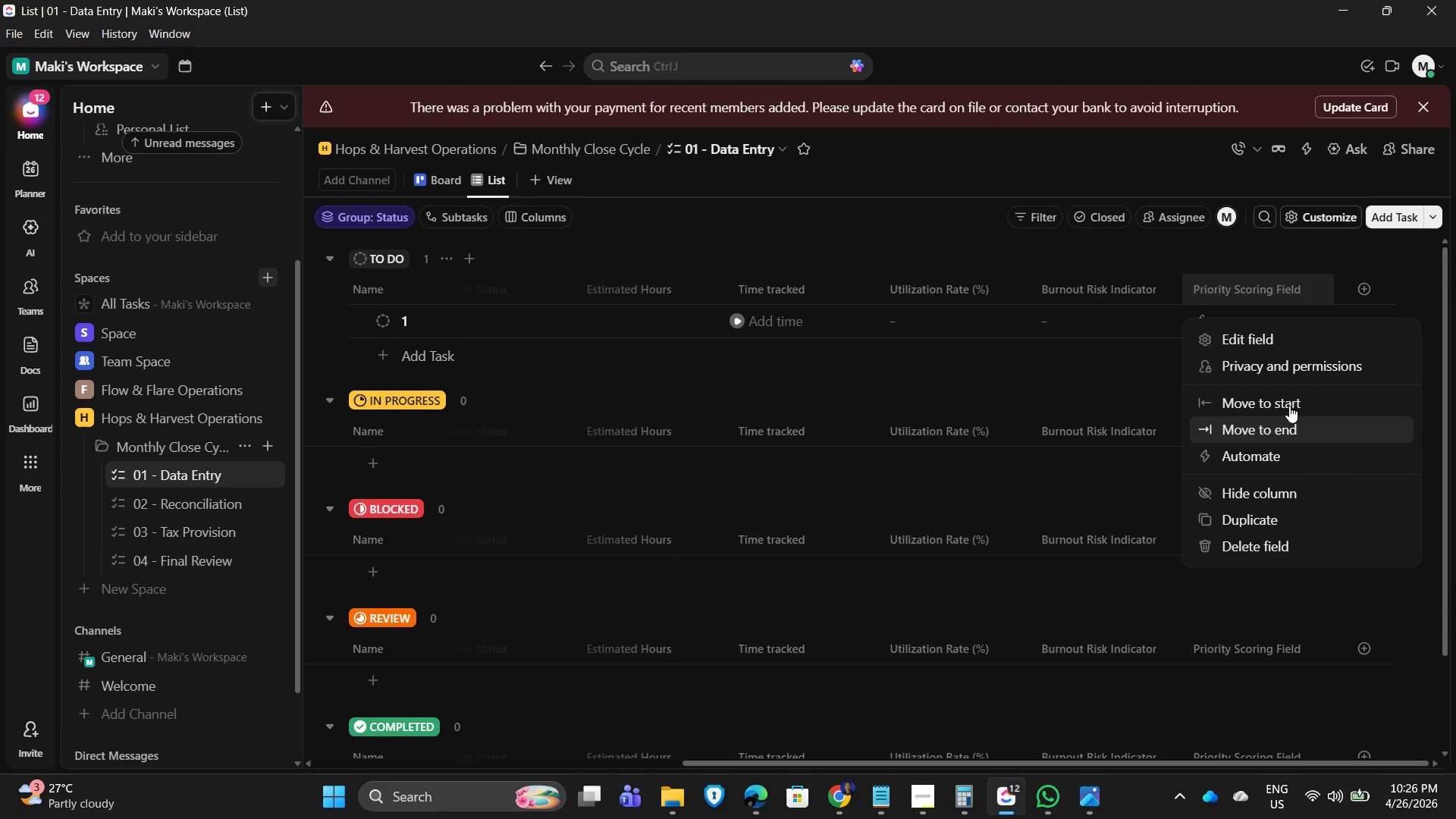 
left_click([1189, 248])
 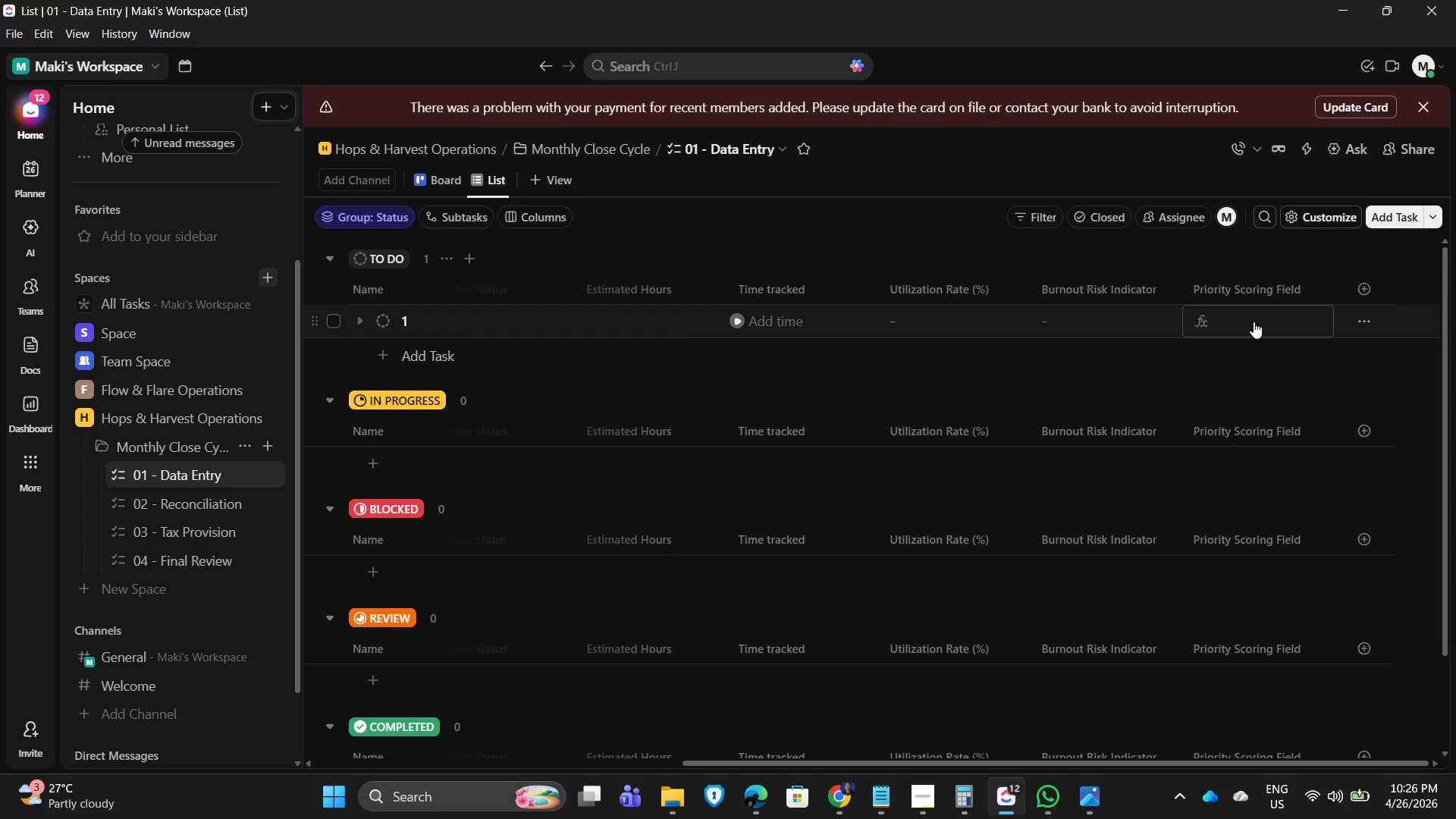 
left_click([1253, 321])
 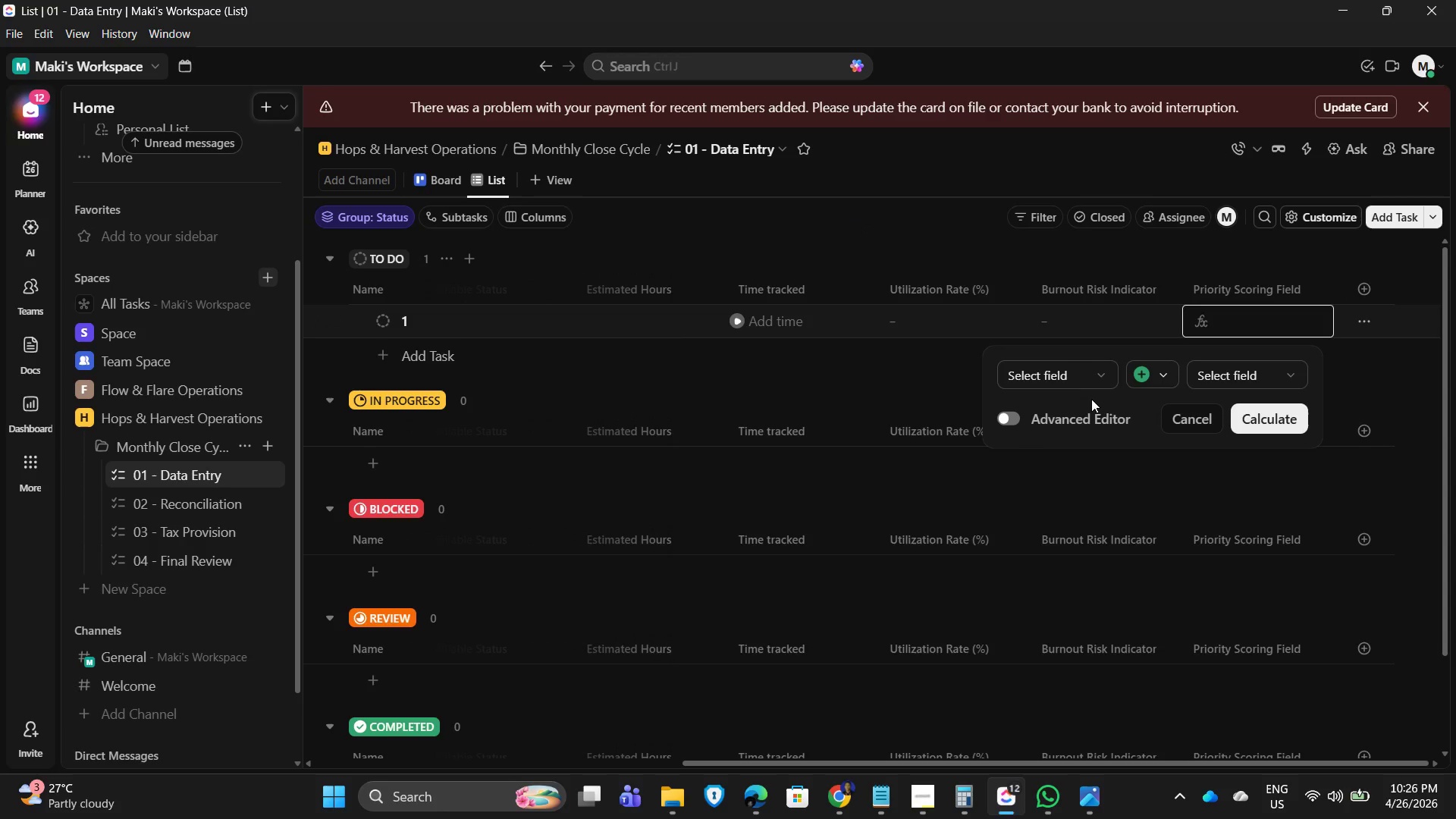 
left_click([1059, 375])
 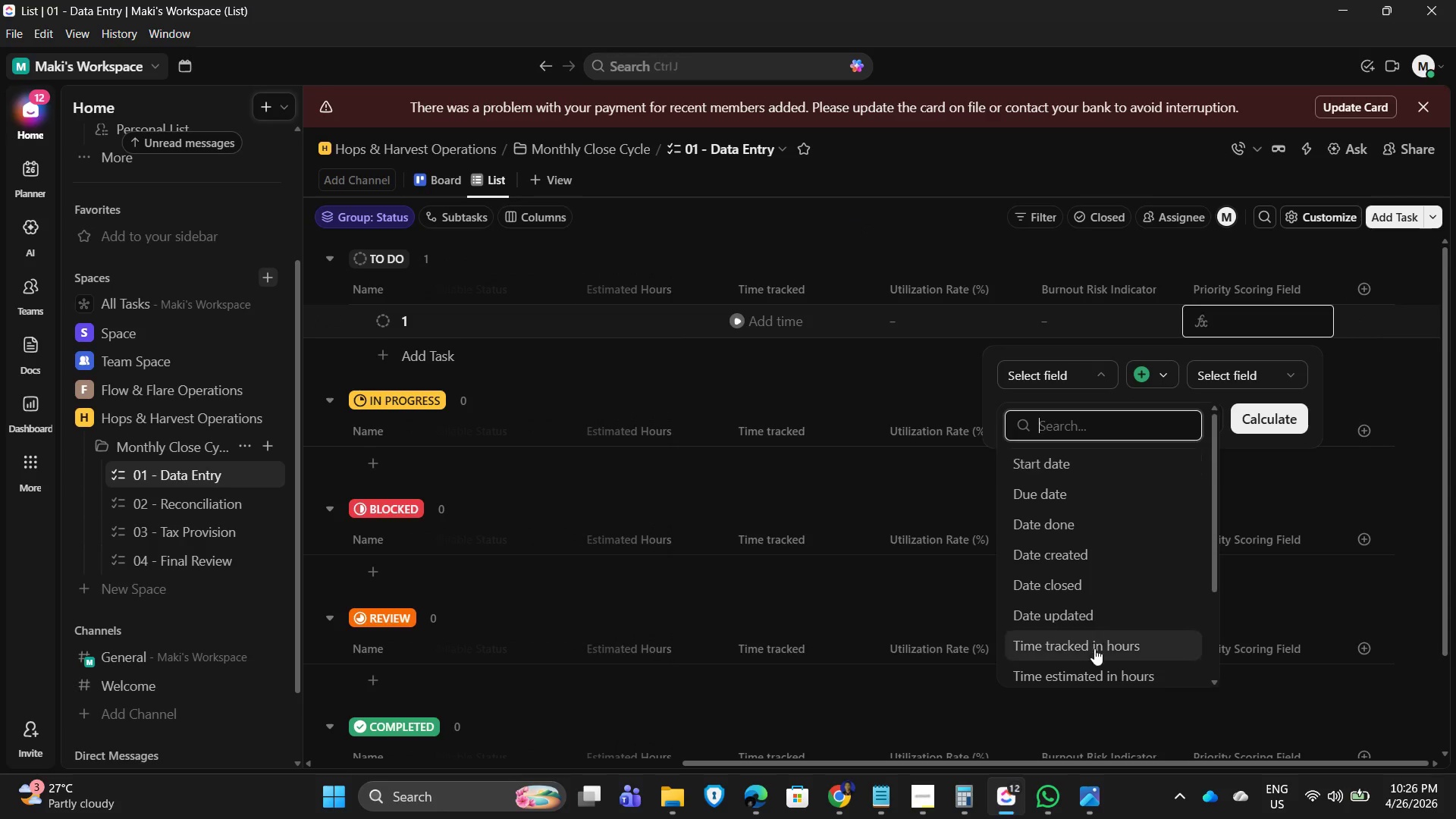 
scroll: coordinate [1083, 661], scroll_direction: down, amount: 6.0
 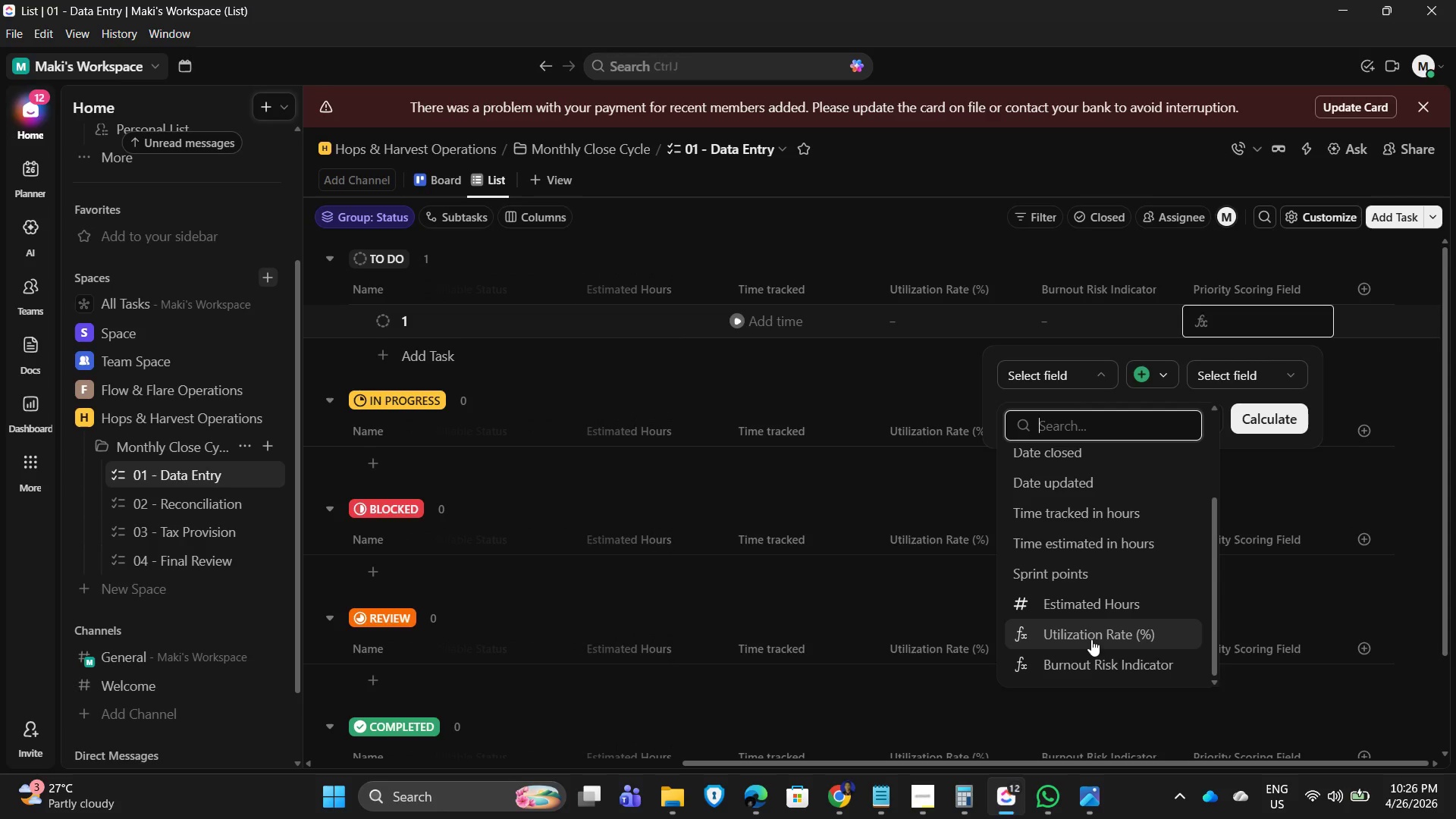 
scroll: coordinate [1093, 573], scroll_direction: up, amount: 4.0
 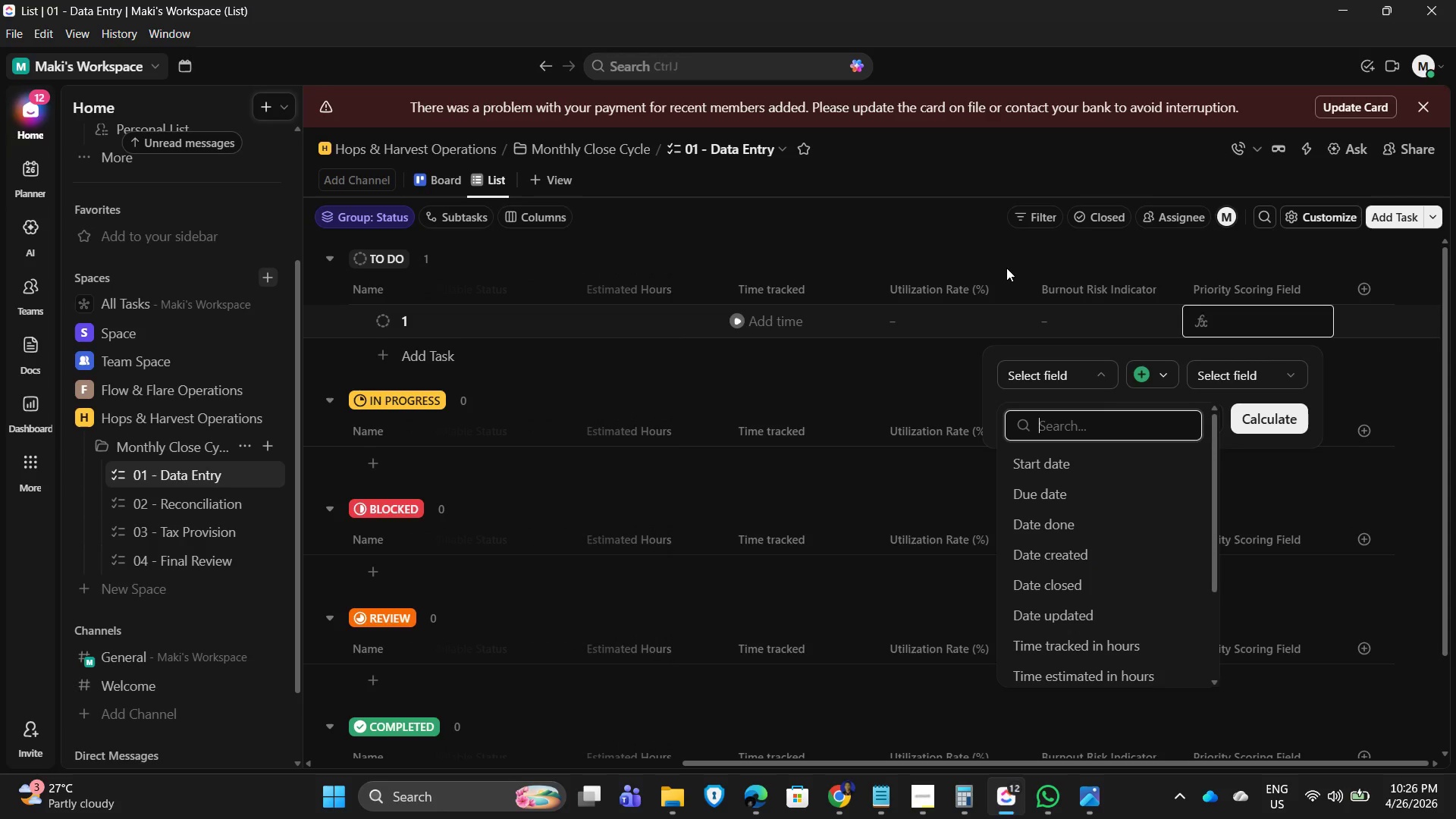 
left_click([1006, 264])
 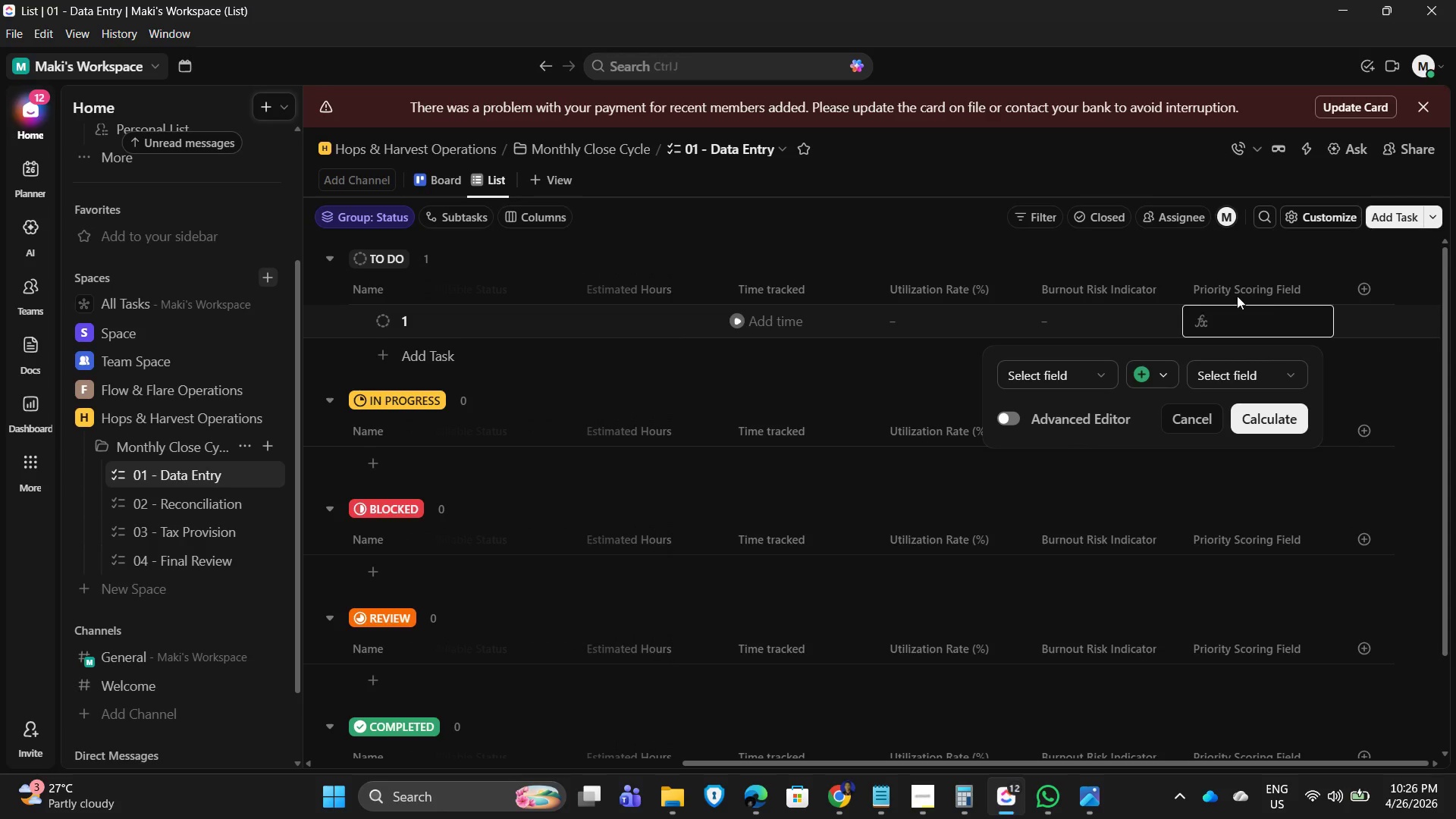 
left_click_drag(start_coordinate=[1158, 259], to_coordinate=[1164, 259])
 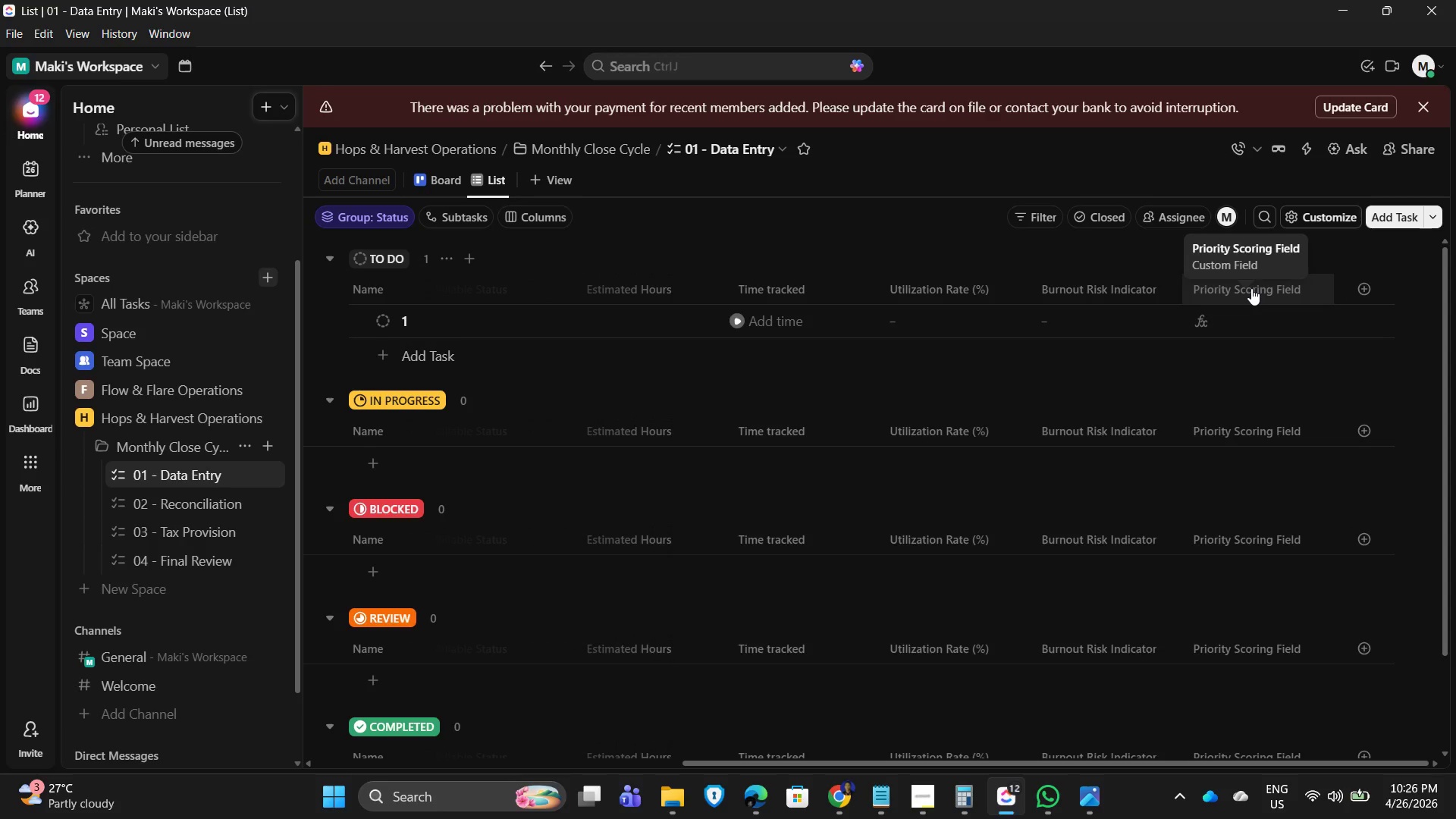 
left_click([1251, 288])
 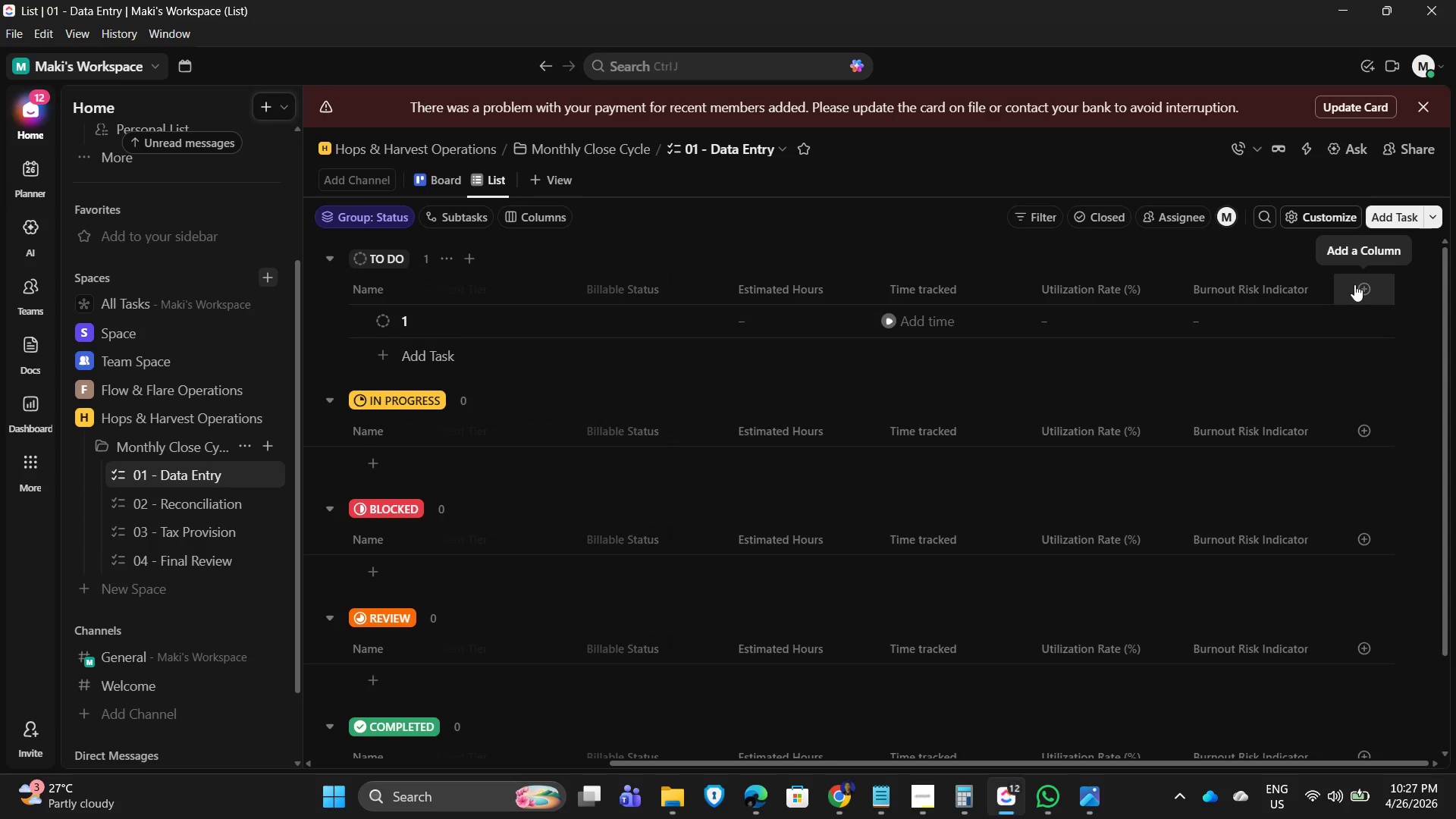 
wait(30.5)
 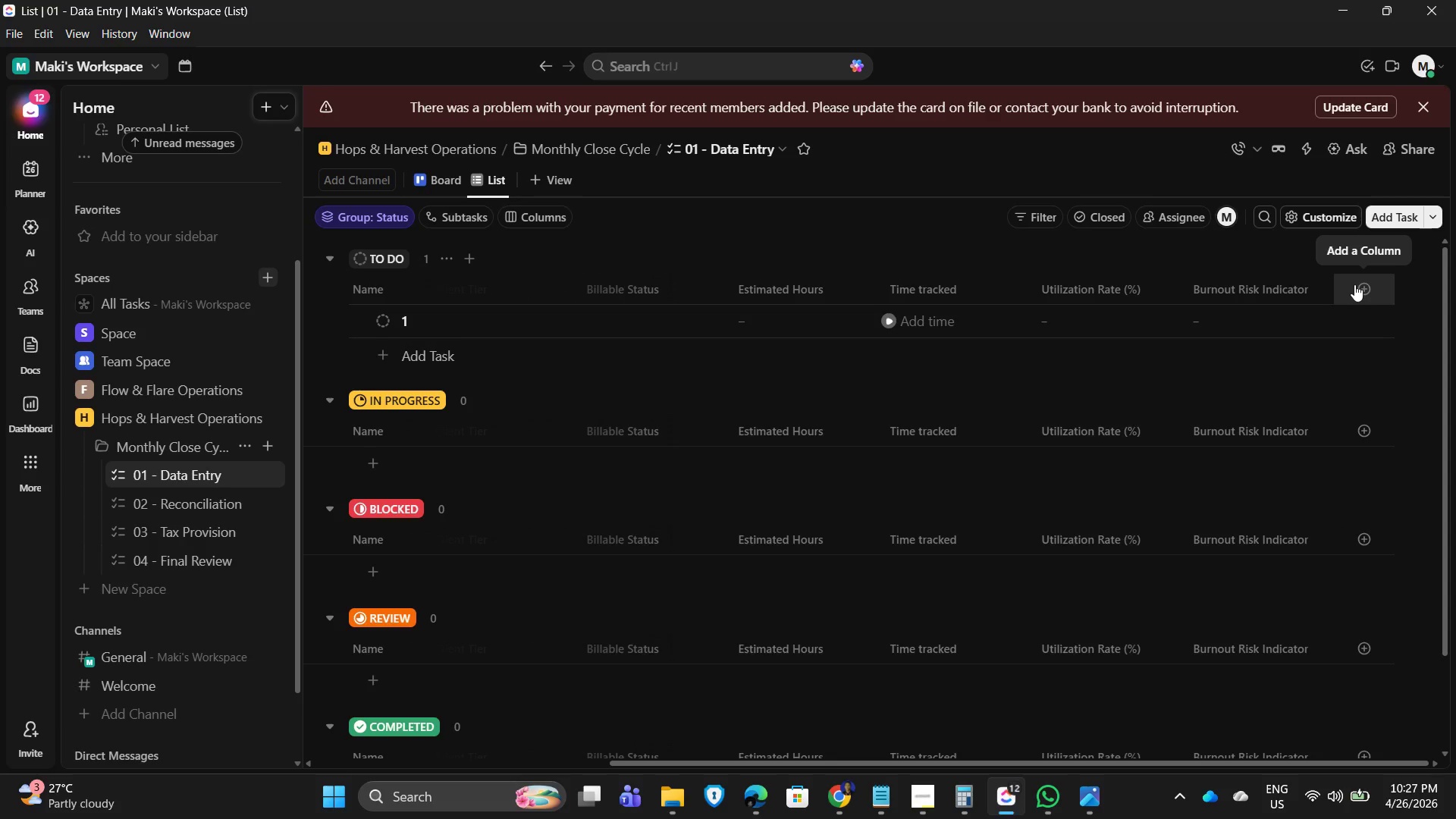 
mouse_move([1367, 297])
 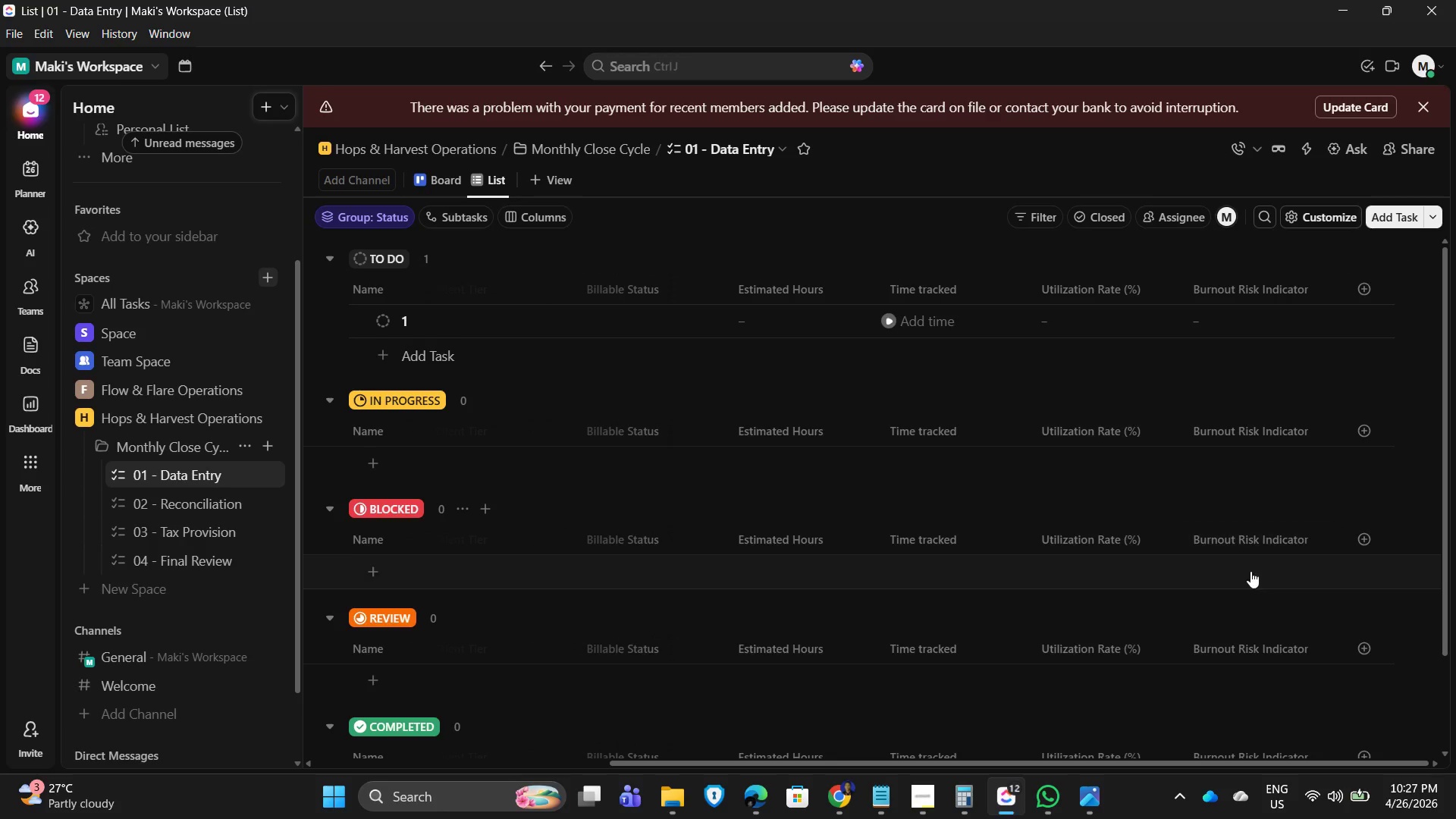 
scroll: coordinate [796, 445], scroll_direction: none, amount: 0.0
 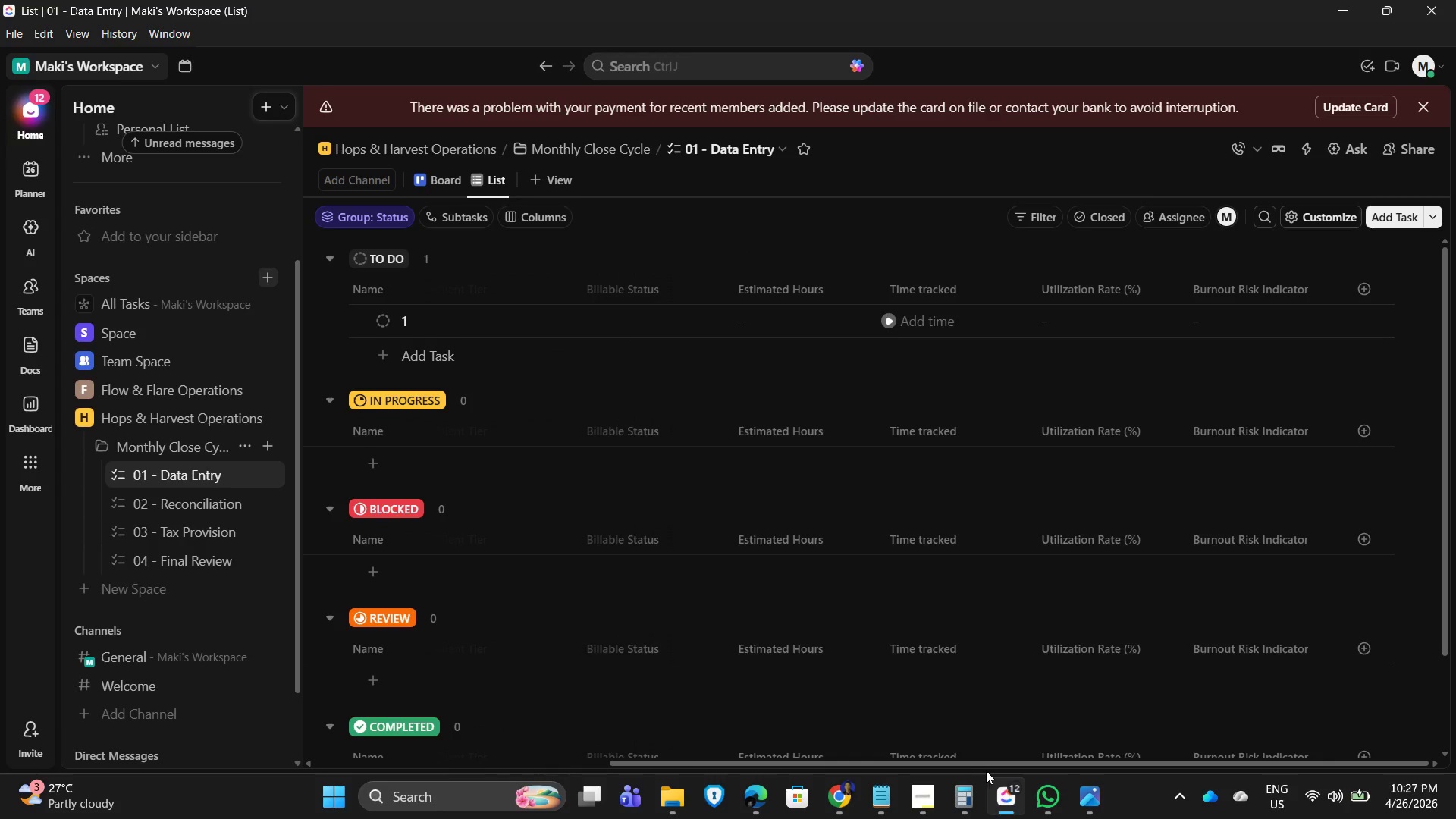 
left_click_drag(start_coordinate=[994, 763], to_coordinate=[651, 696])
 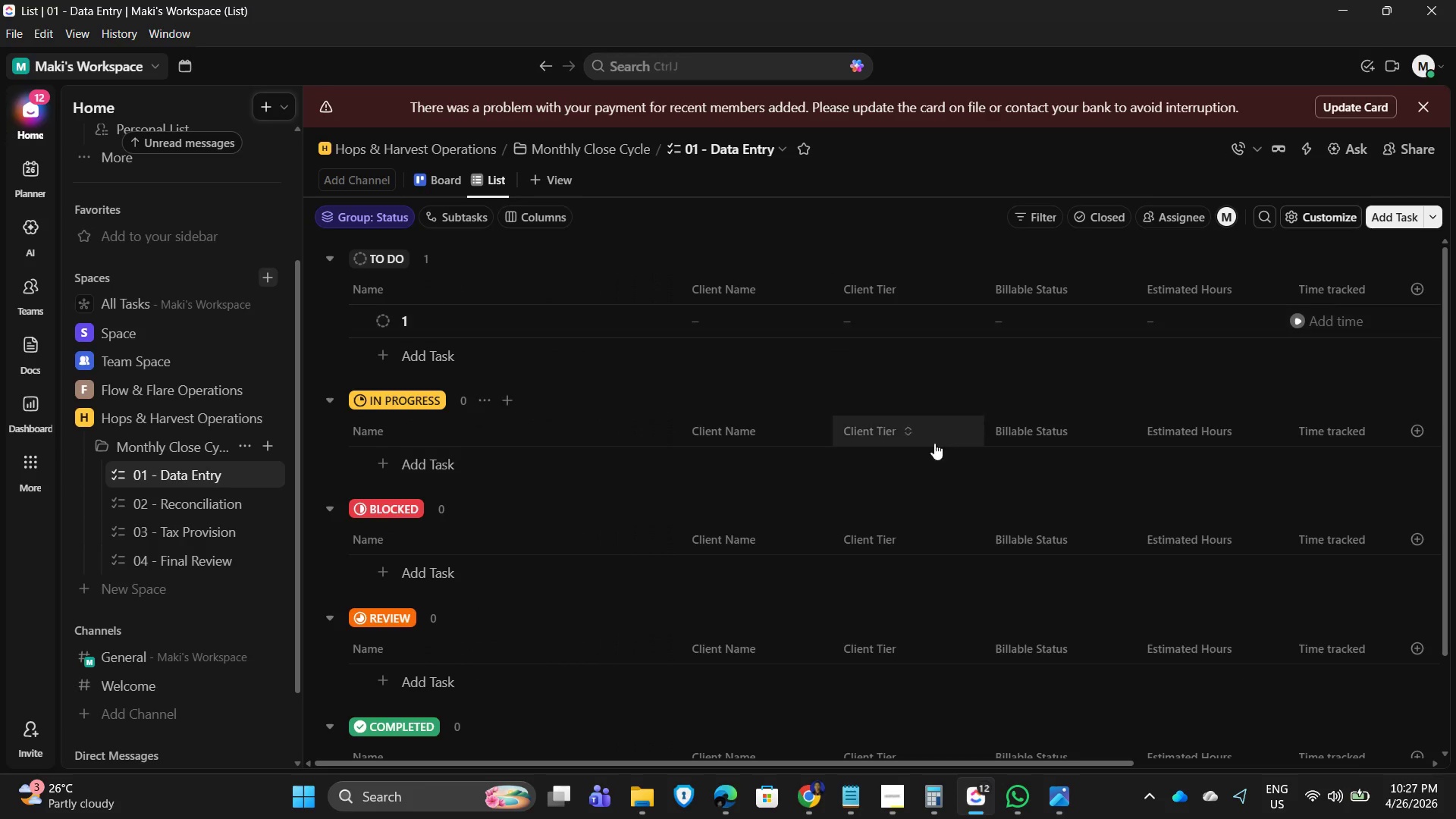 
left_click([845, 314])
 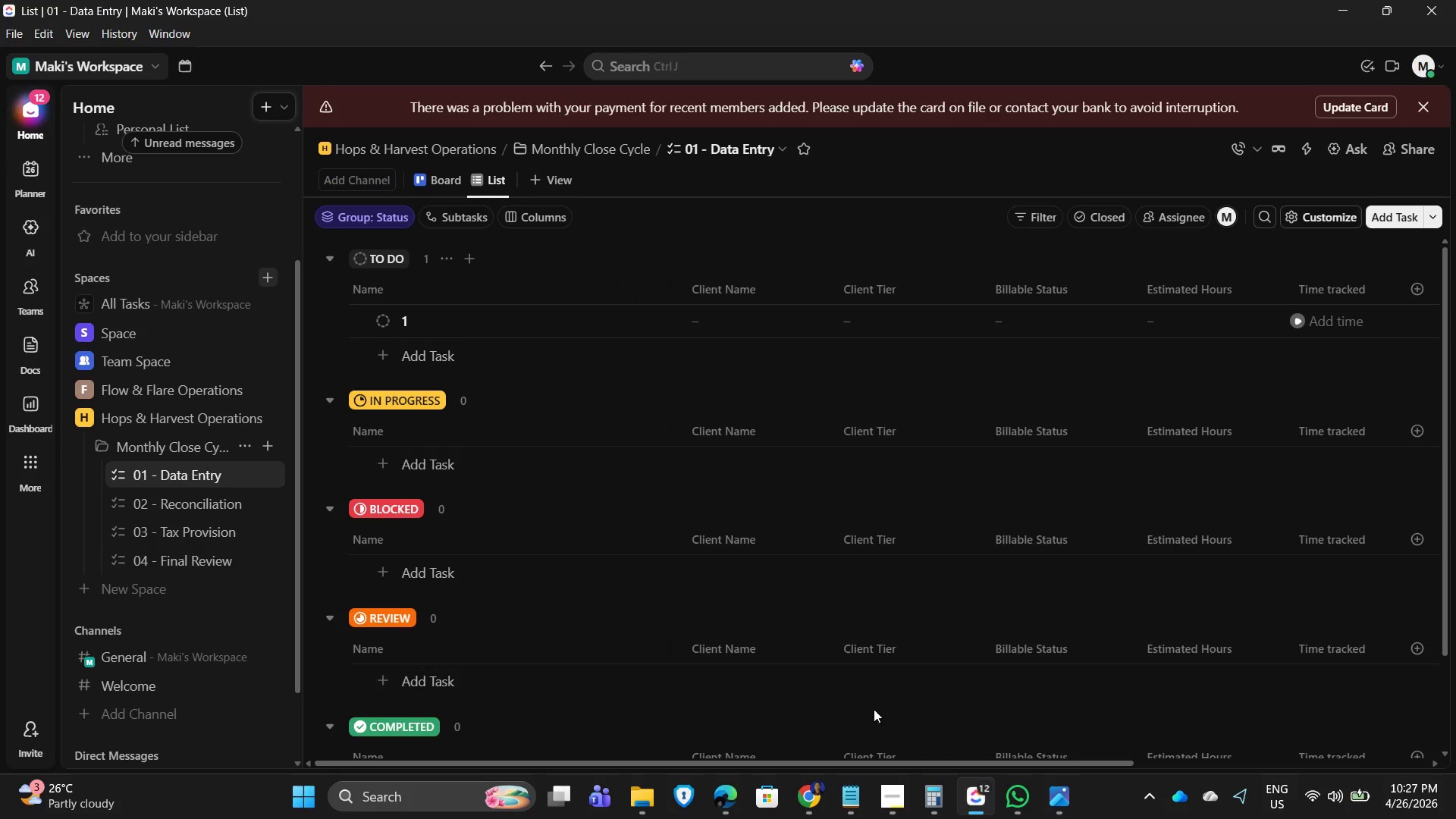 
left_click_drag(start_coordinate=[859, 764], to_coordinate=[1231, 818])
 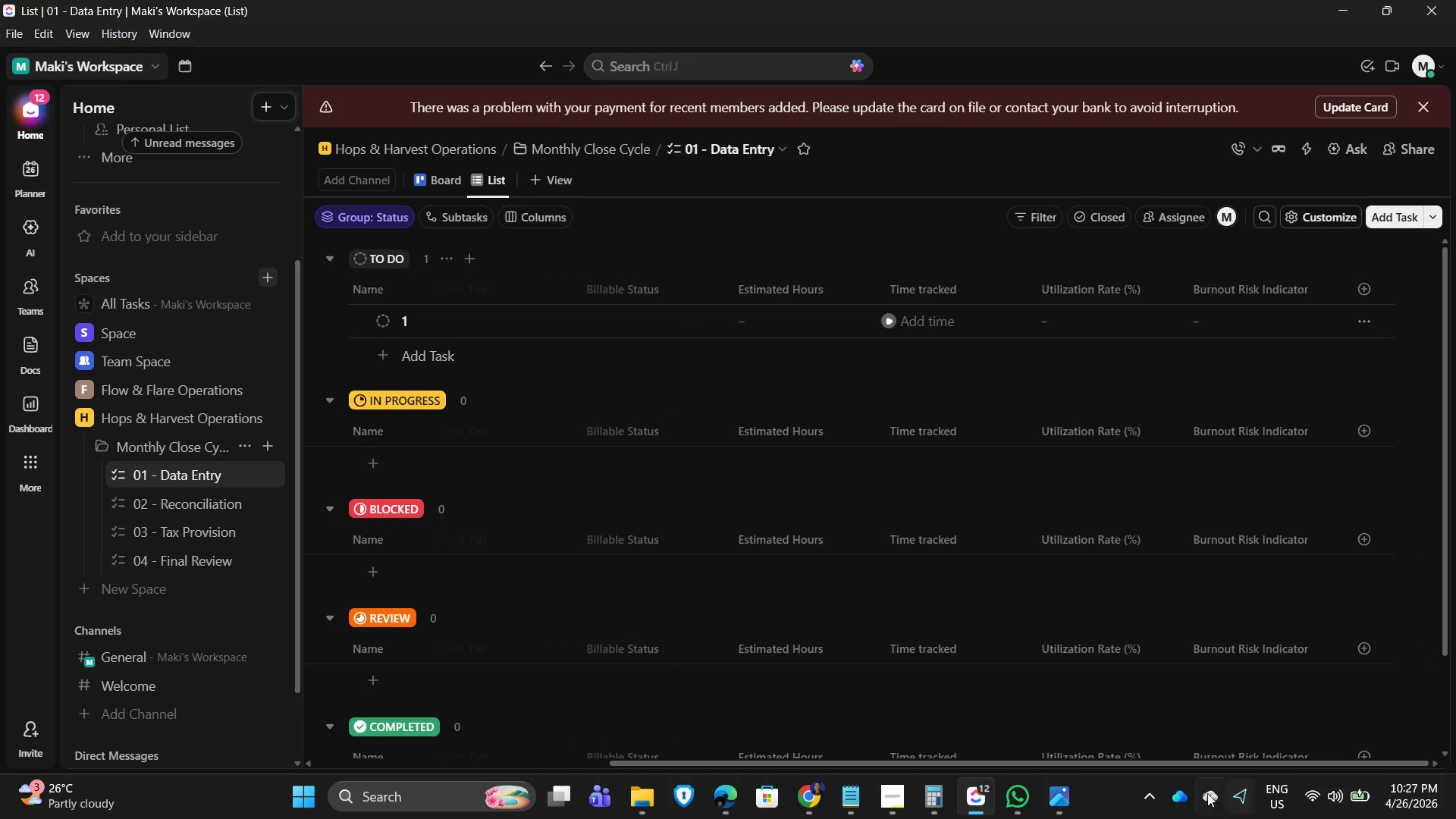 
mouse_move([1157, 780])
 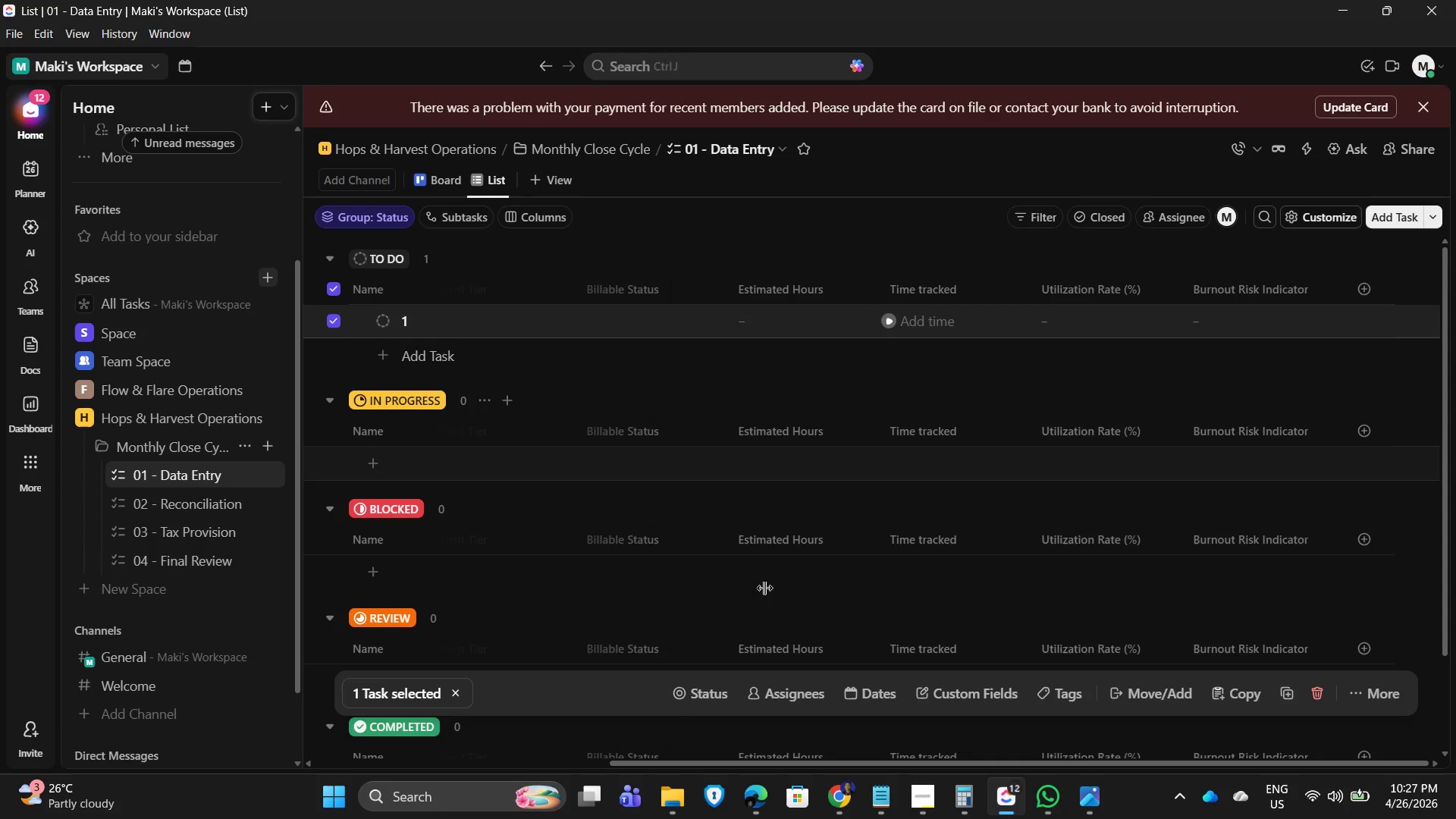 
left_click([1320, 694])
 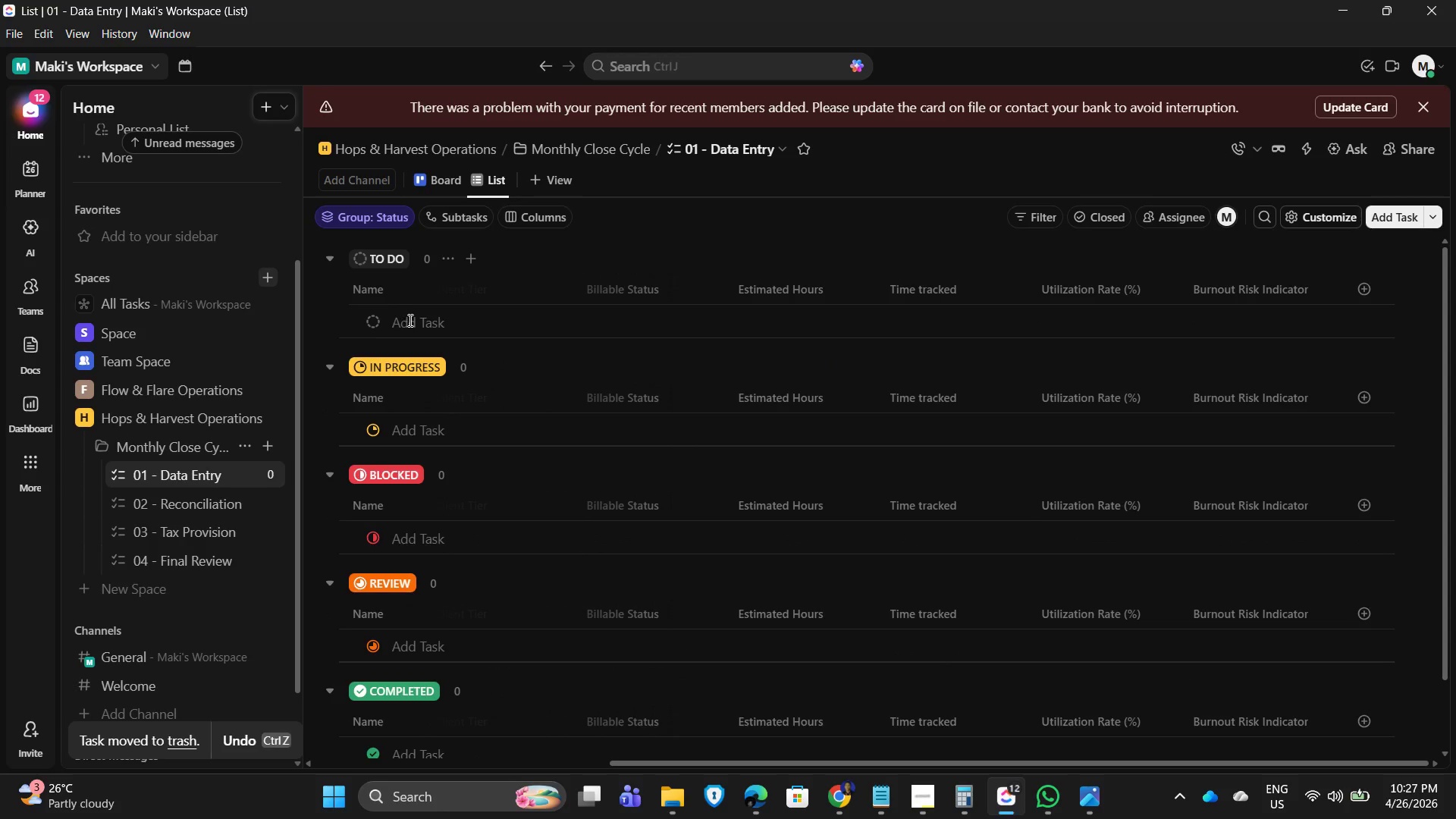 
left_click([409, 321])
 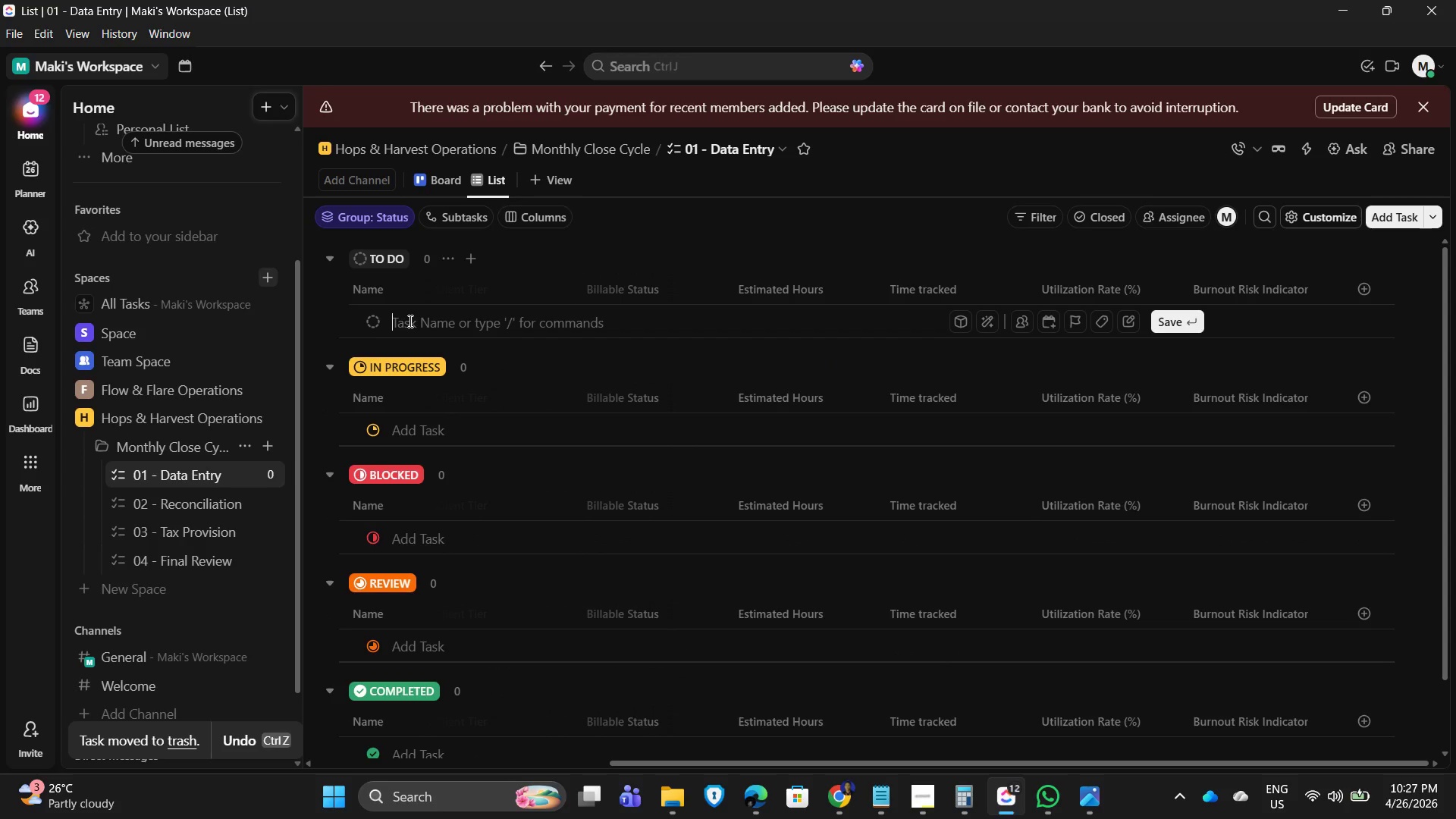 
type(Bank Feed ImportbANK fEED iMPORT)
 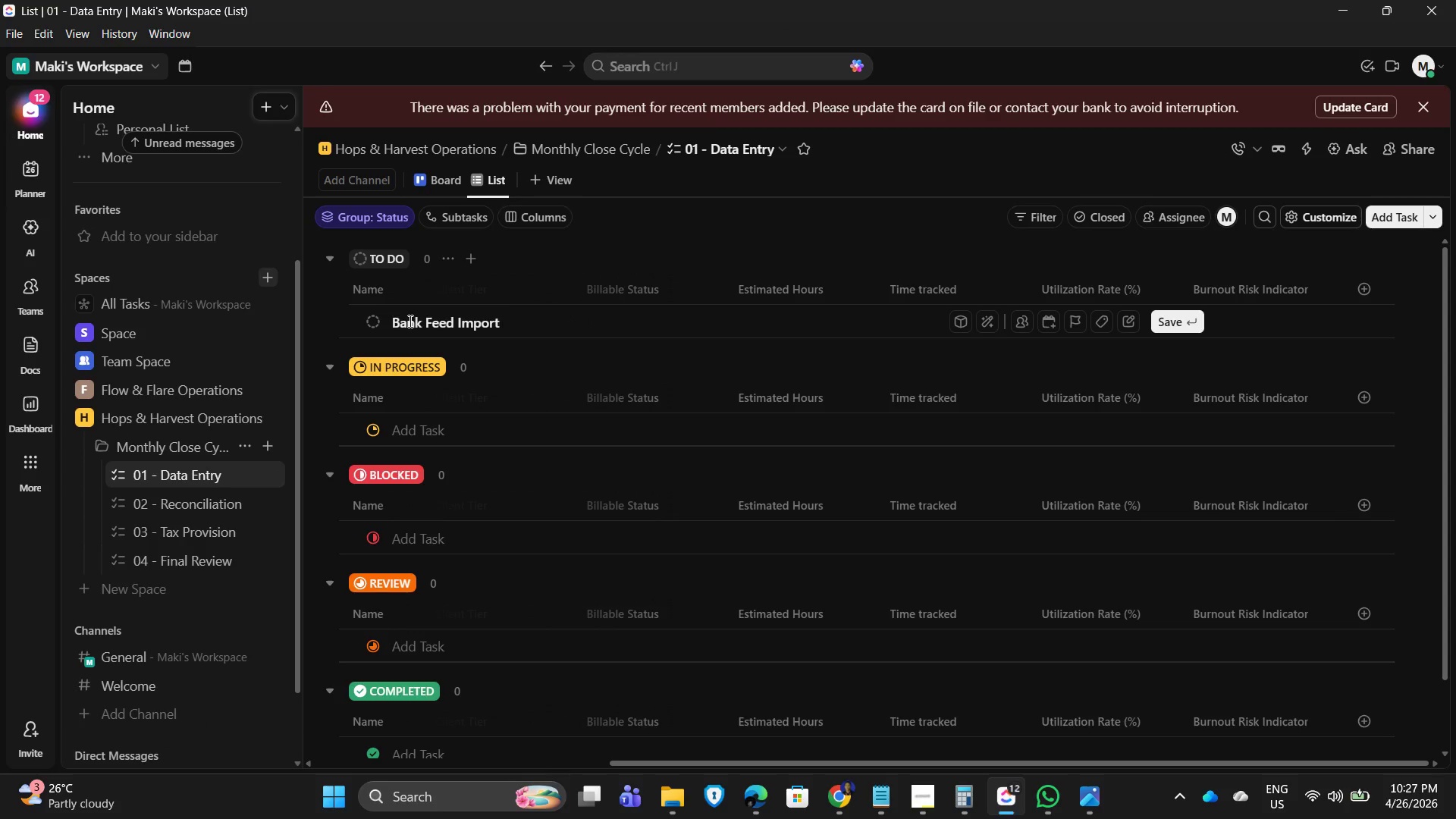 
 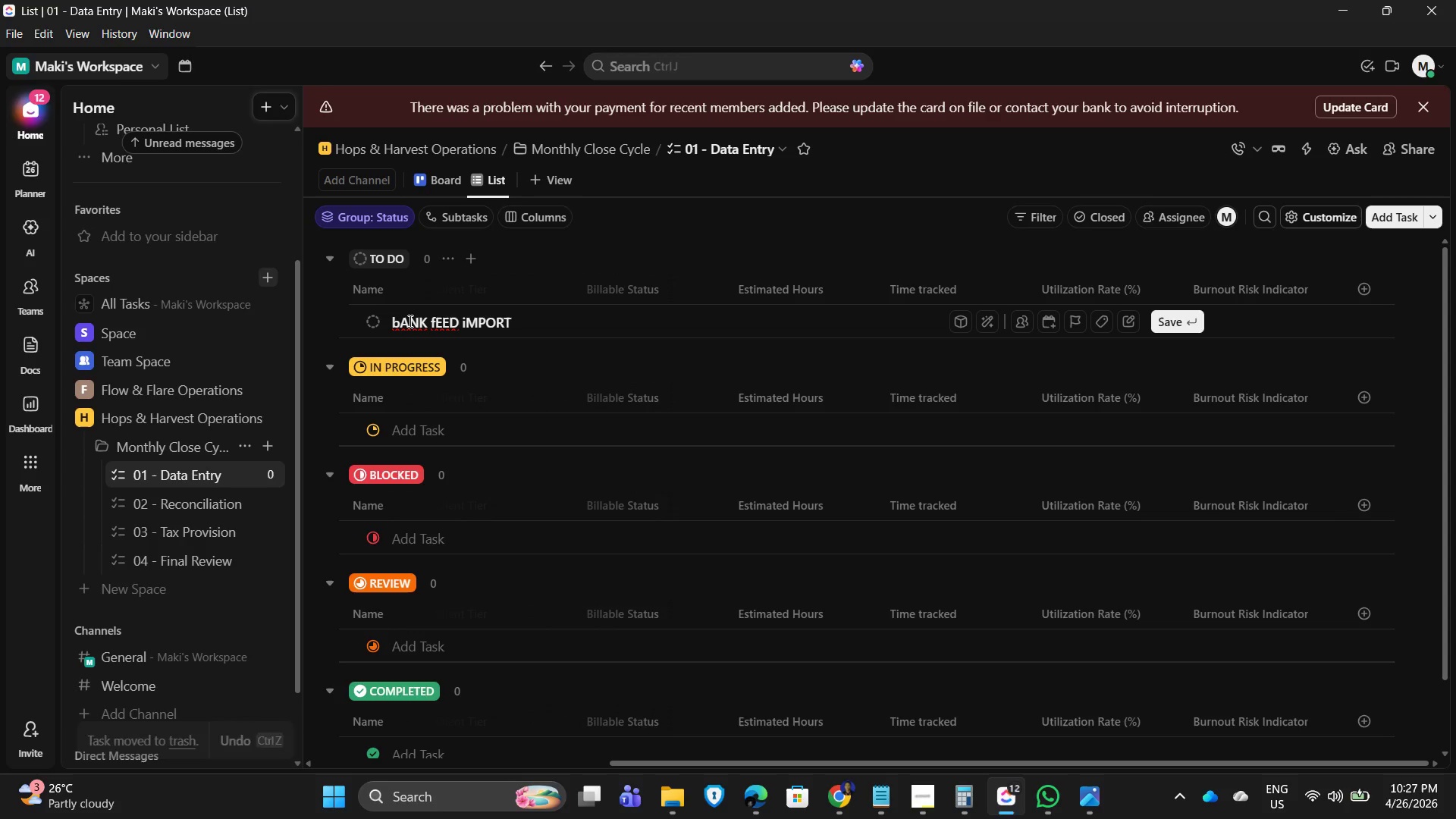 
hold_key(key=Backspace, duration=1.3)
 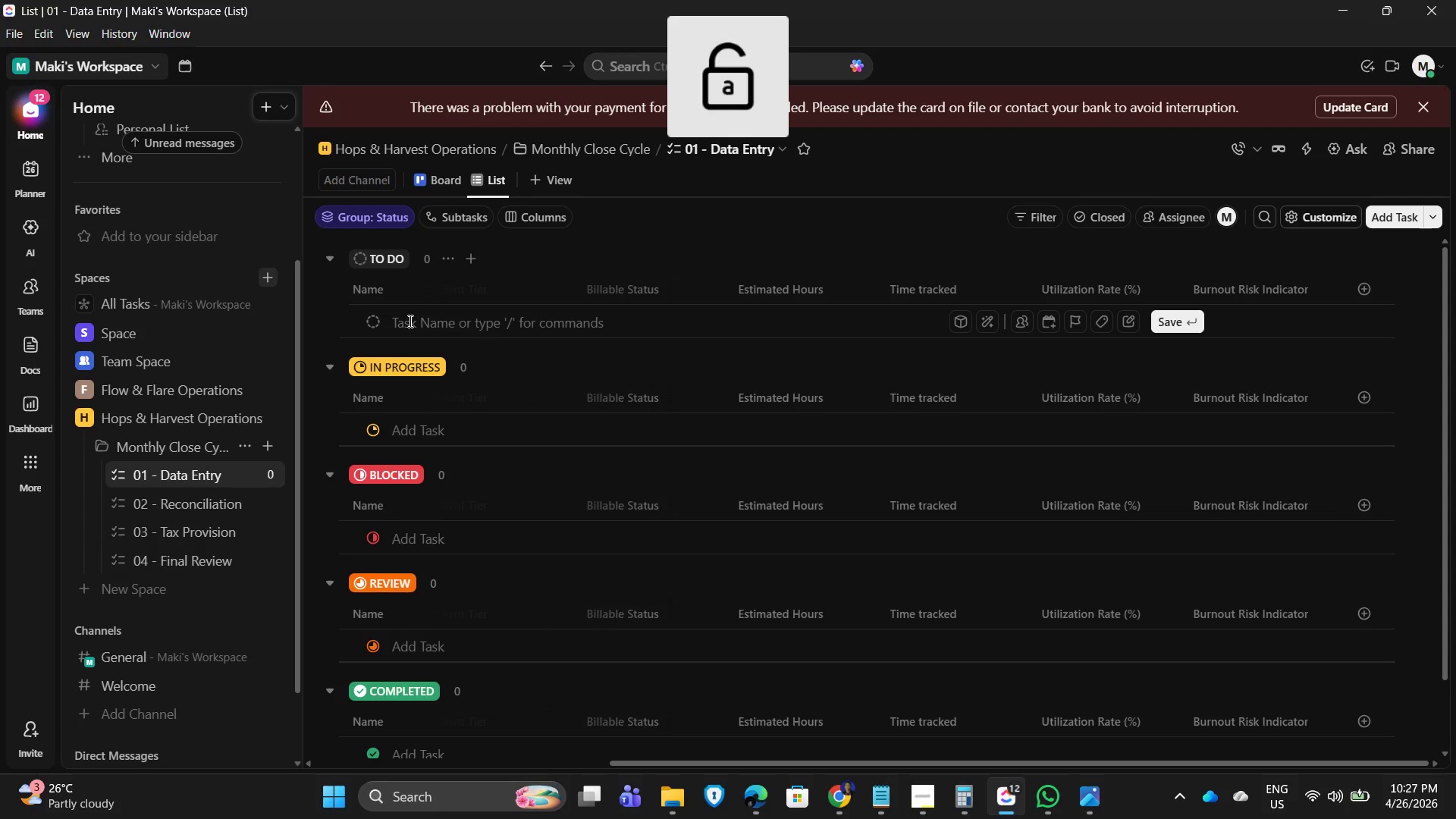 
key(Enter)
 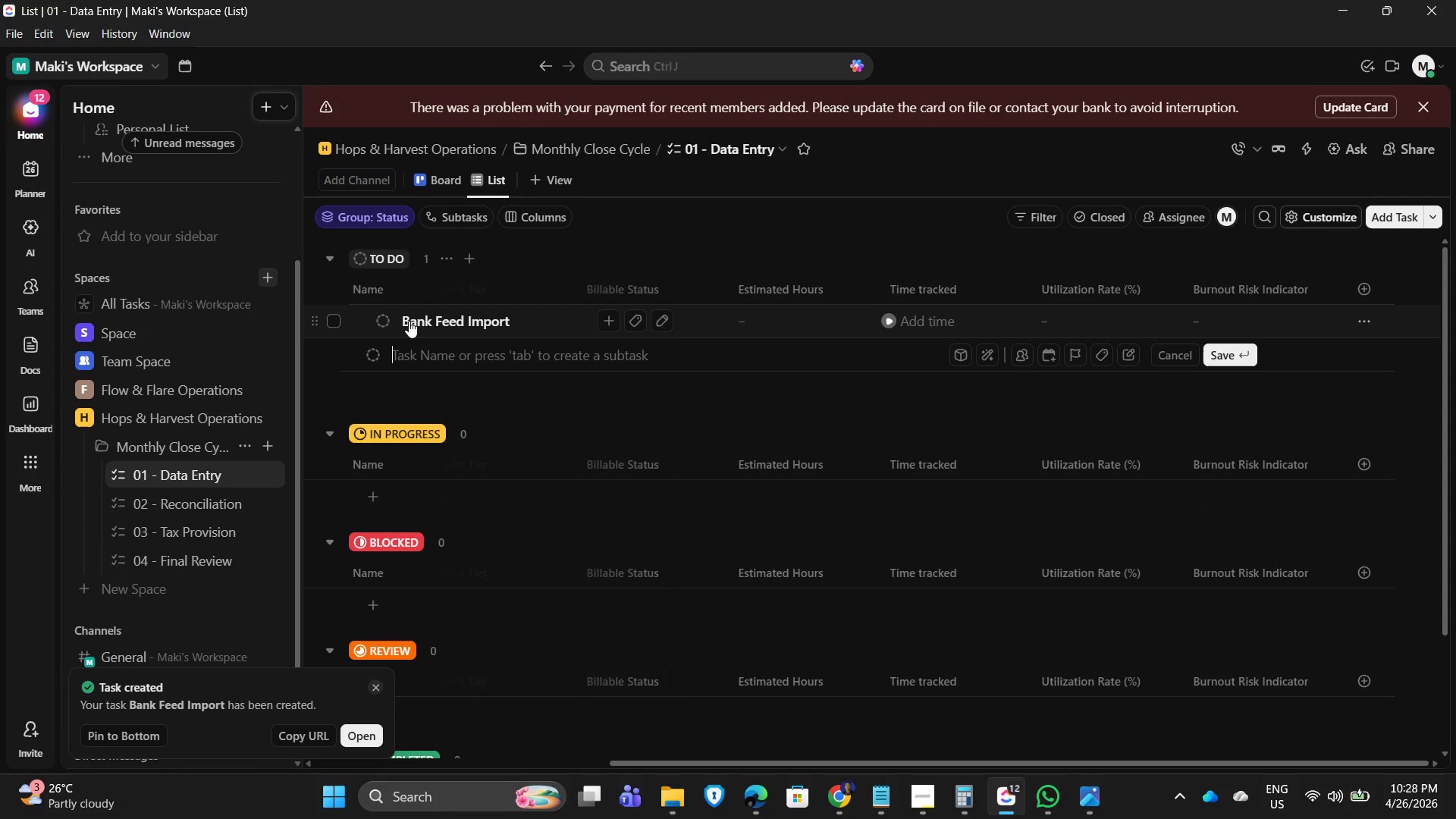 
type(Expense Categorization)
 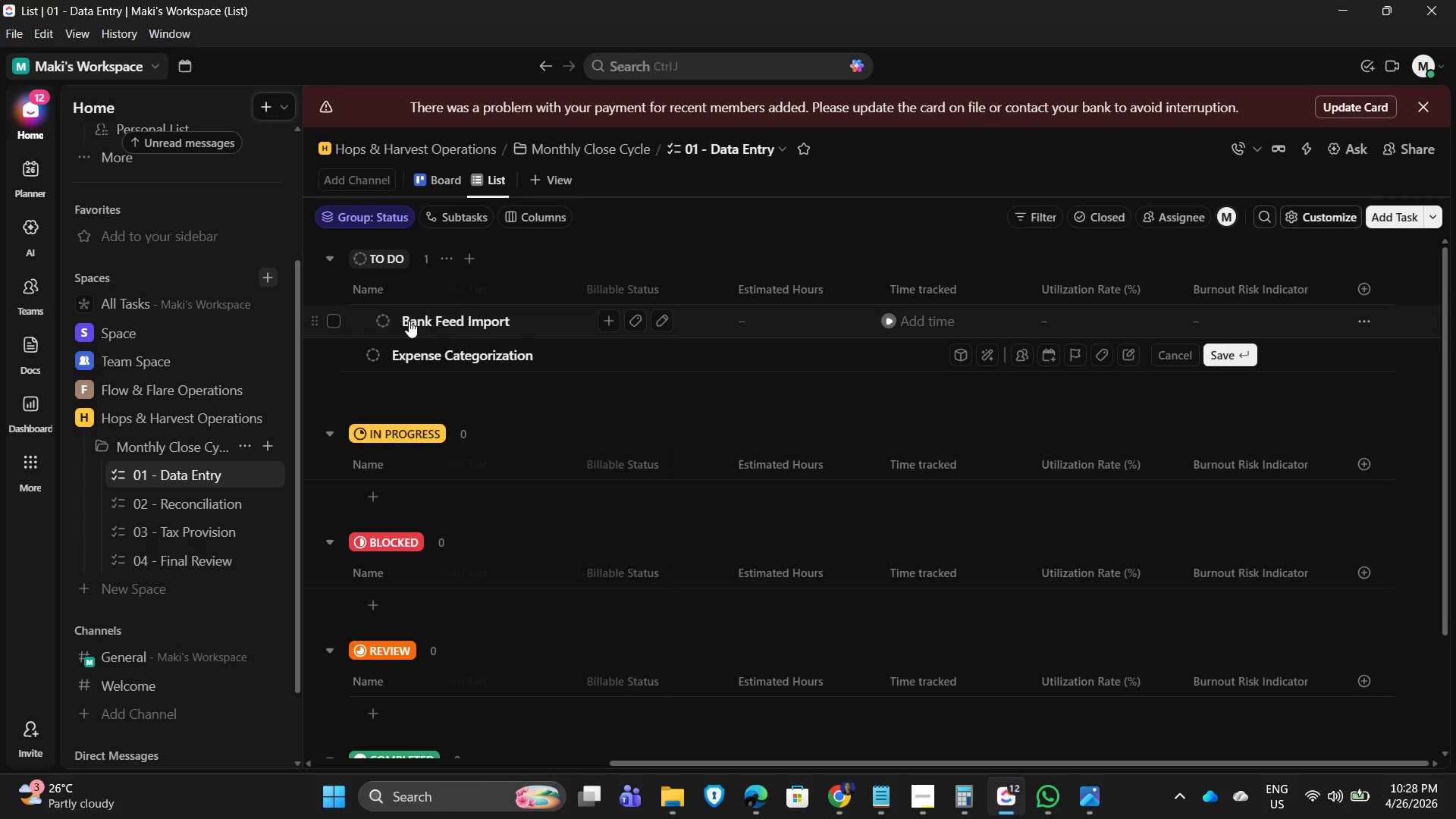 
key(Enter)
 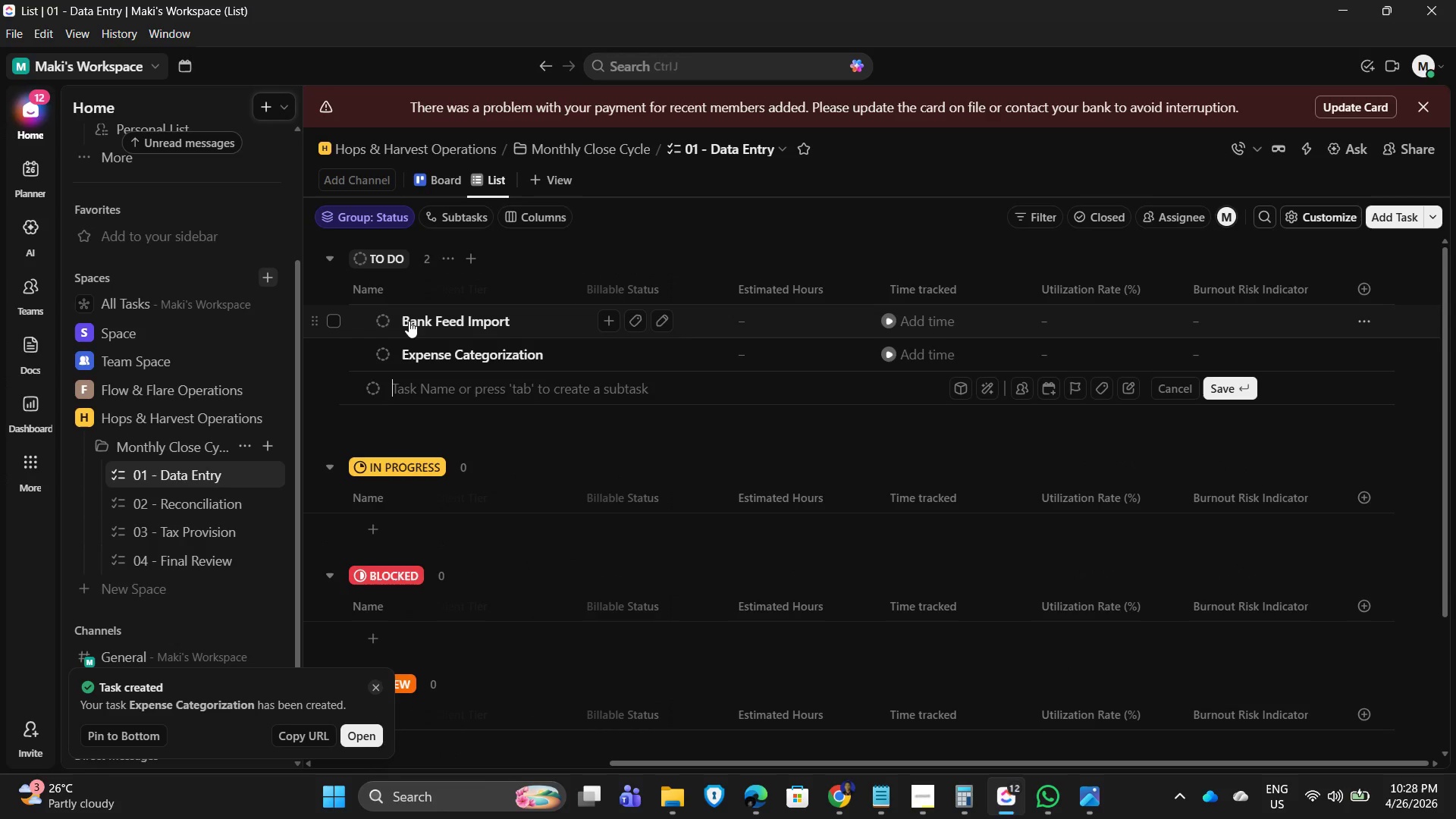 
type(Account Reconciliation)
 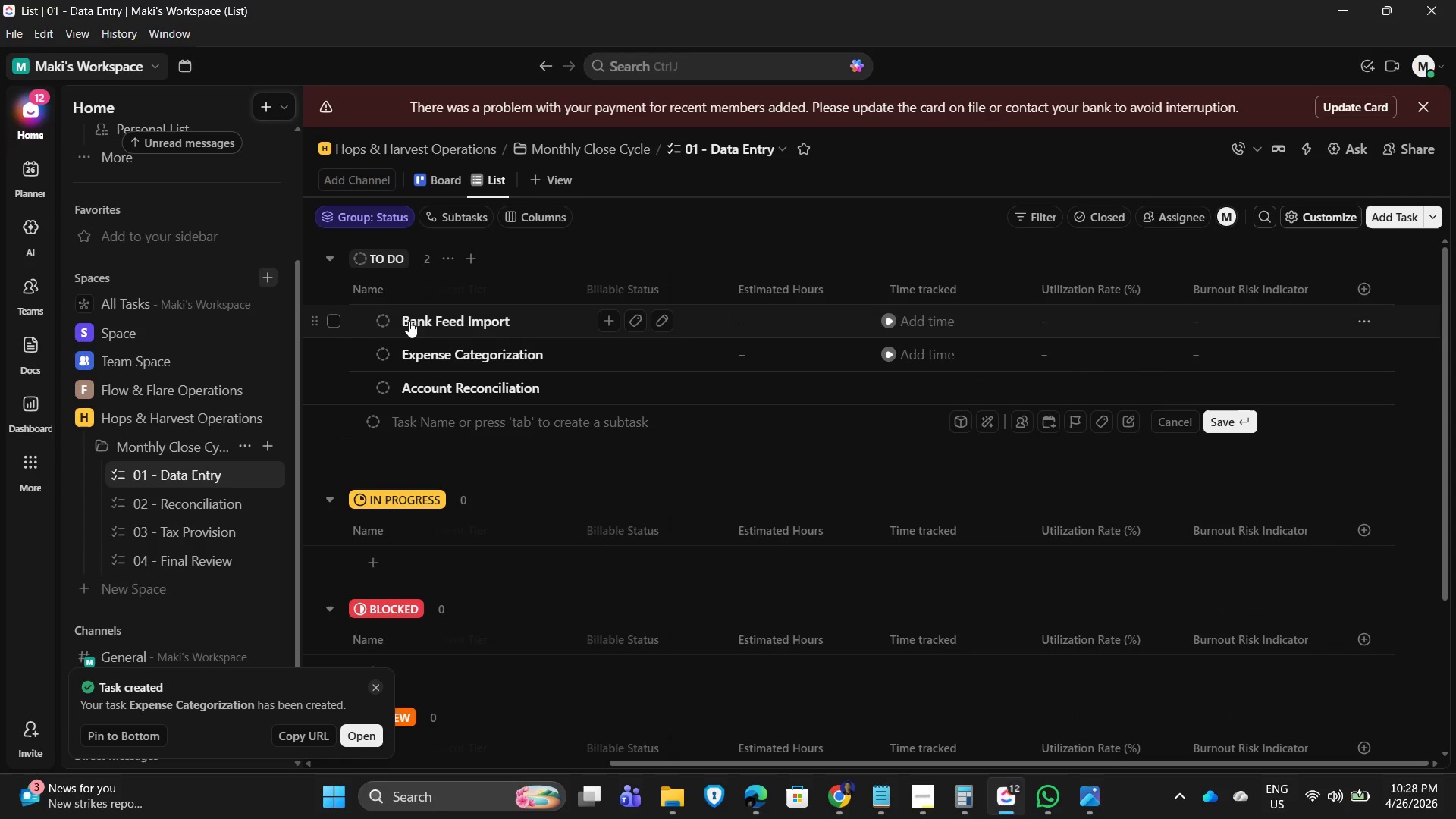 
 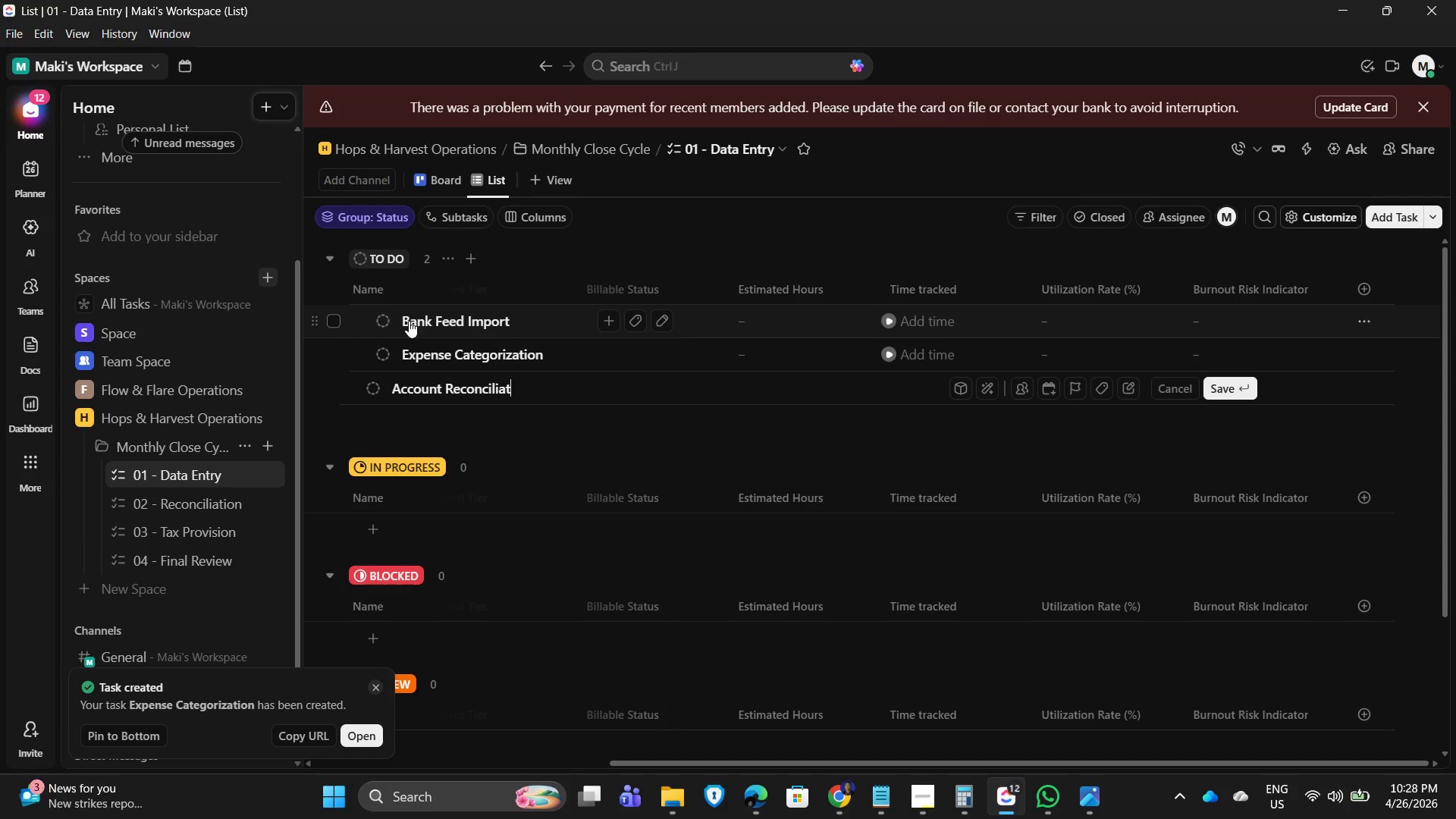 
key(Enter)
 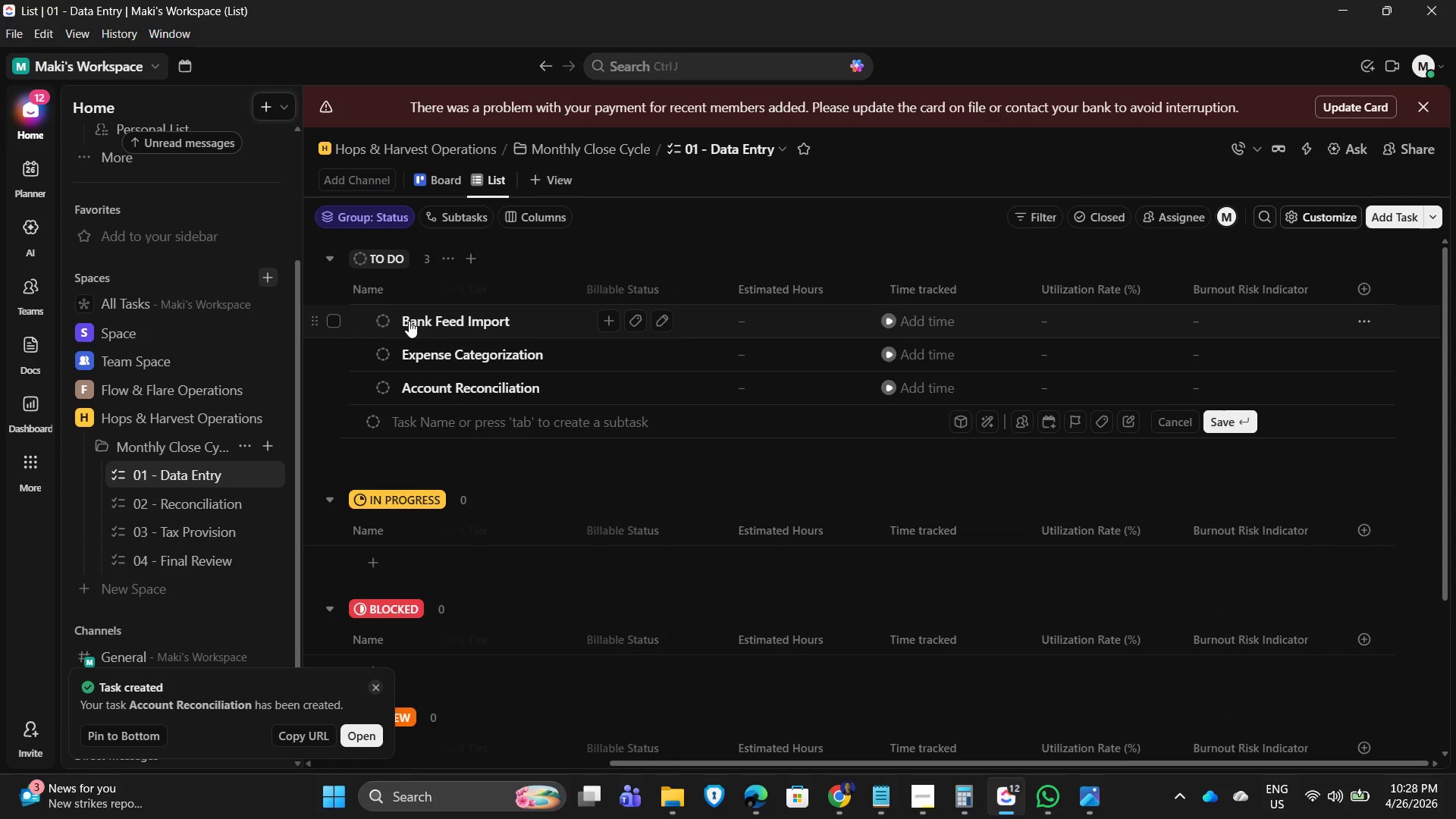 
type(Tax Adjustment Entry)
 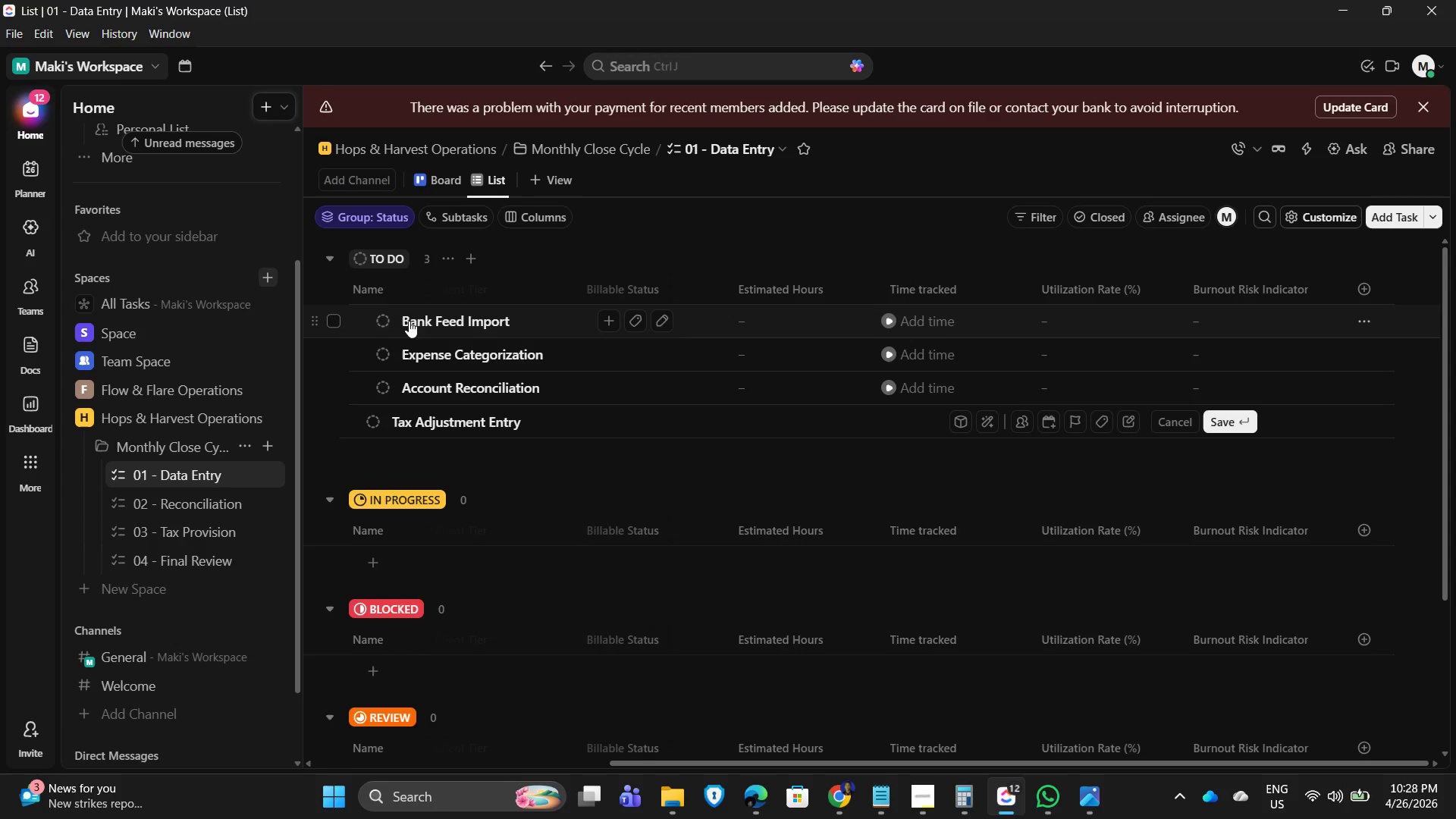 
key(Enter)
 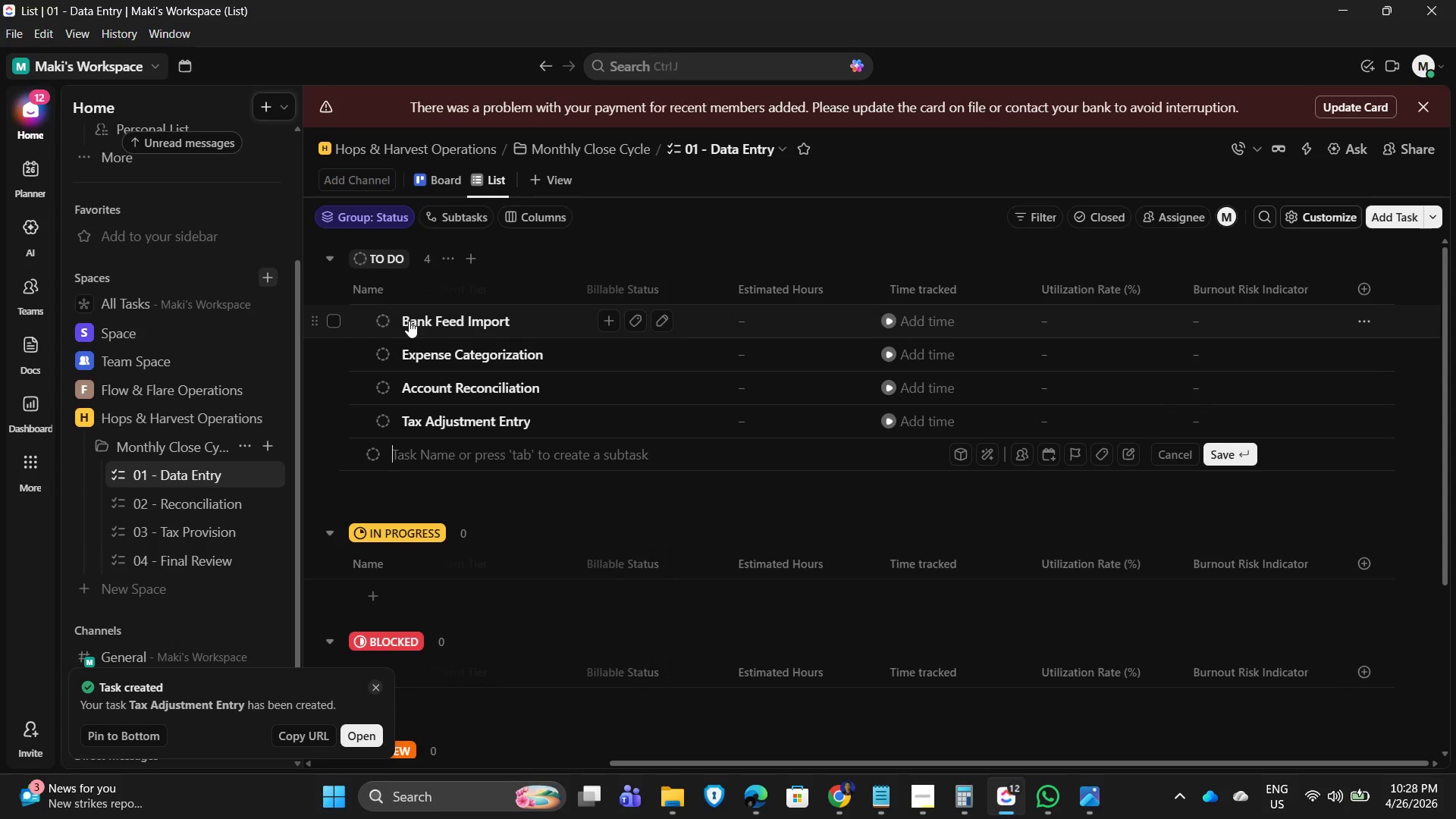 
wait(5.67)
 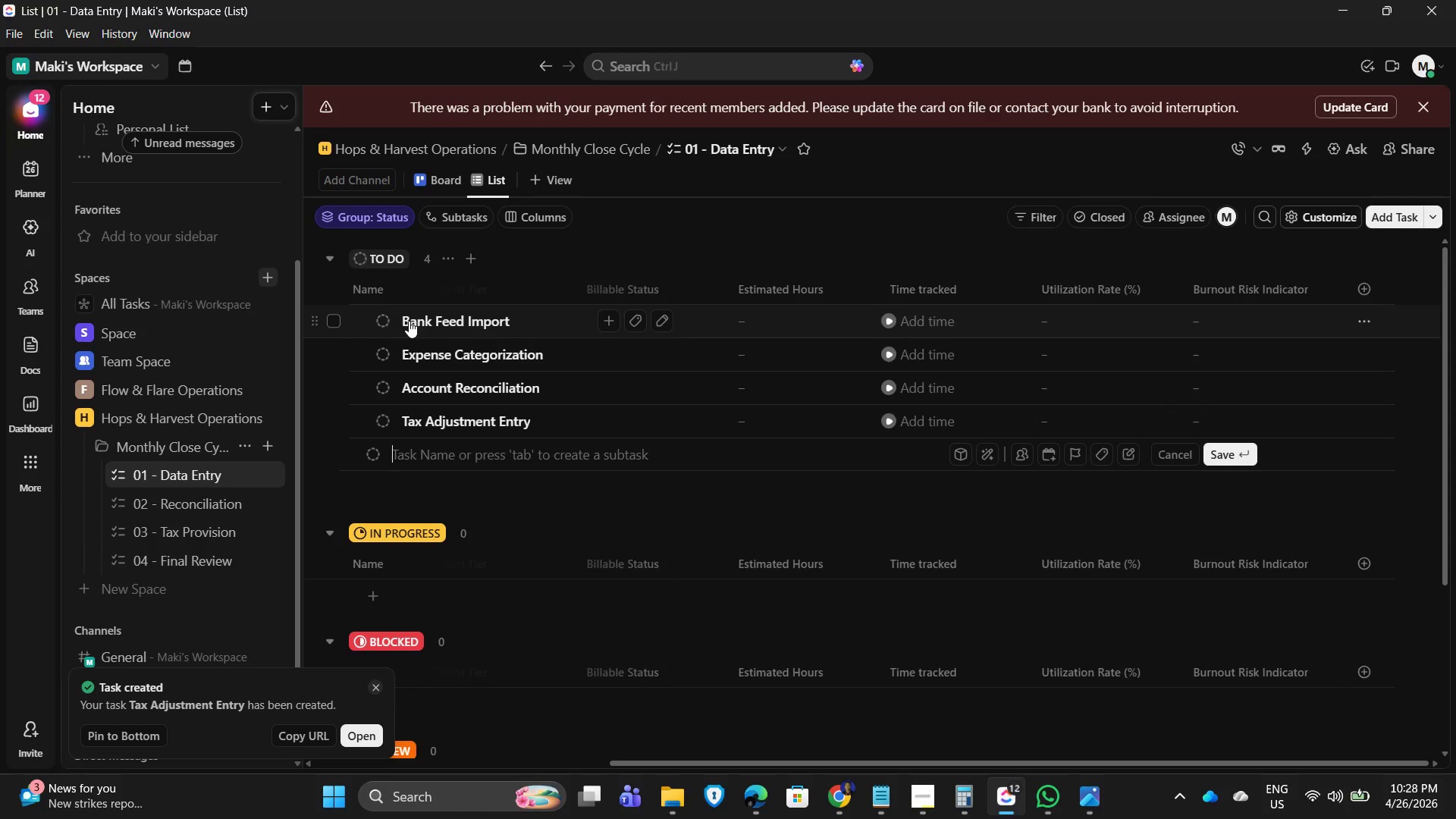 
type(Final Financu)
key(Backspace)
type(ial Review)
 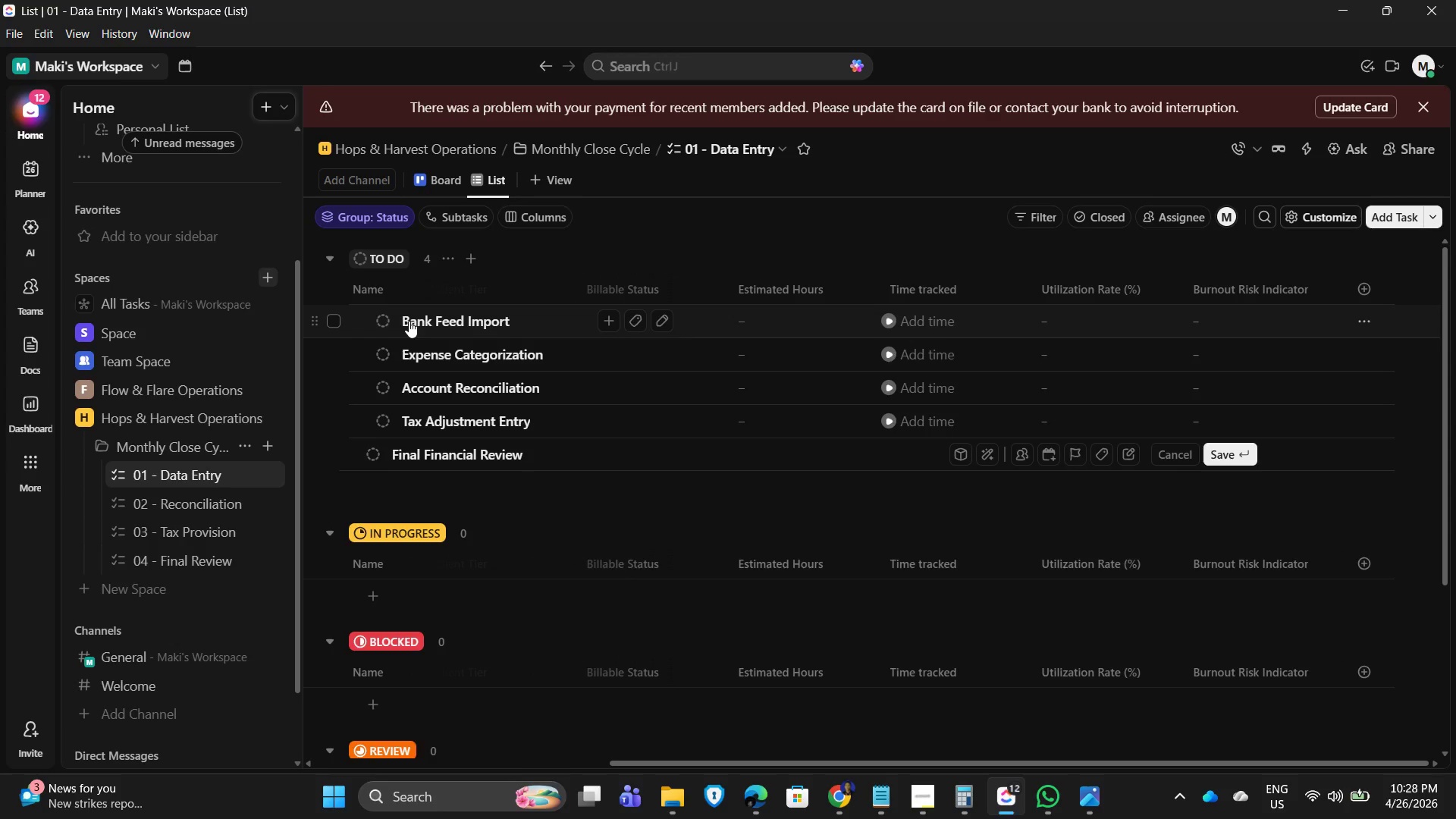 
 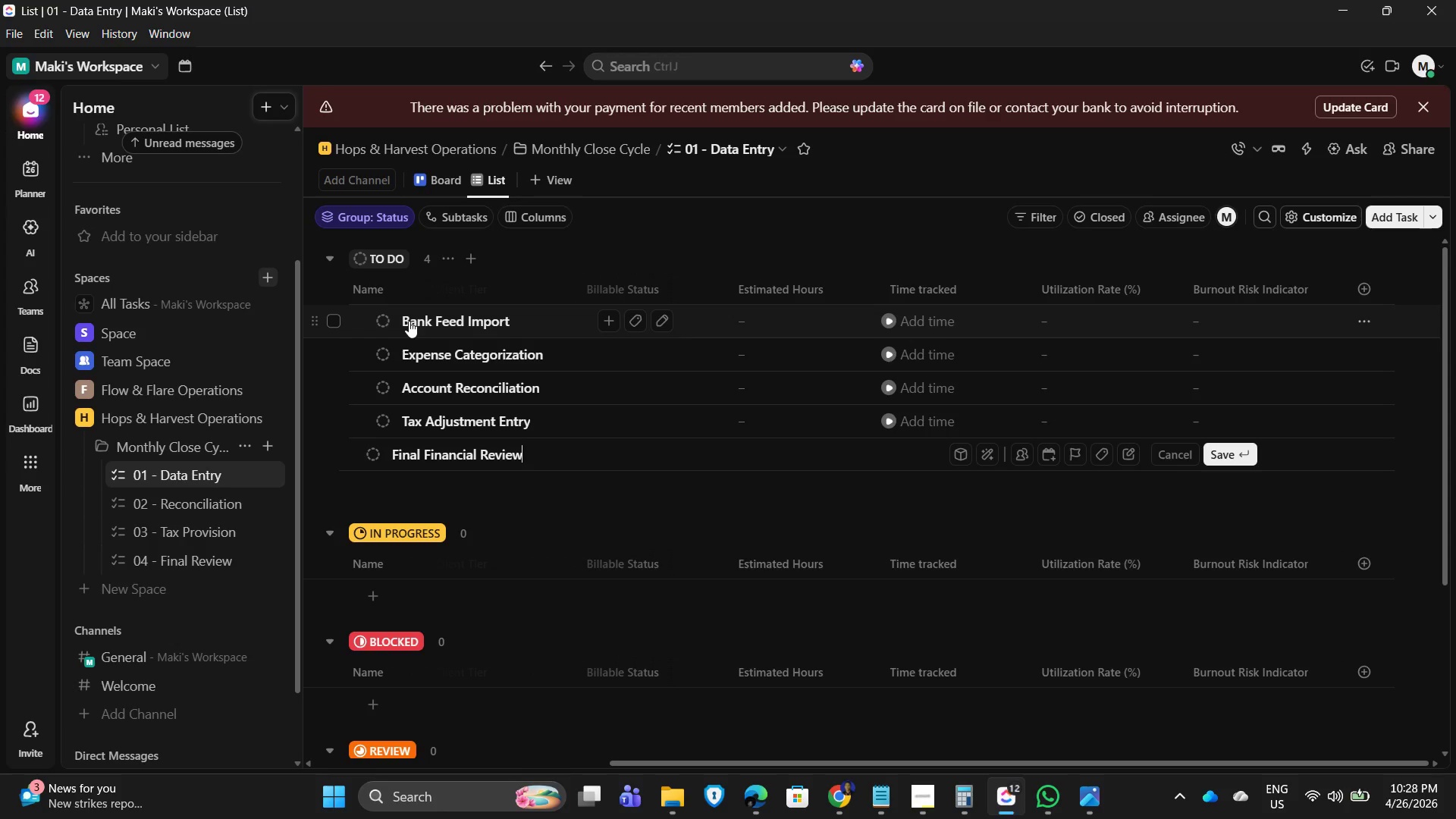 
key(Enter)
 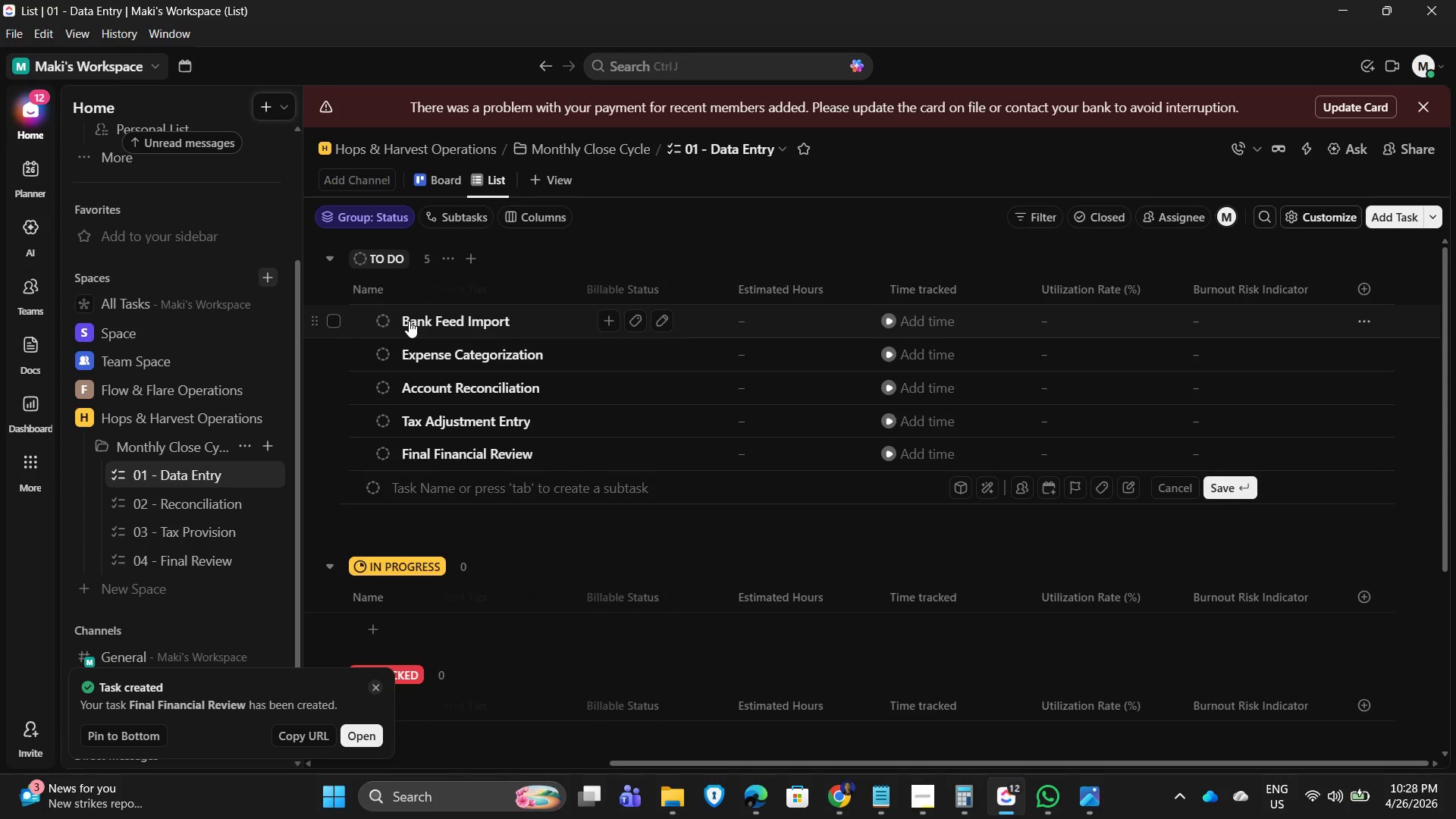 
type(Sales Entry Upload)
 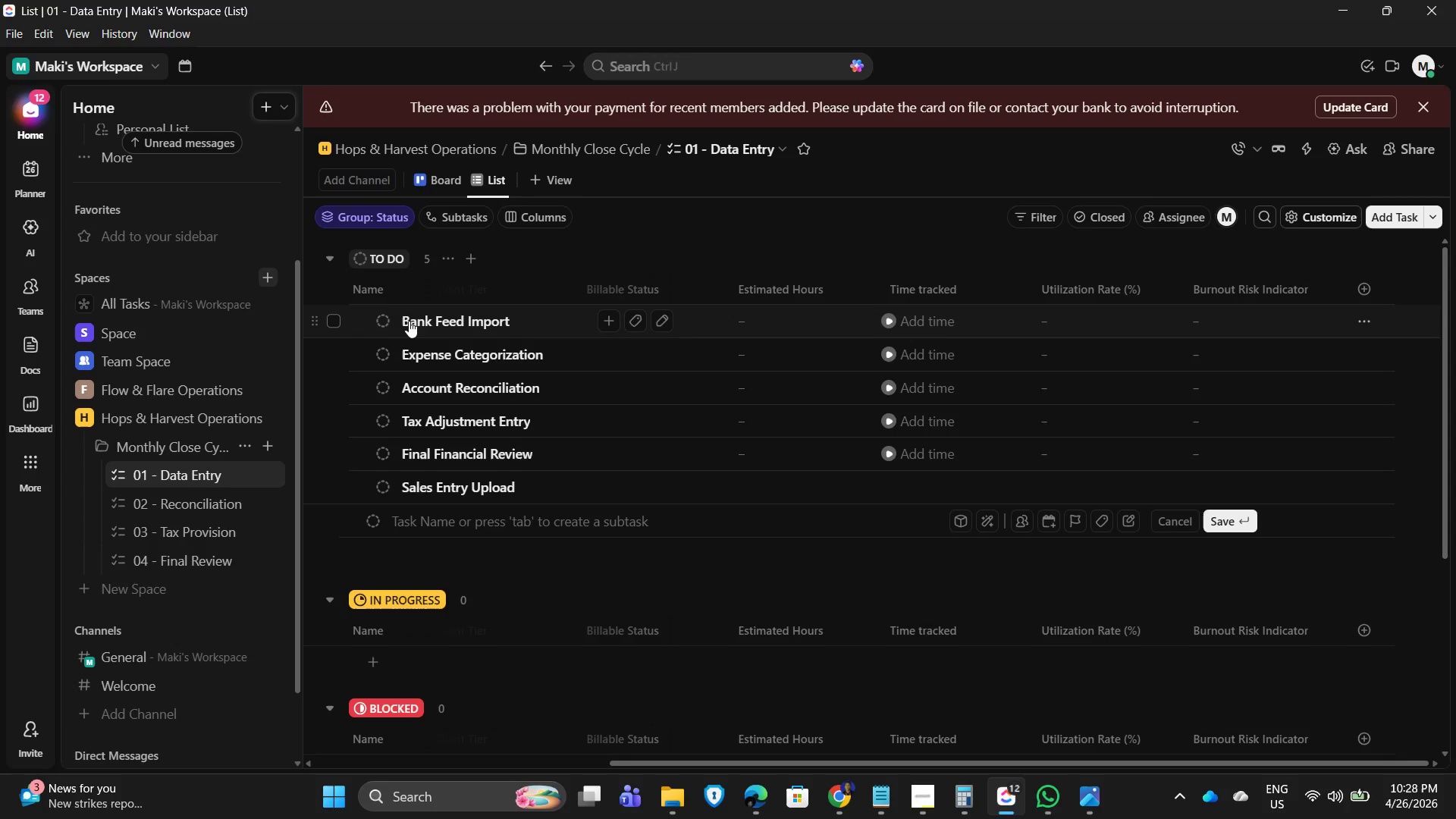 
 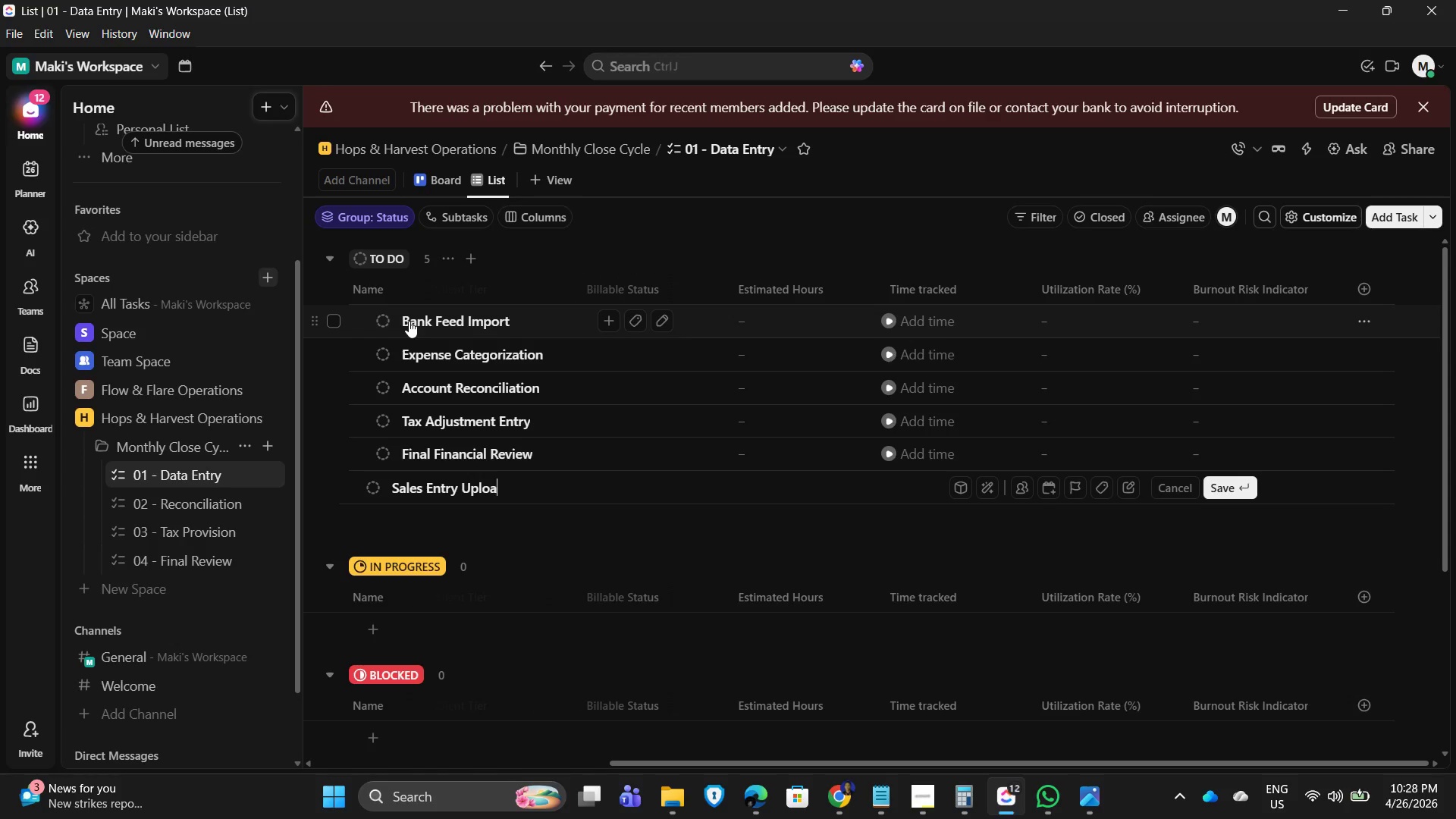 
key(Enter)
 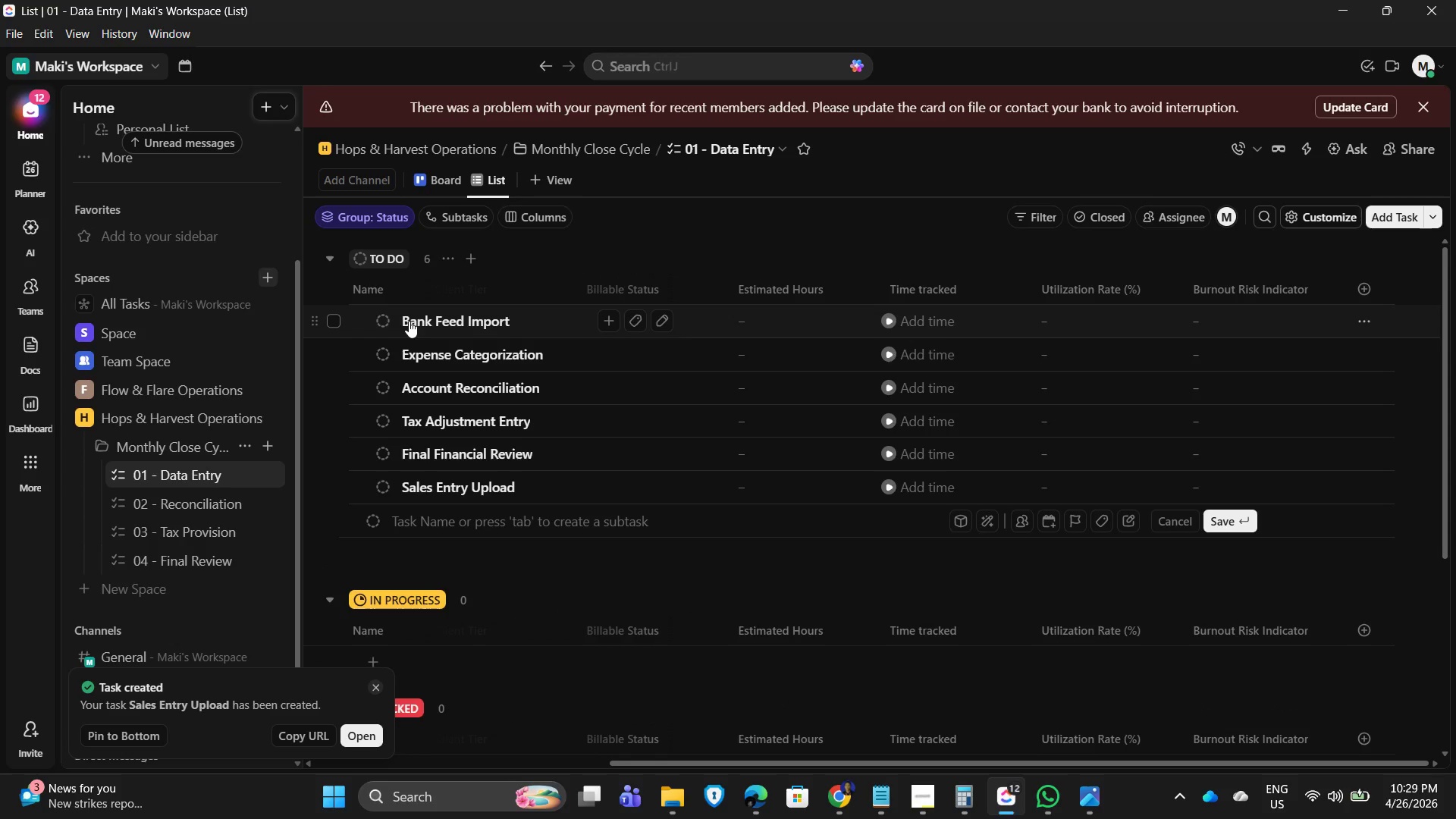 
type(Inventory )
 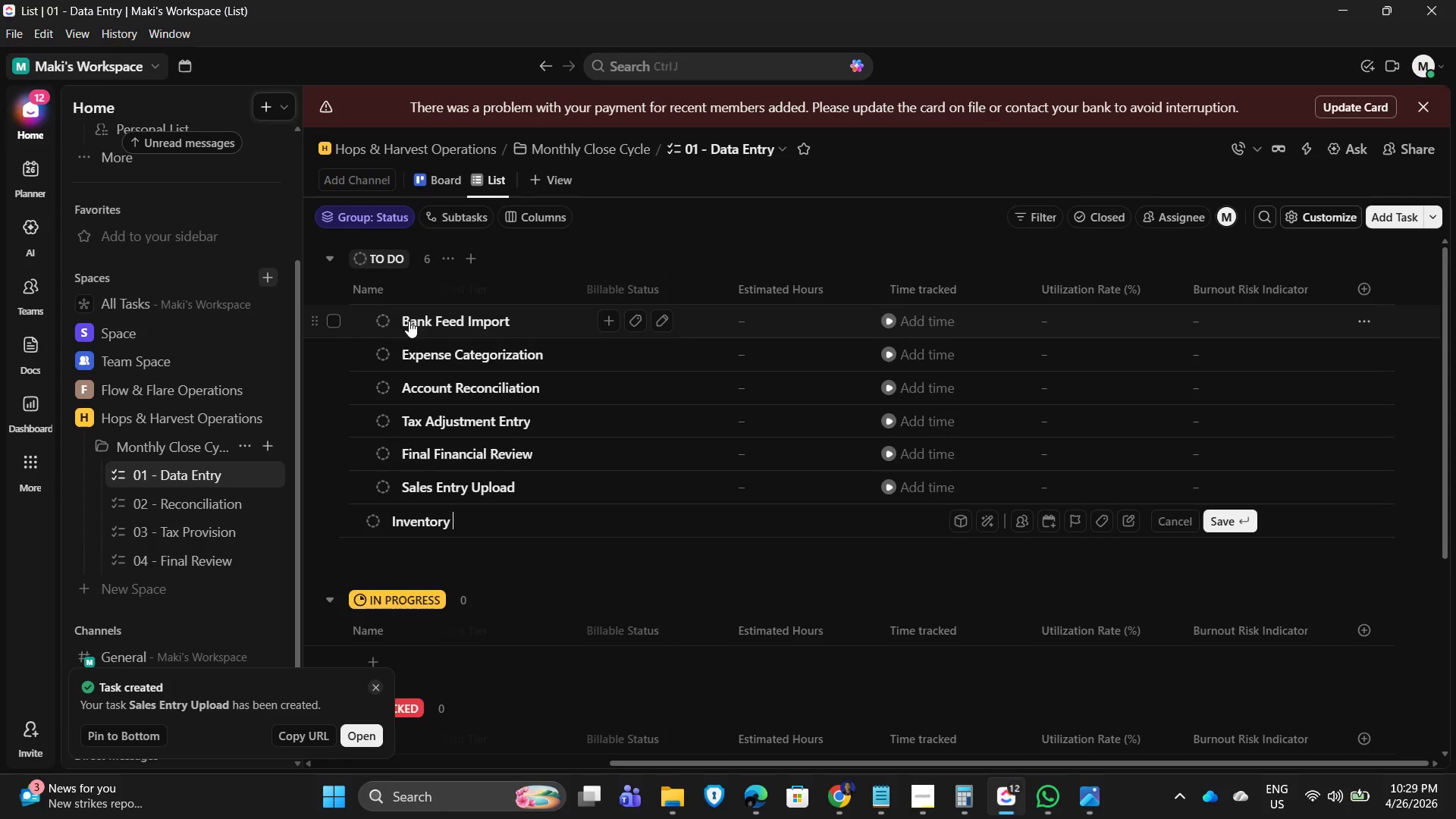 
wait(5.11)
 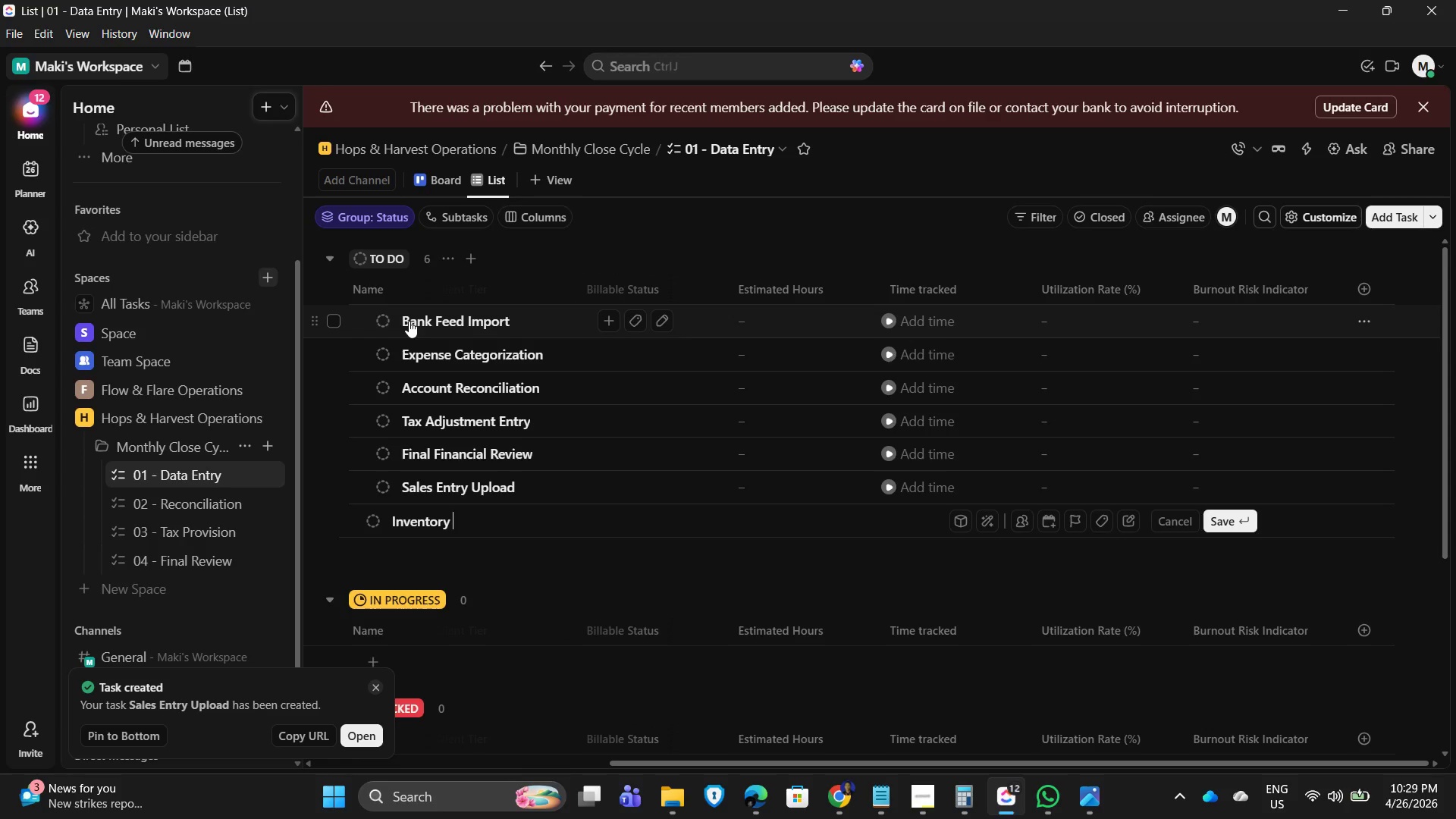 
type(Reconciliation)
 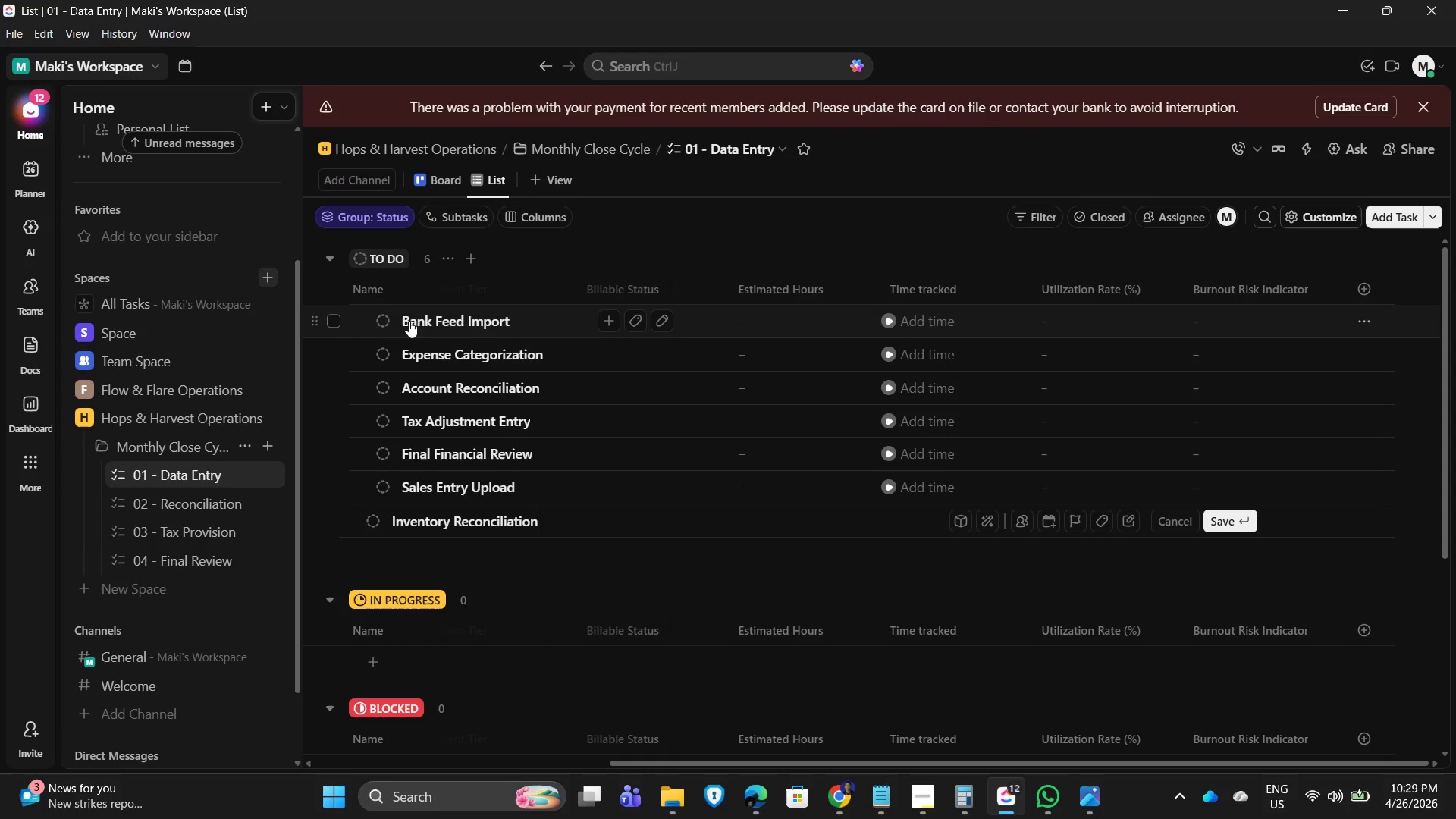 
wait(7.2)
 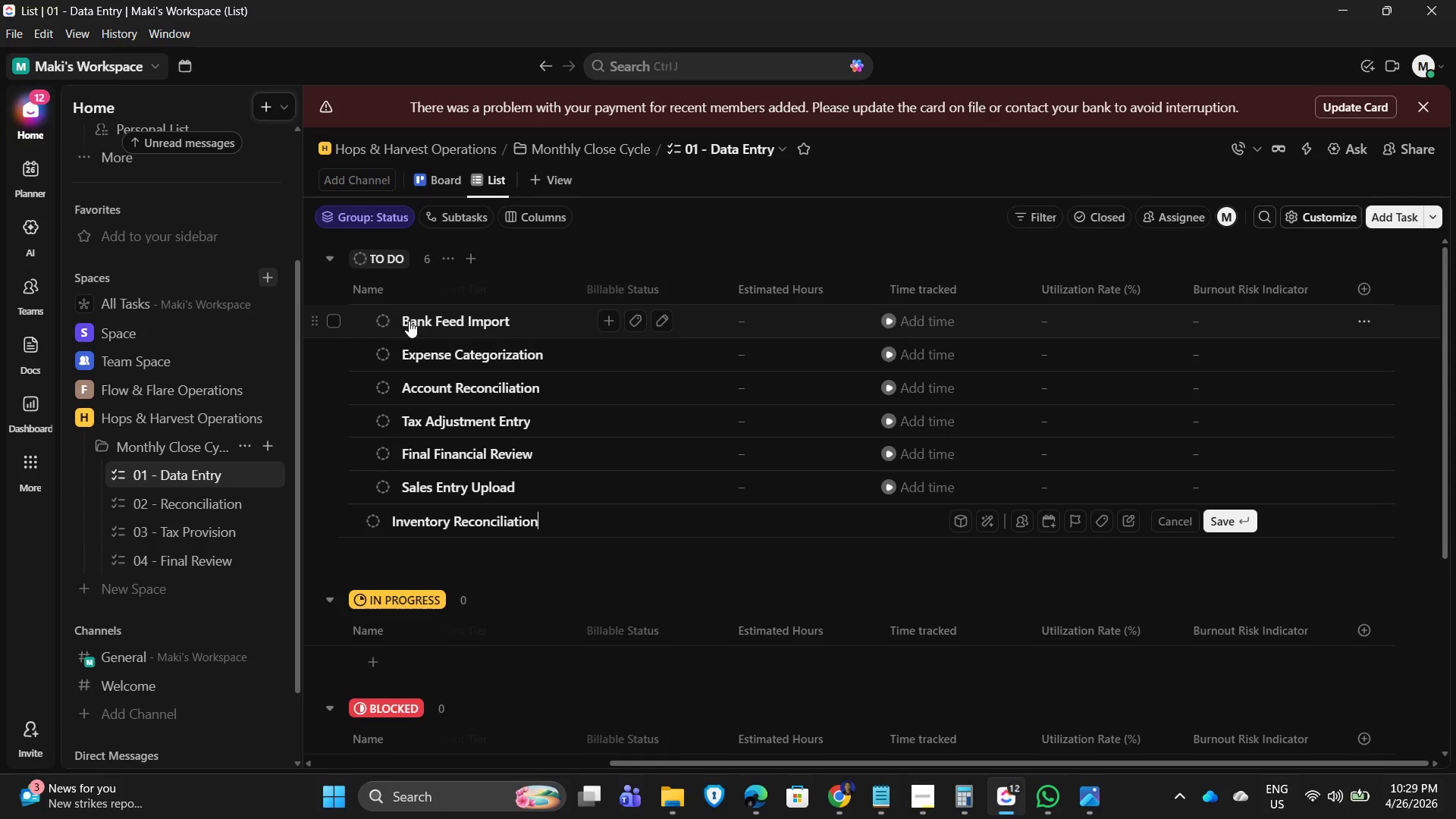 
key(Enter)
 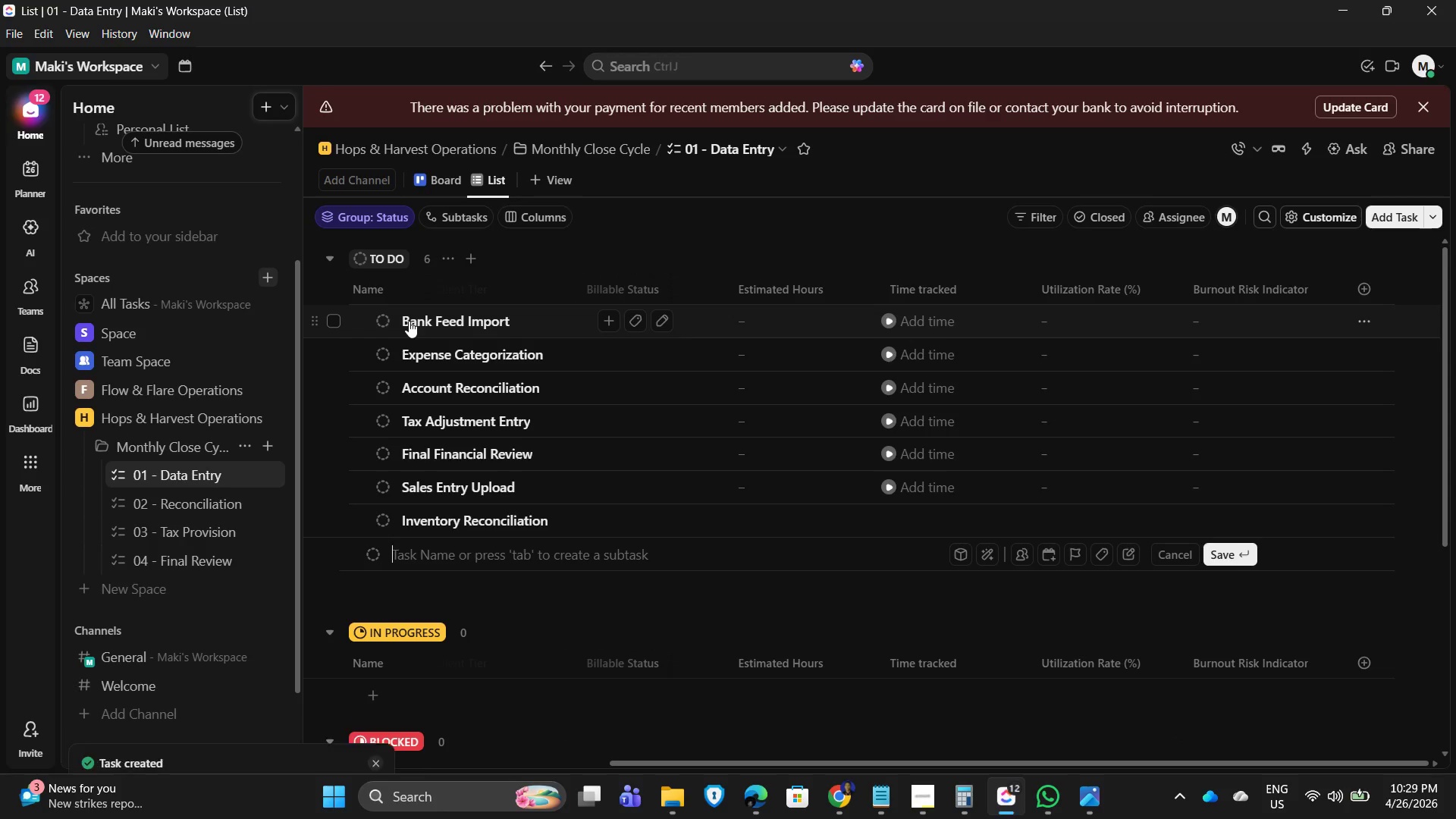 
type(Tax Provision Prep)
 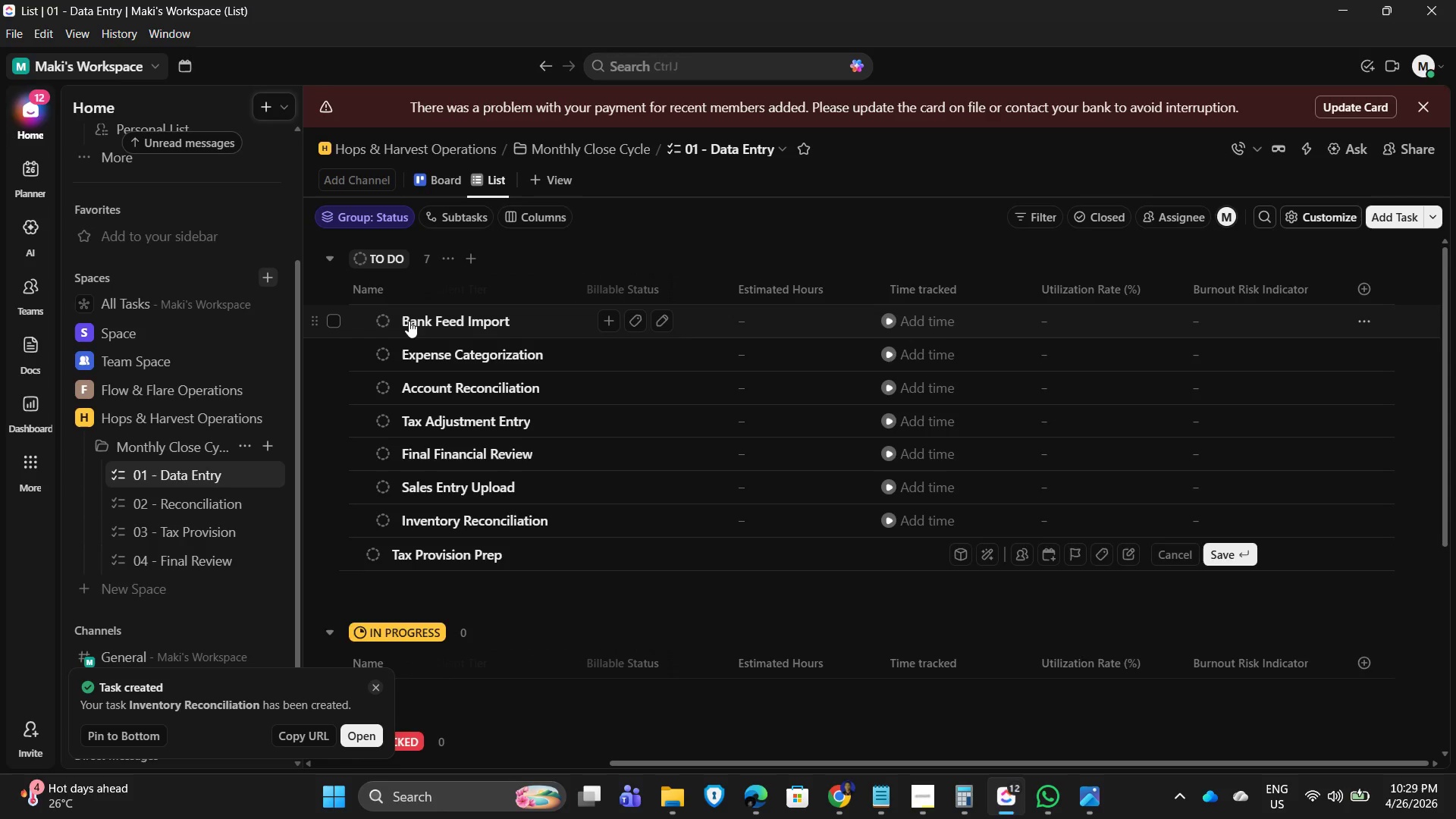 
key(Enter)
 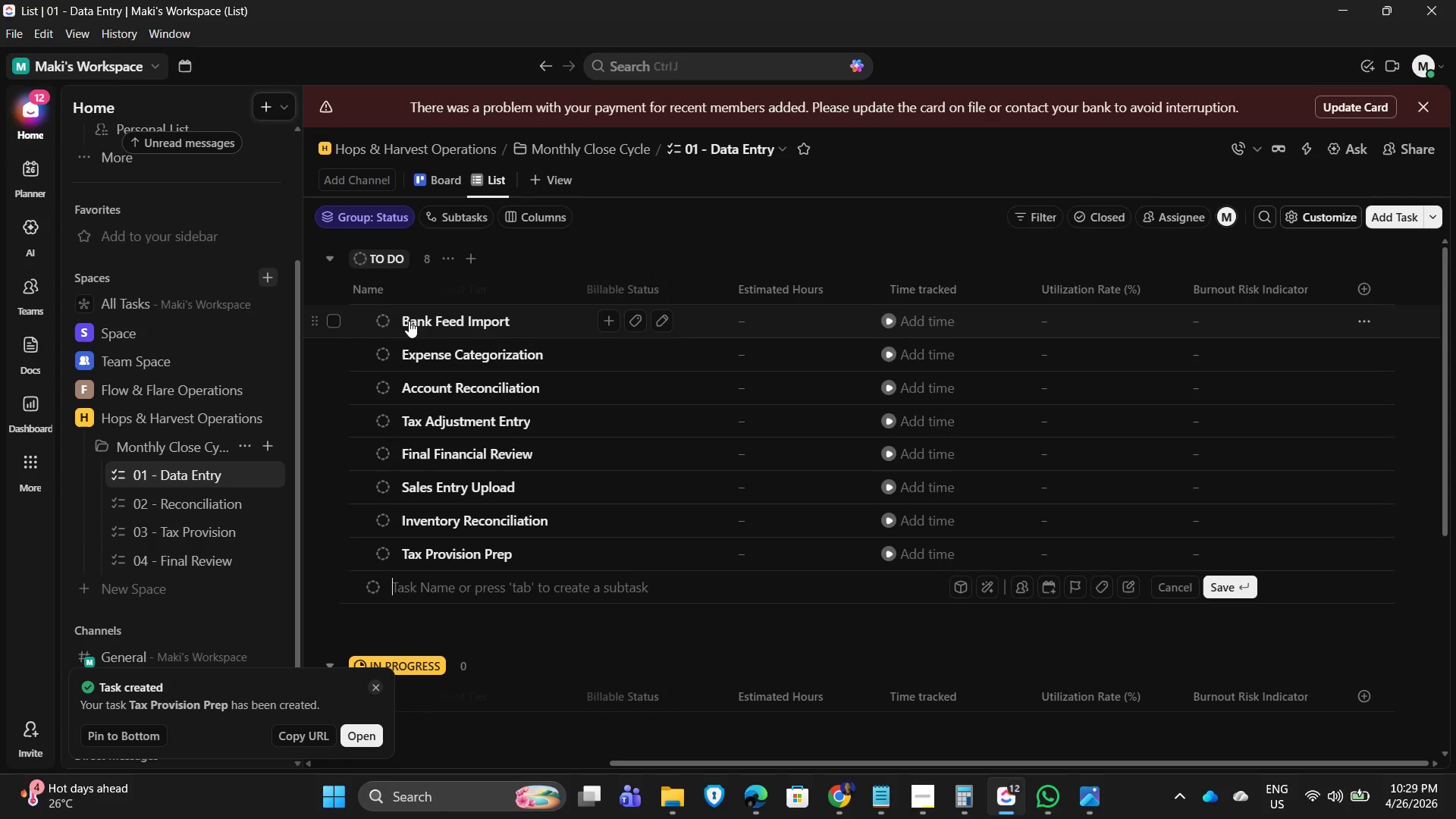 
type(Close Review)
 